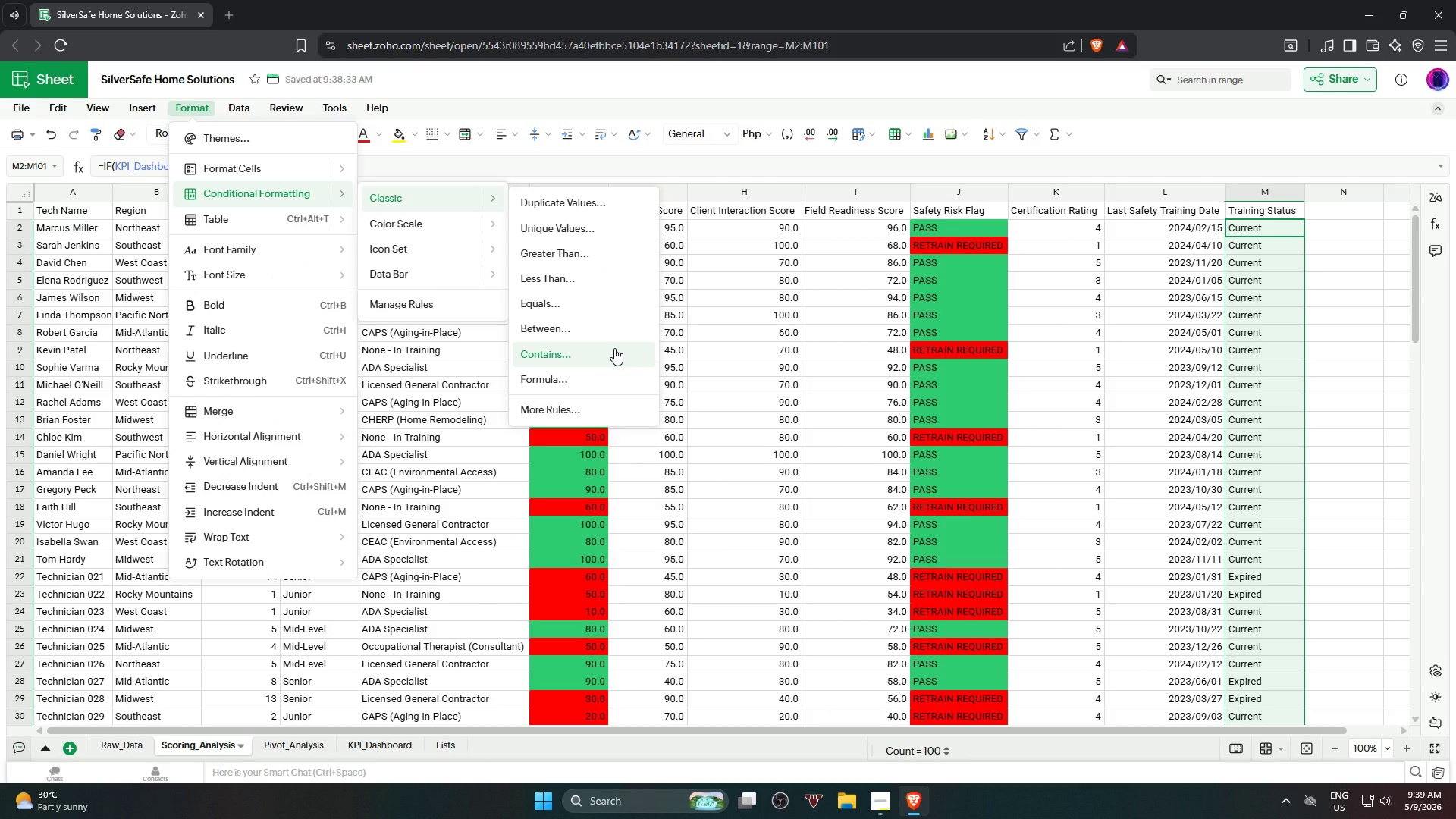 
wait(7.72)
 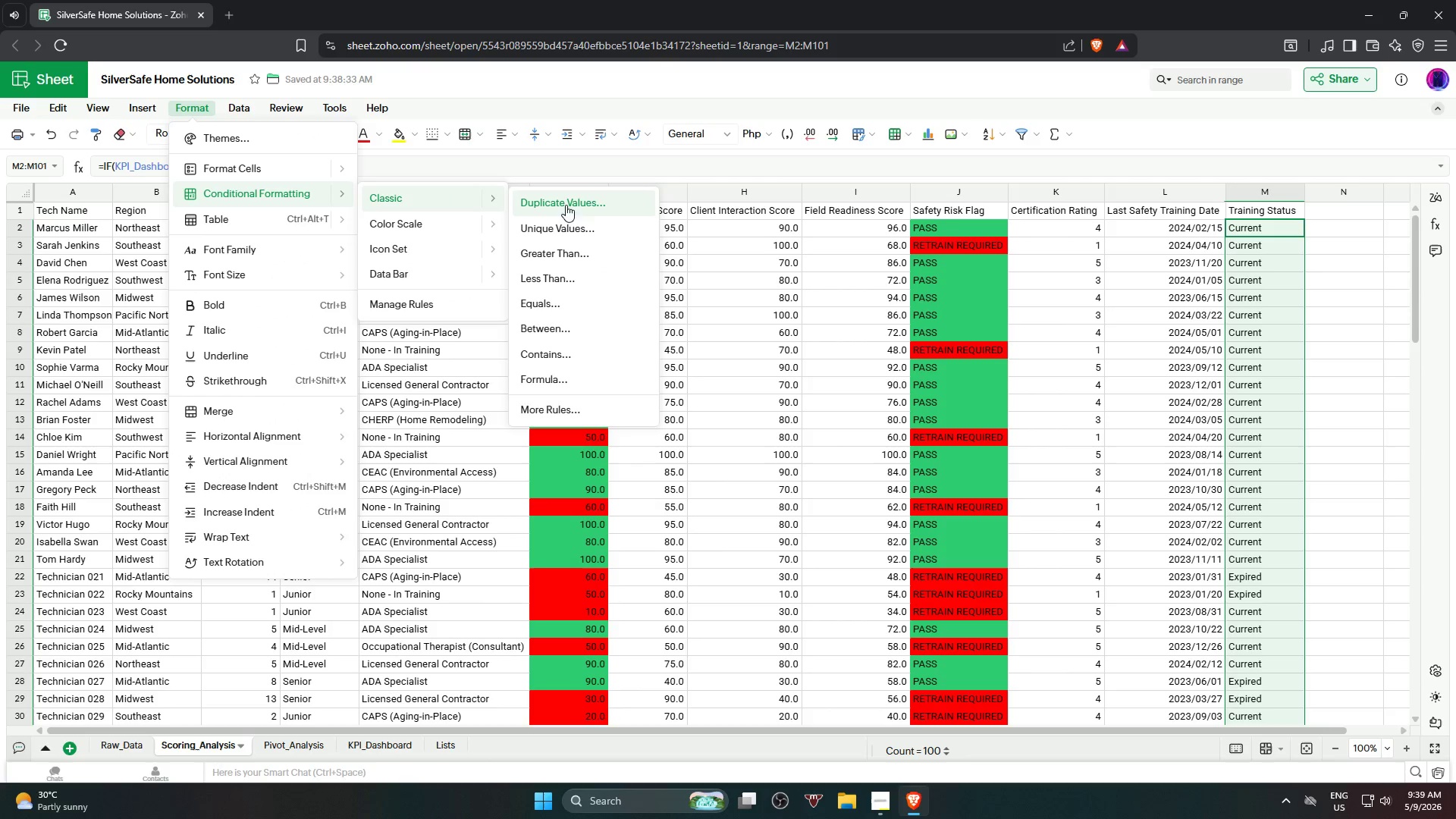 
left_click([614, 348])
 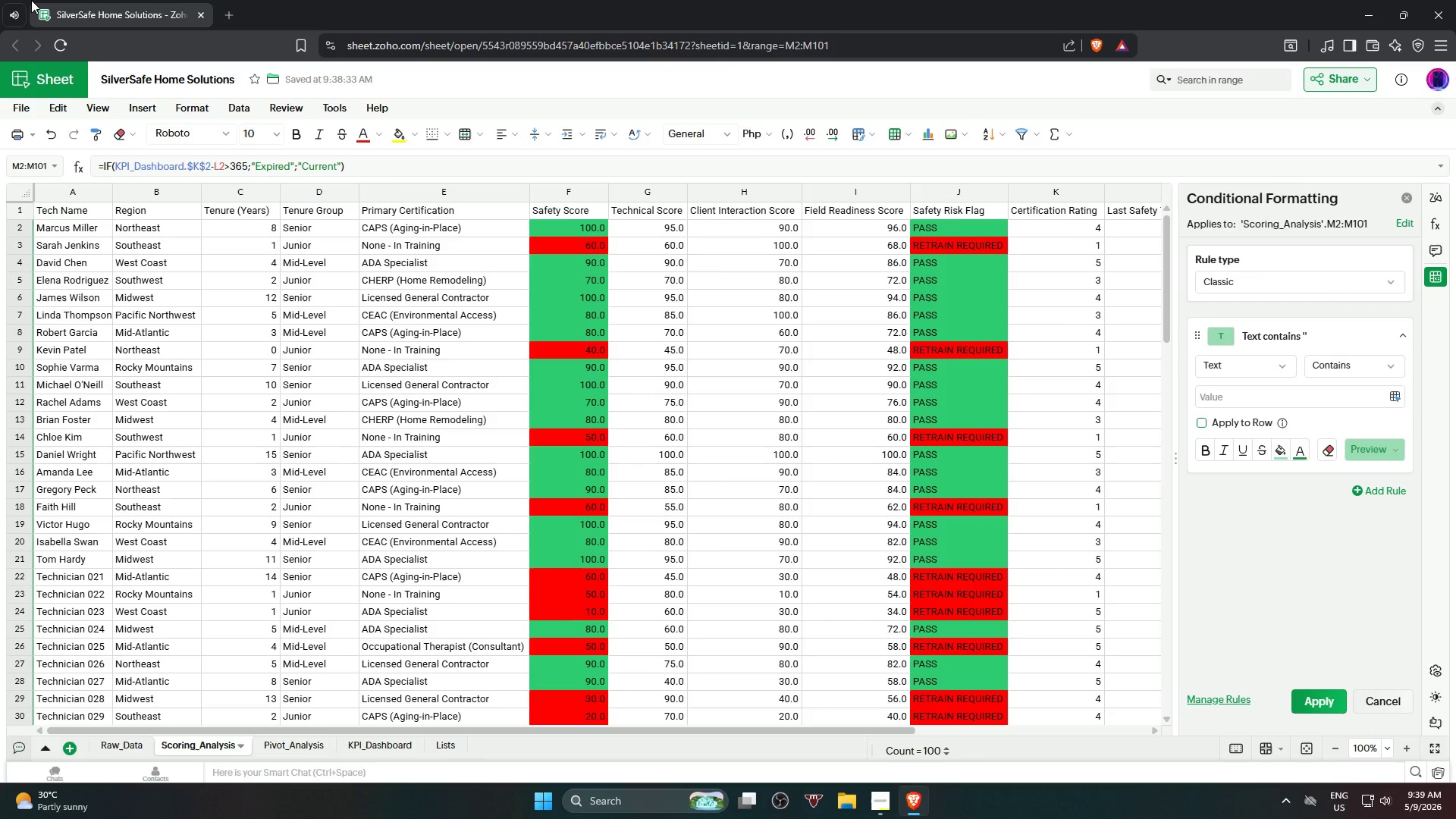 
left_click([21, 5])
 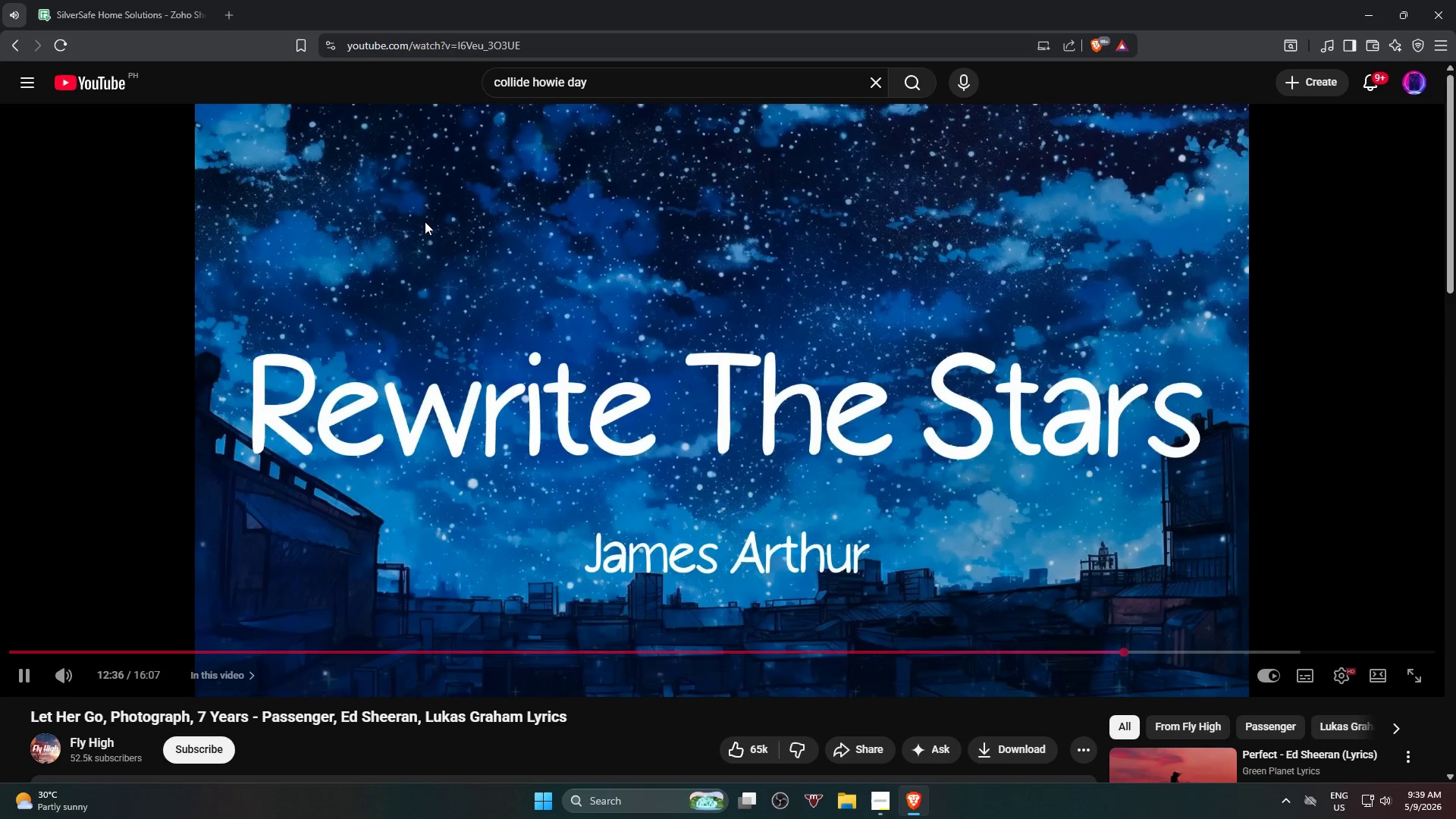 
left_click([627, 333])
 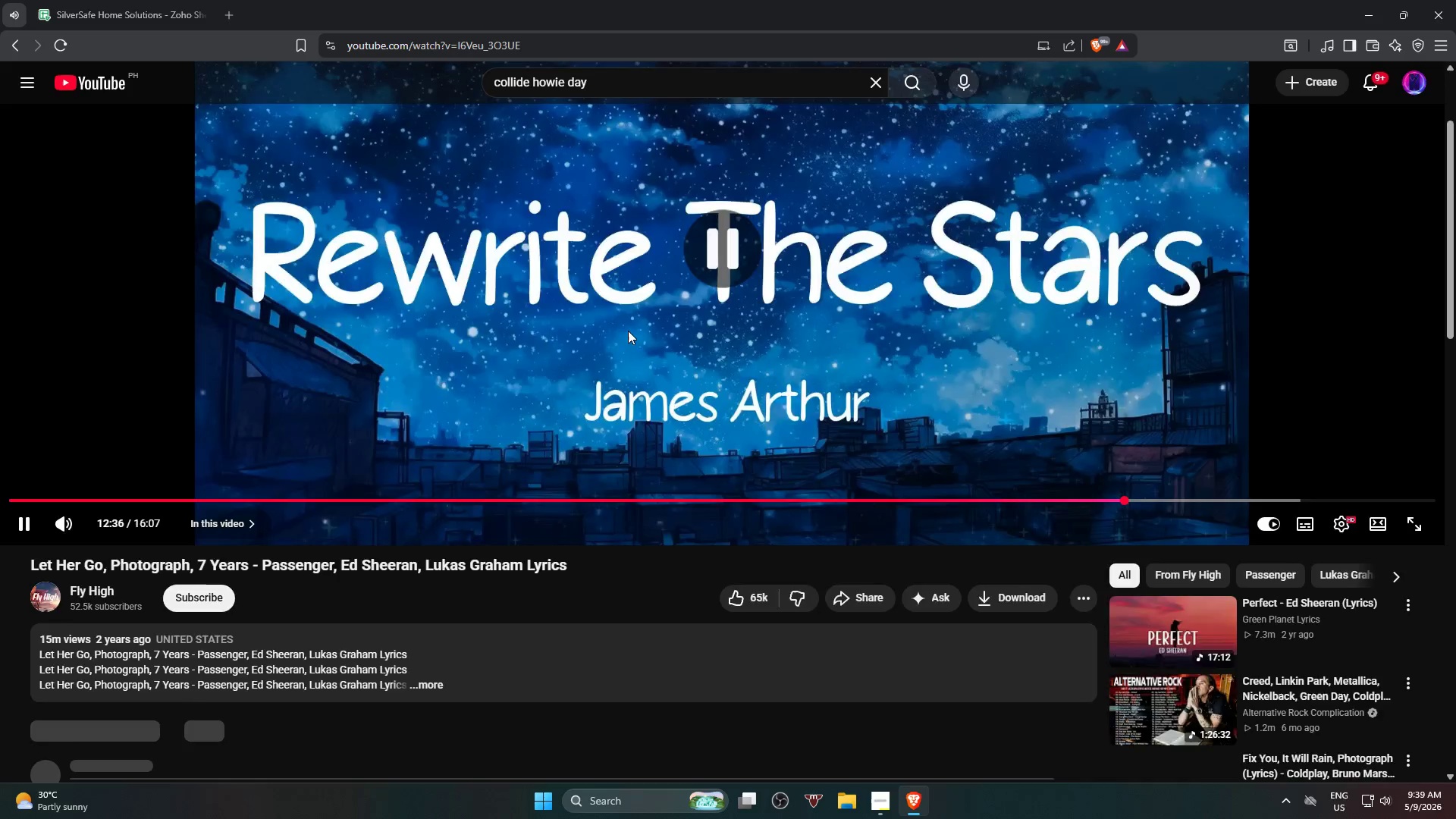 
scroll: coordinate [628, 331], scroll_direction: down, amount: 5.0
 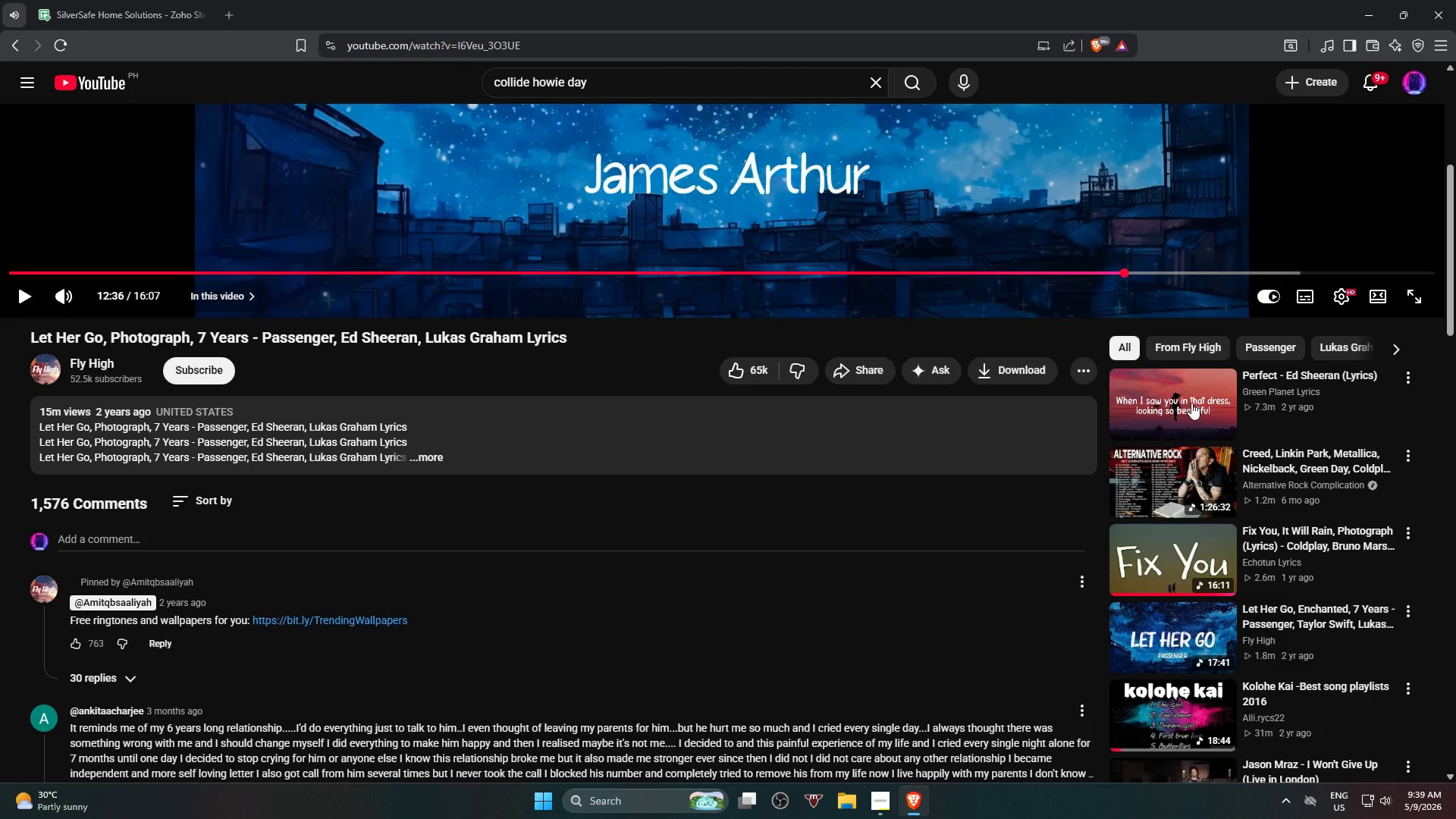 
left_click([1164, 404])
 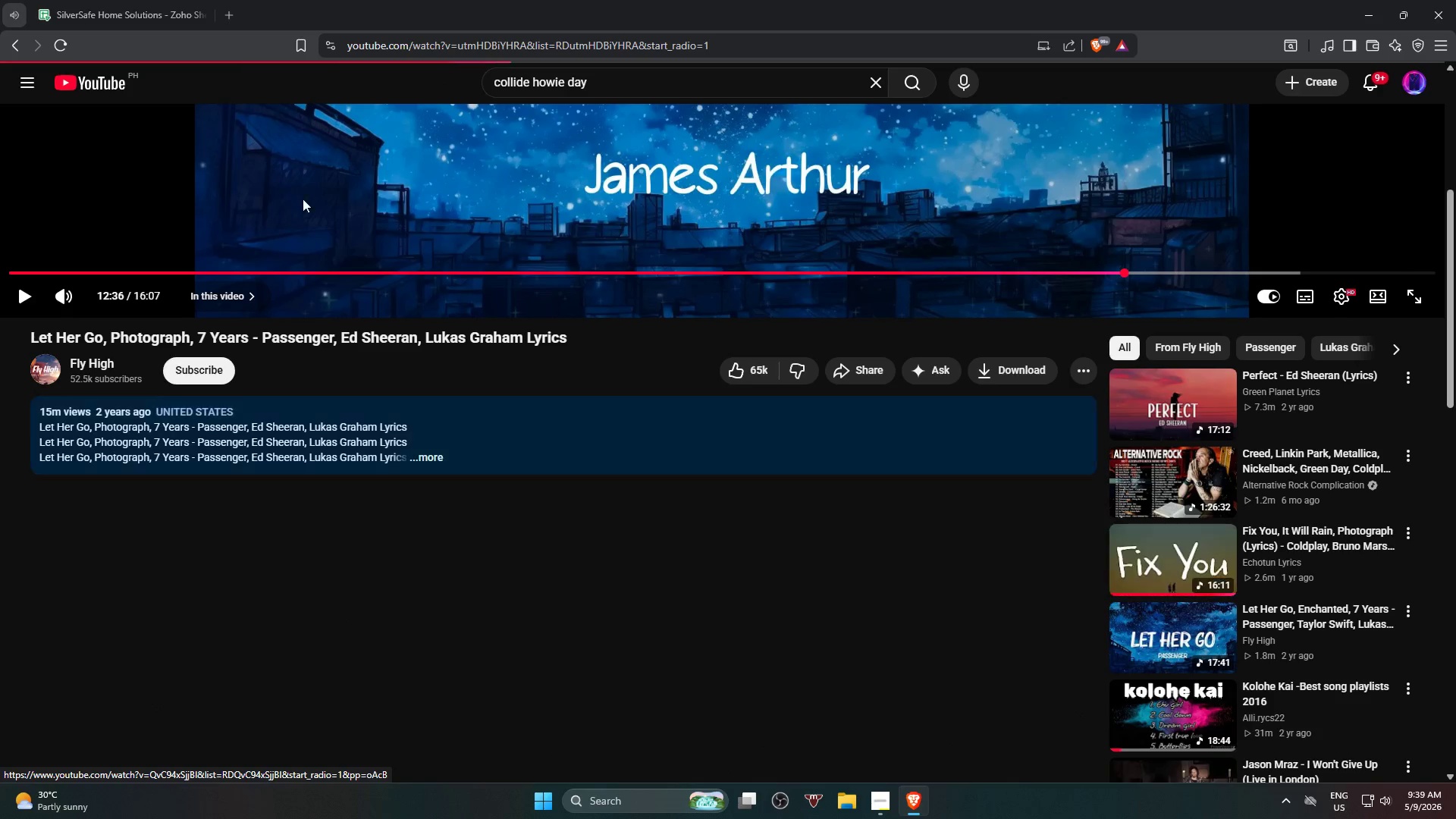 
left_click([142, 0])
 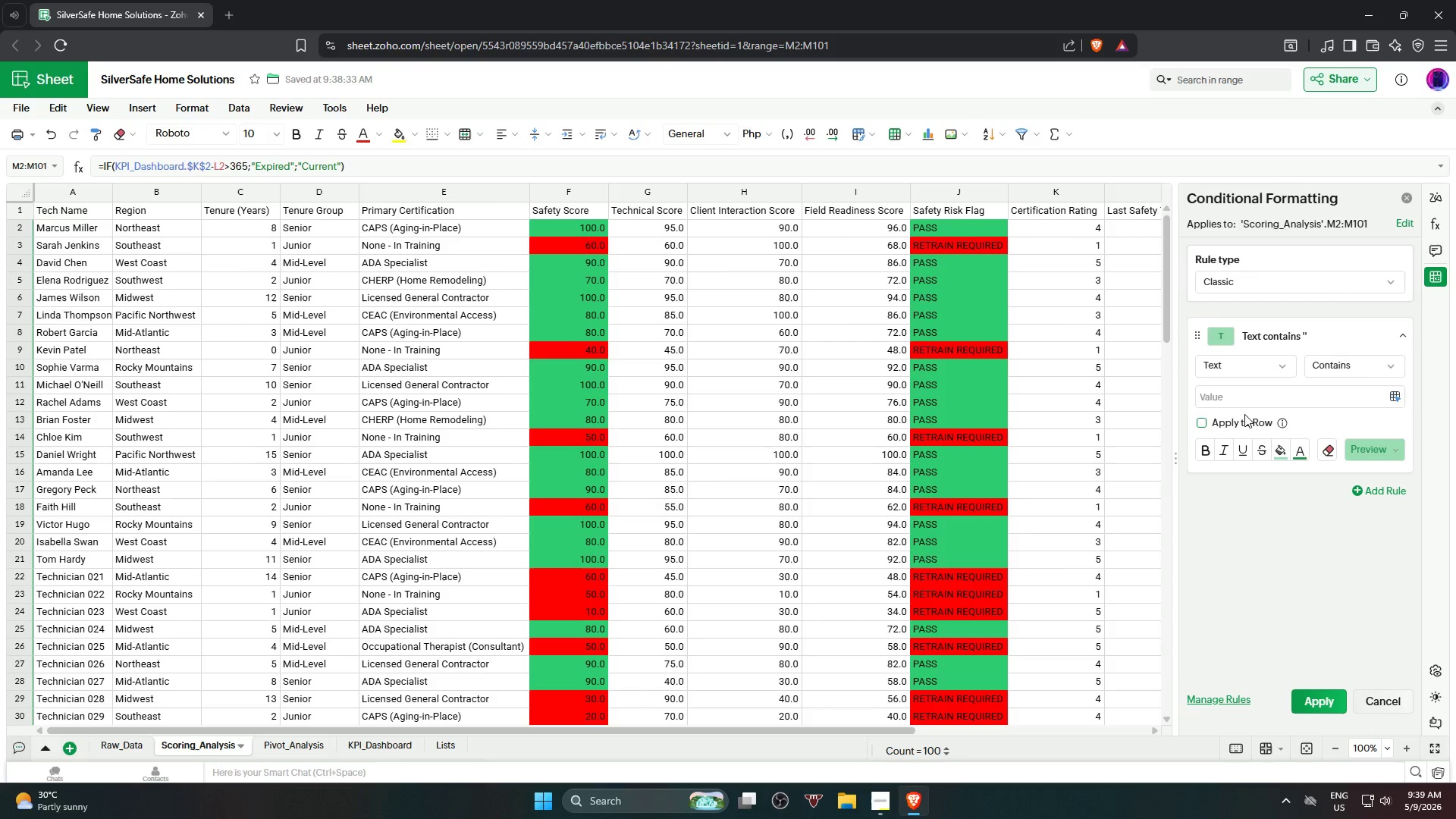 
wait(6.73)
 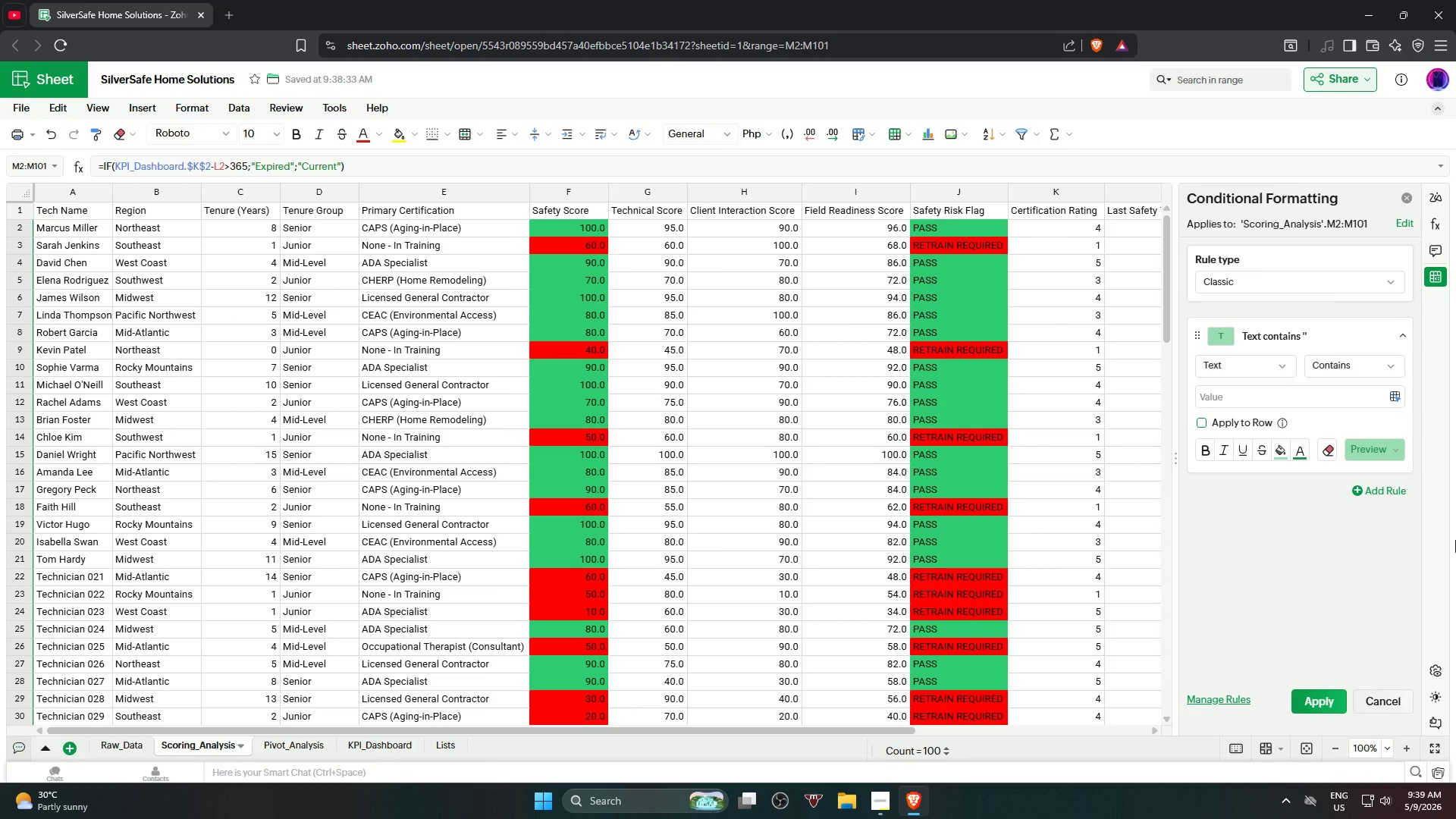 
left_click([11, 0])
 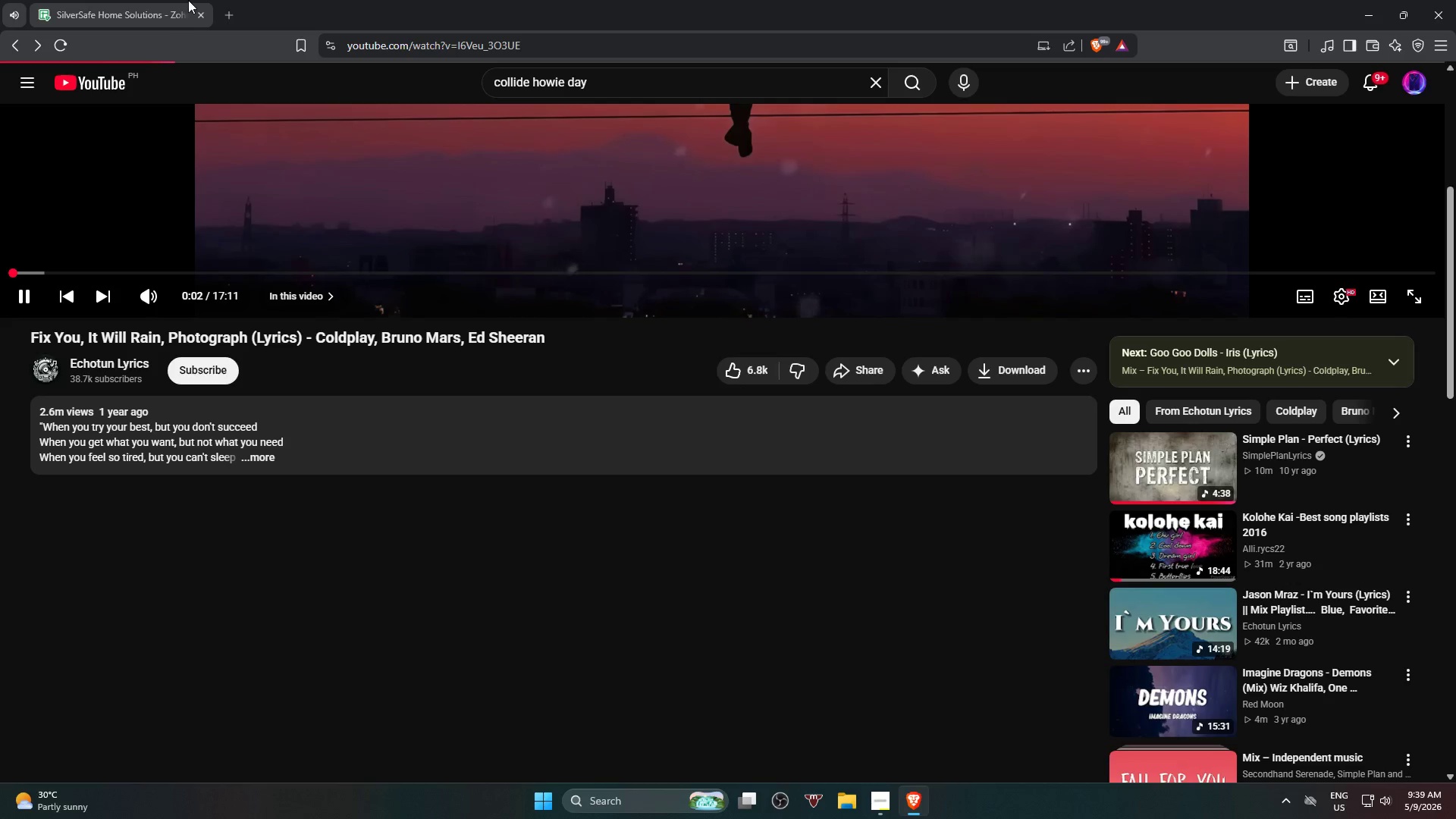 
left_click([133, 0])
 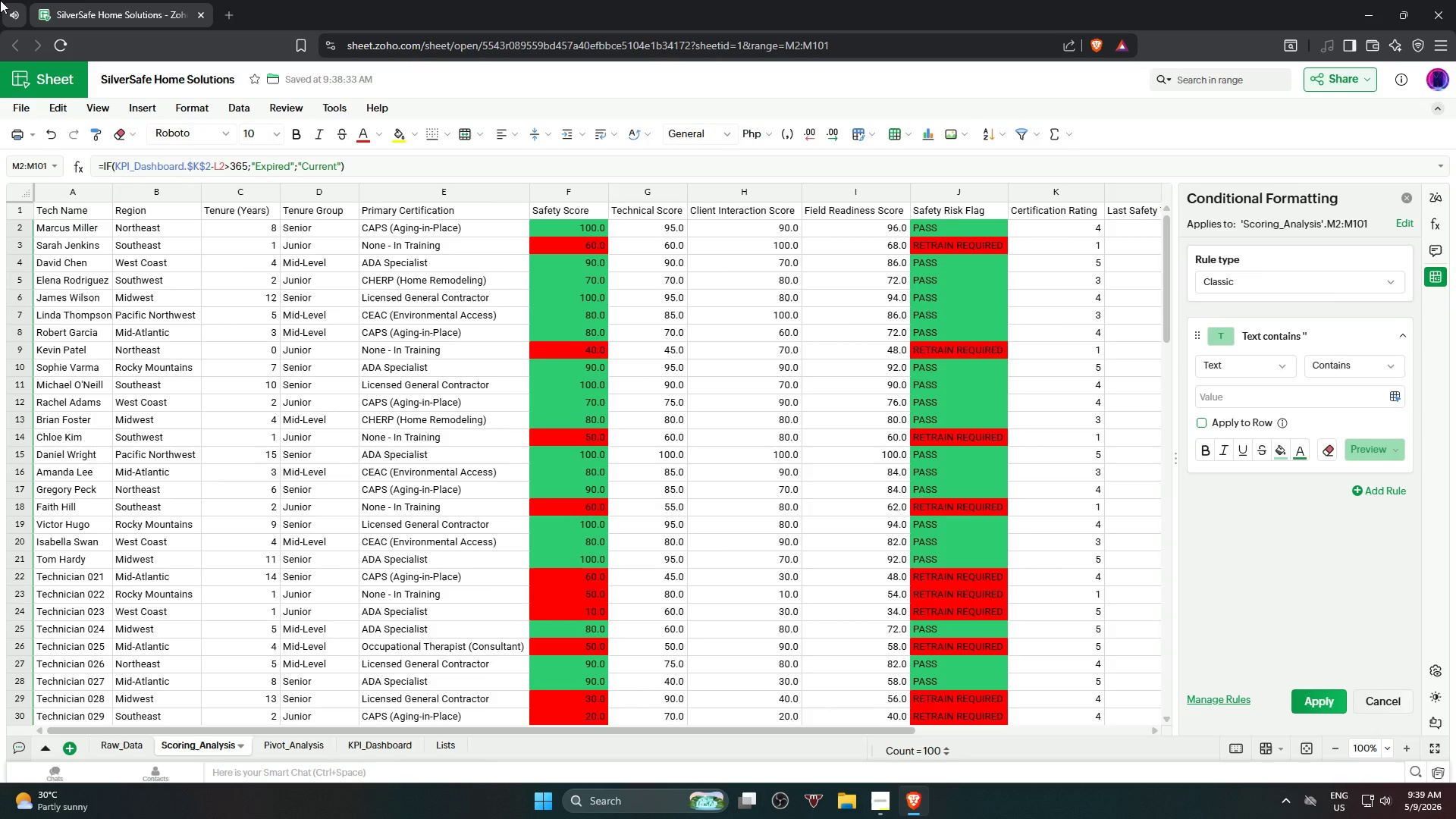 
left_click([0, 0])
 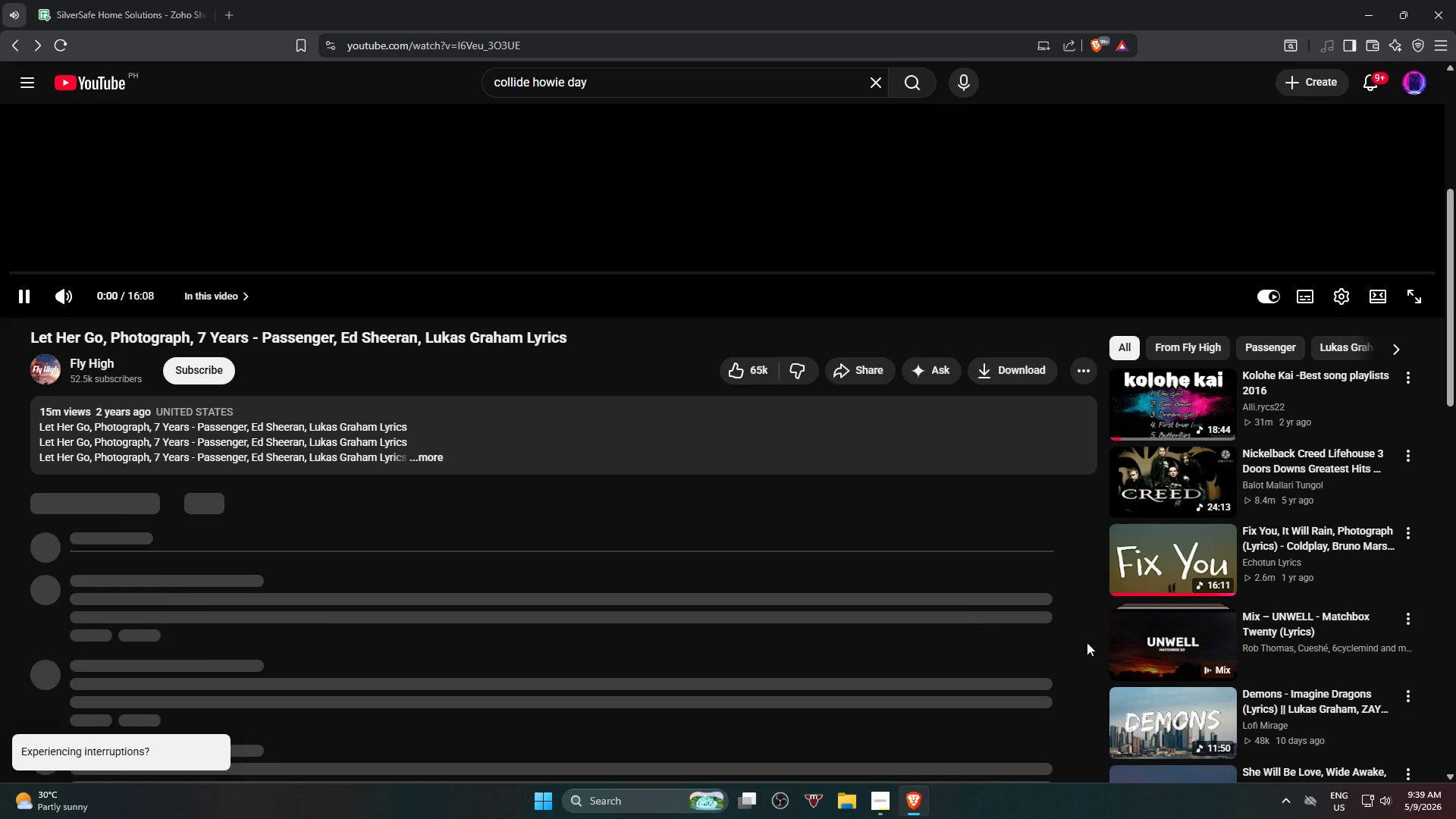 
left_click([1164, 570])
 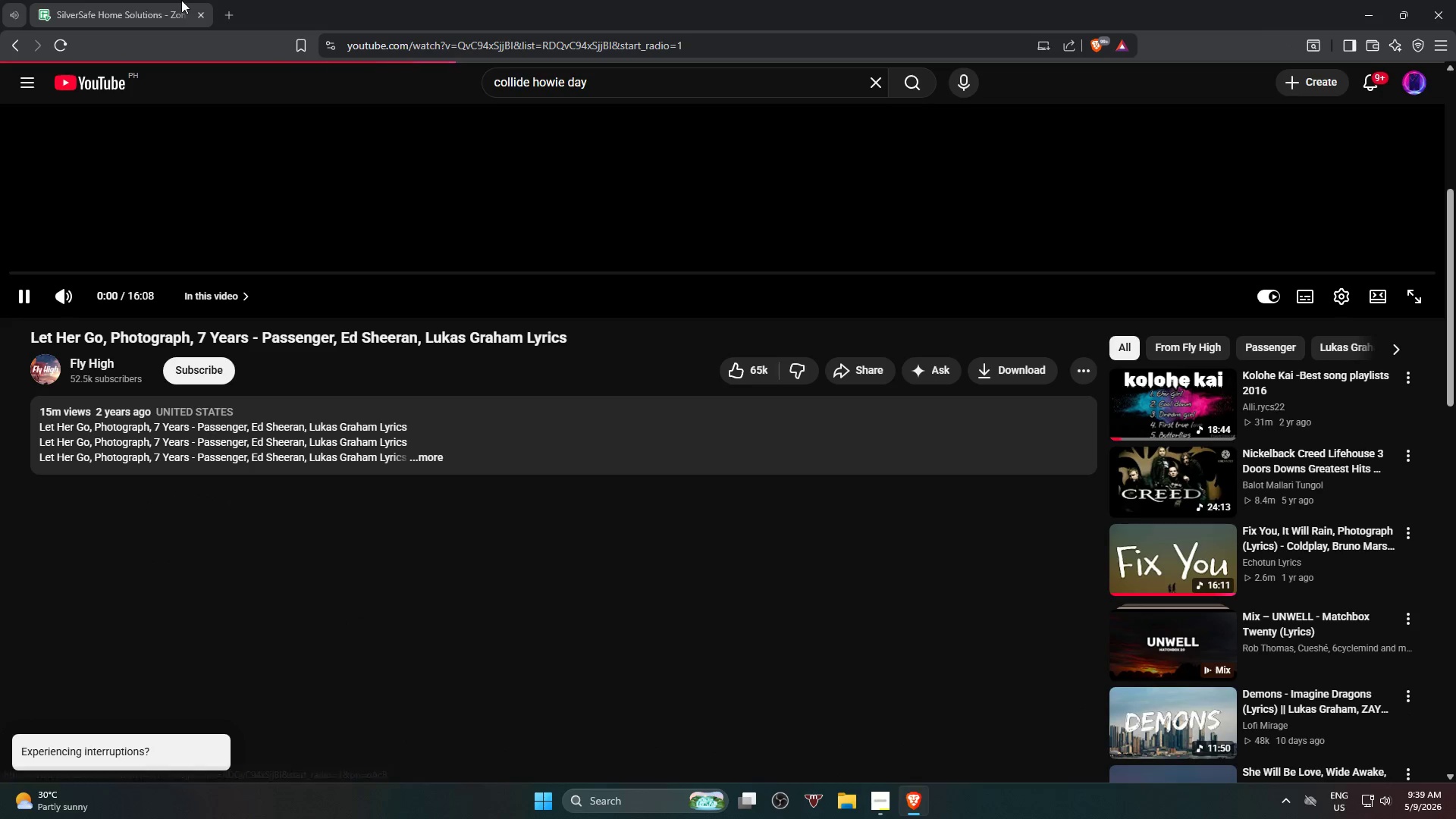 
left_click([149, 0])
 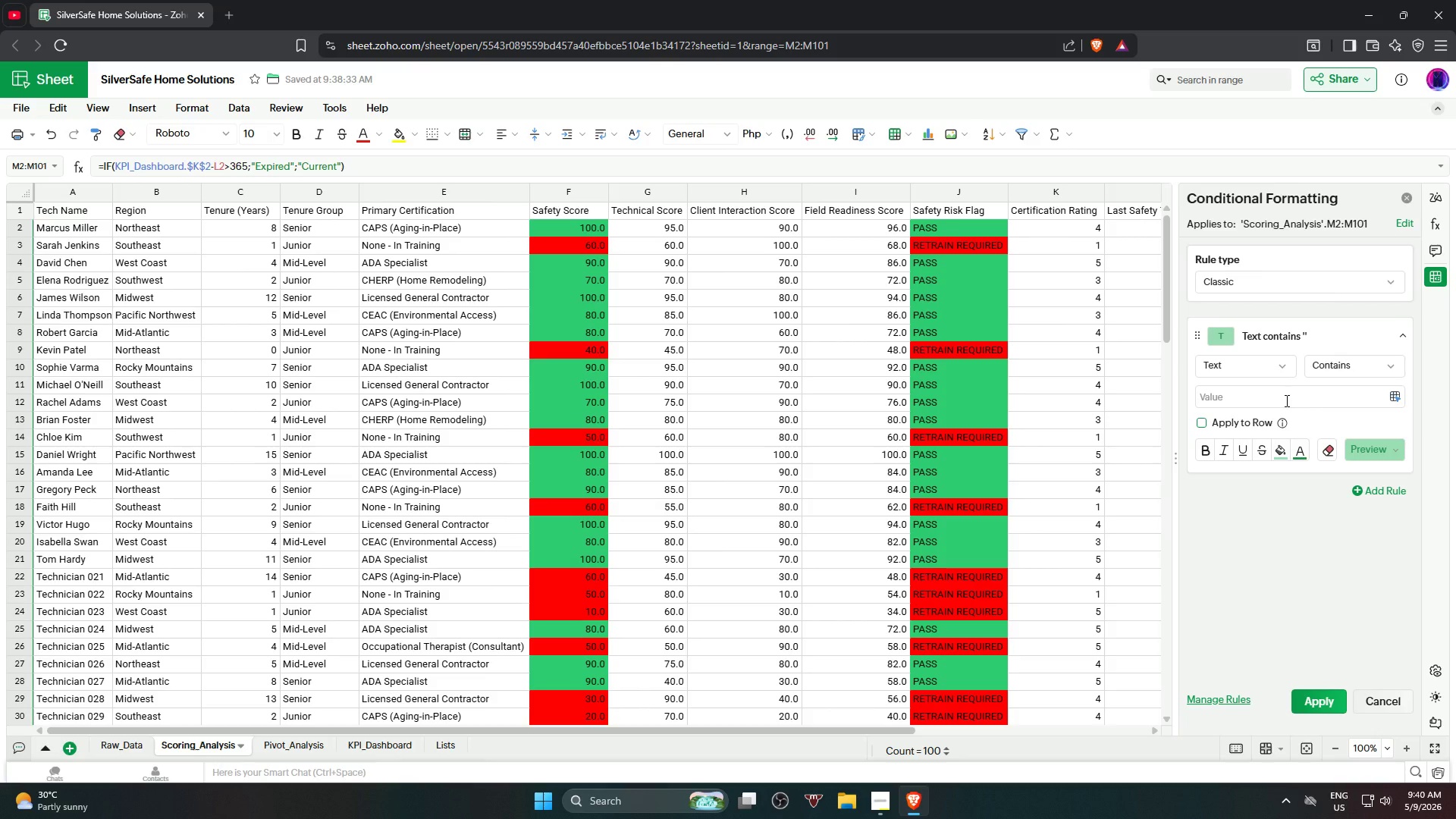 
left_click([1285, 400])
 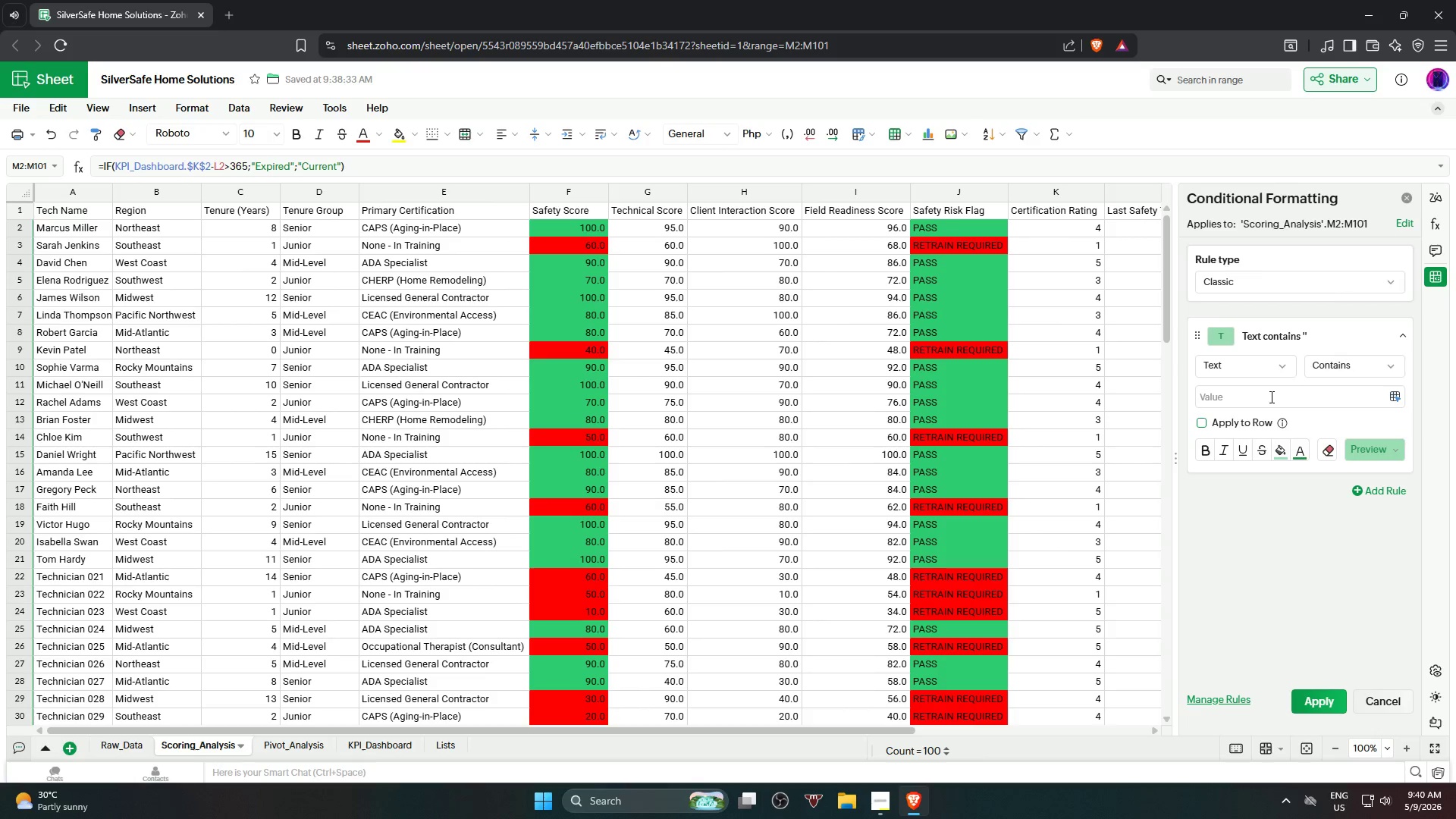 
wait(5.28)
 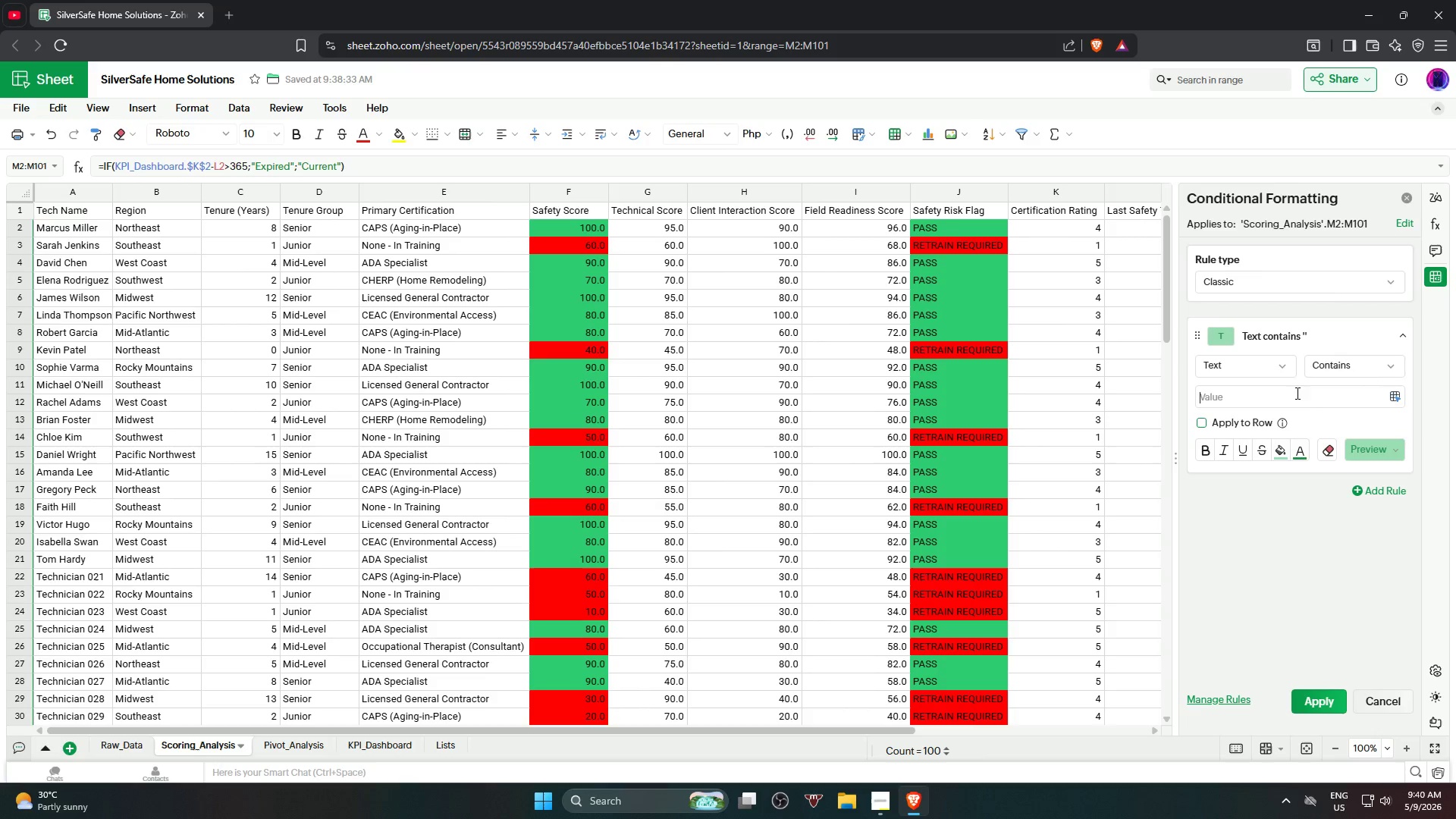 
type(e)
key(Backspace)
type(Expired)
 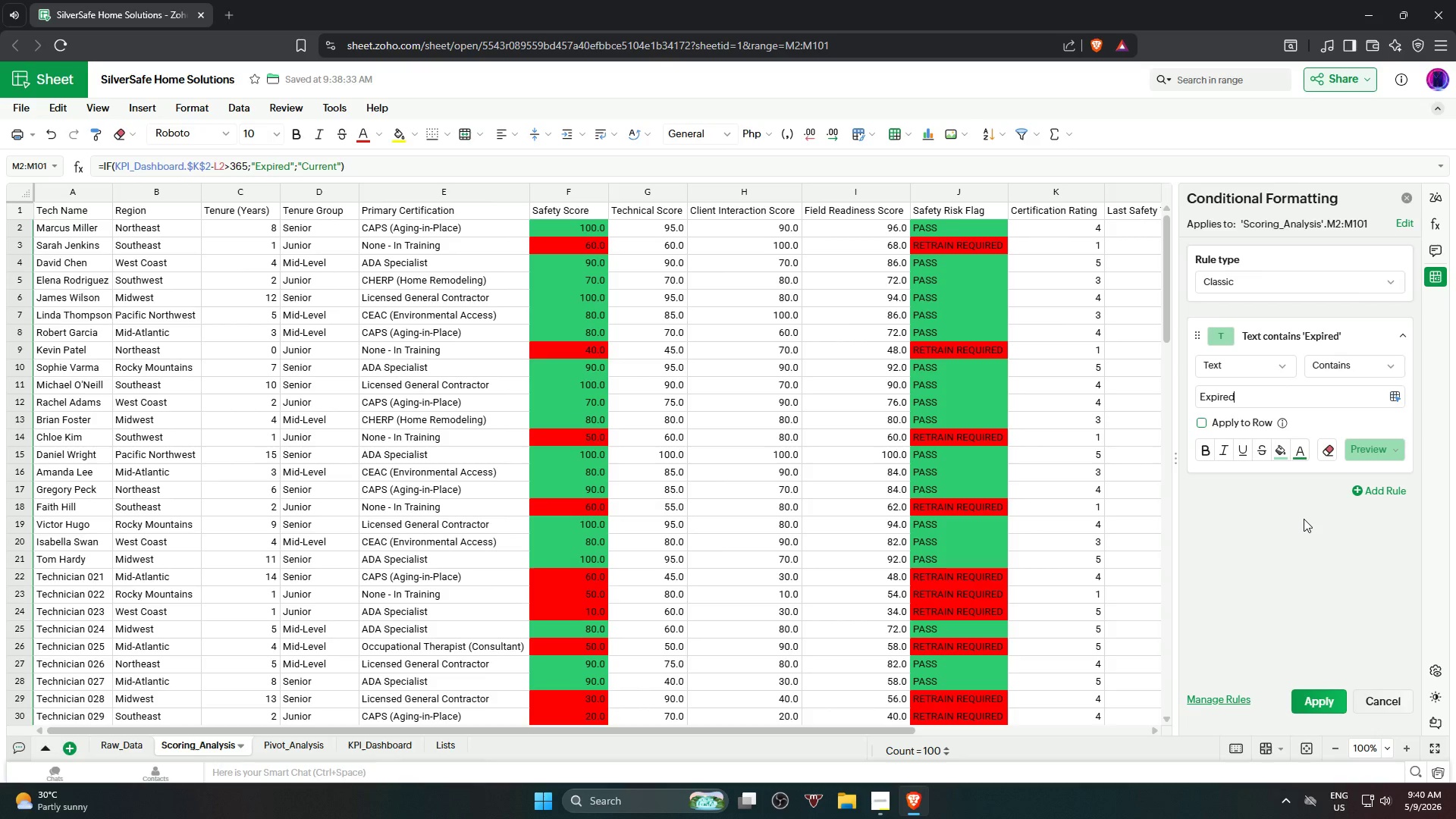 
wait(9.55)
 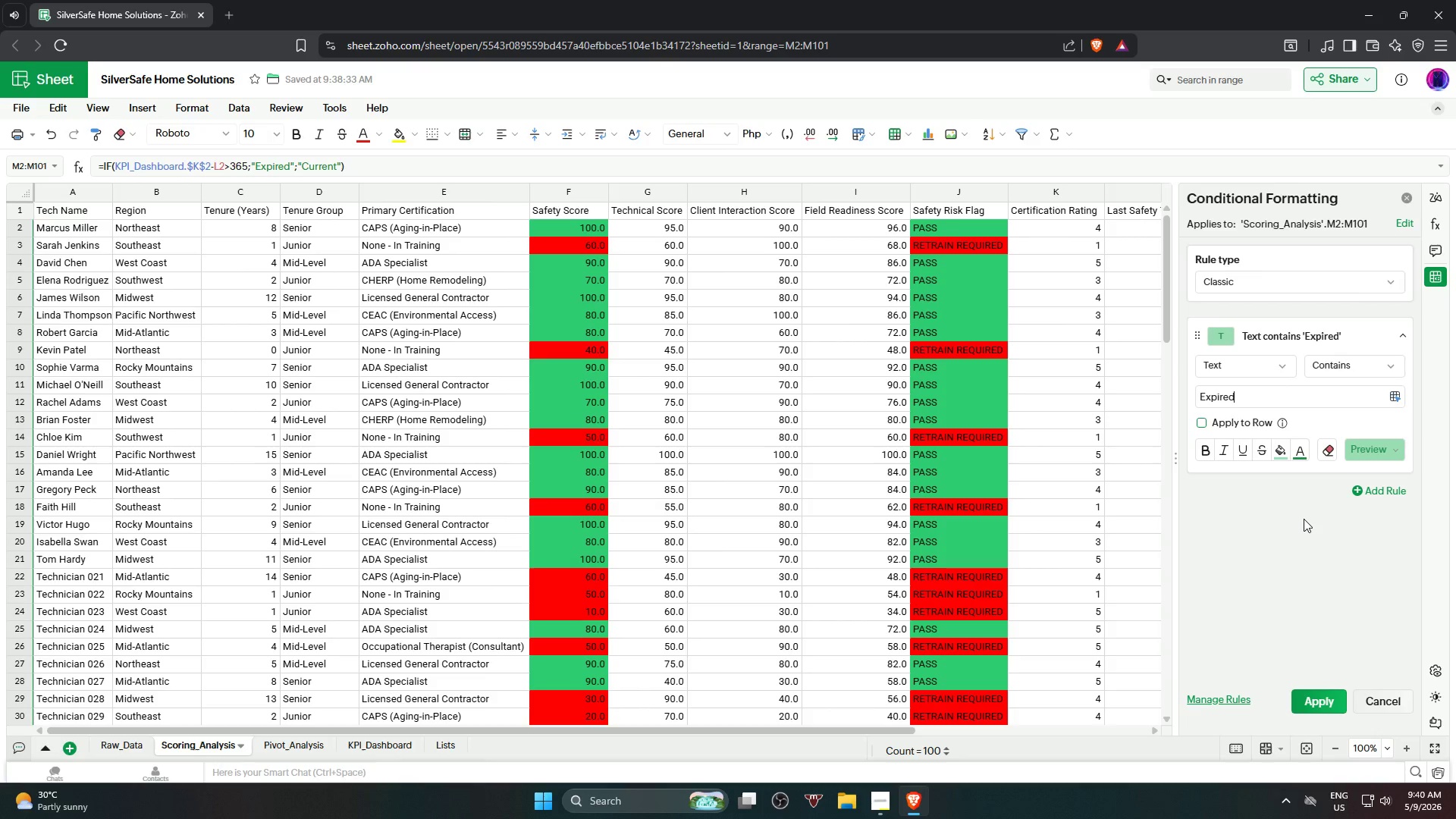 
left_click([1295, 453])
 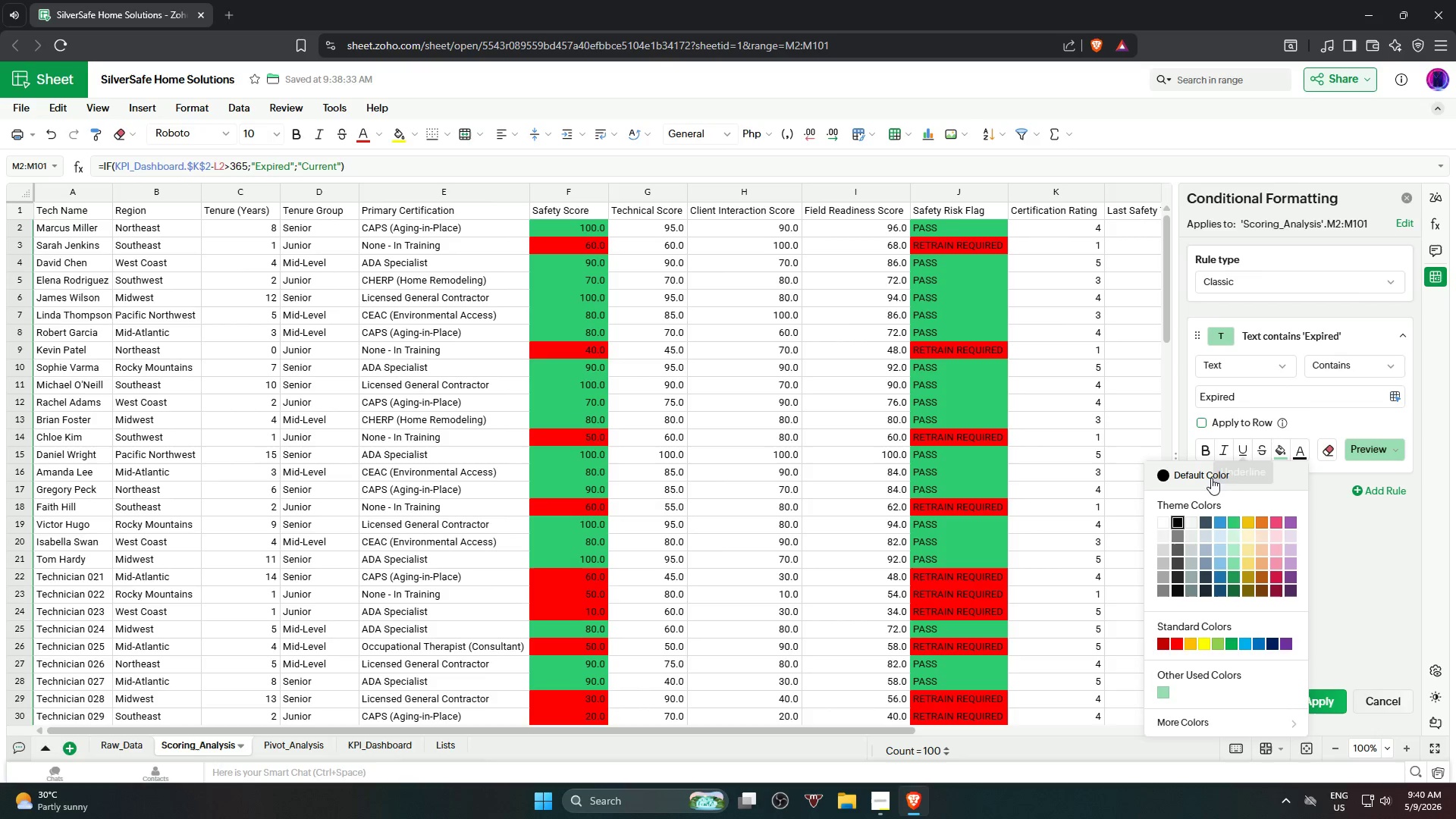 
left_click([1211, 478])
 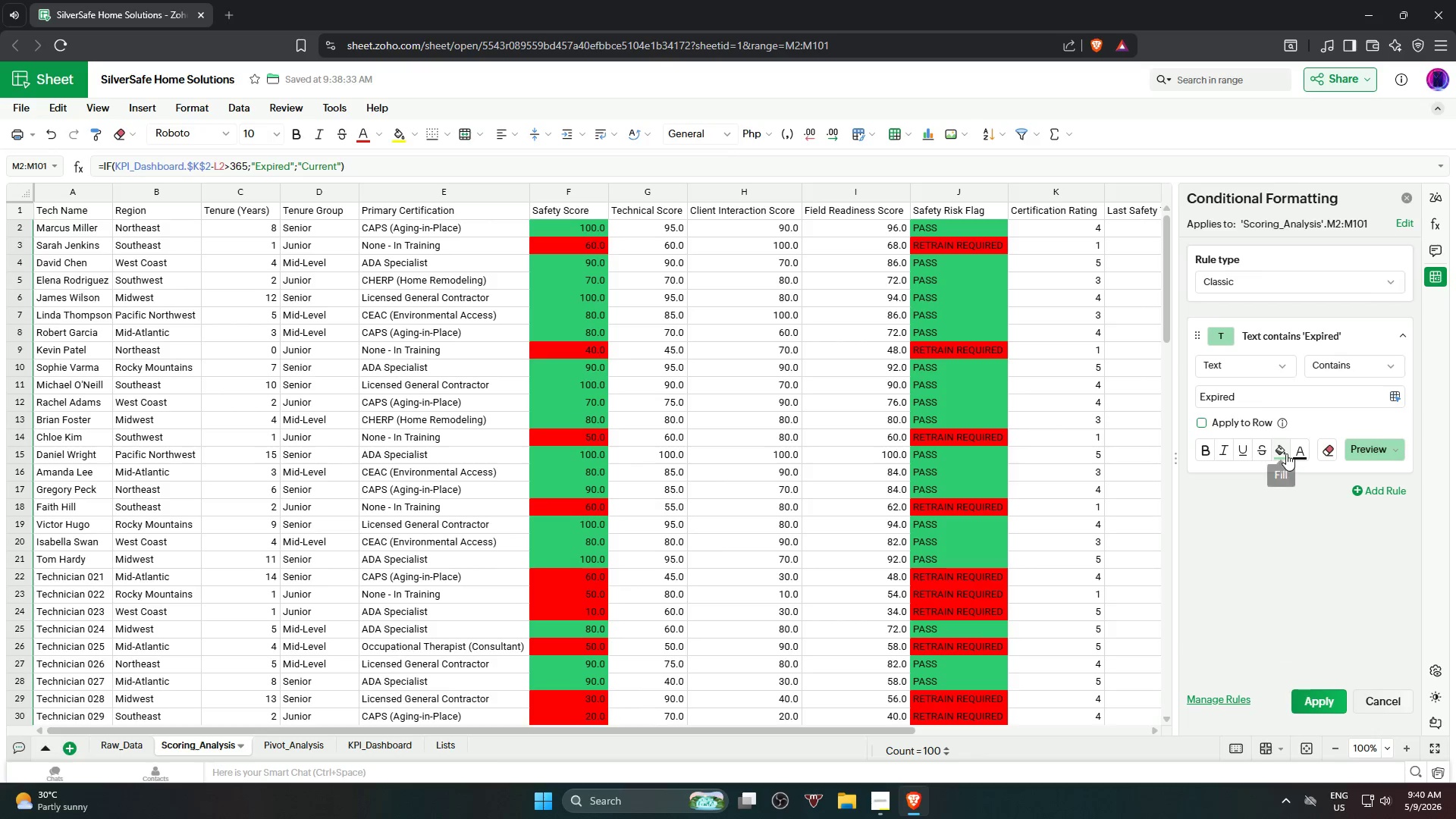 
left_click([1286, 453])
 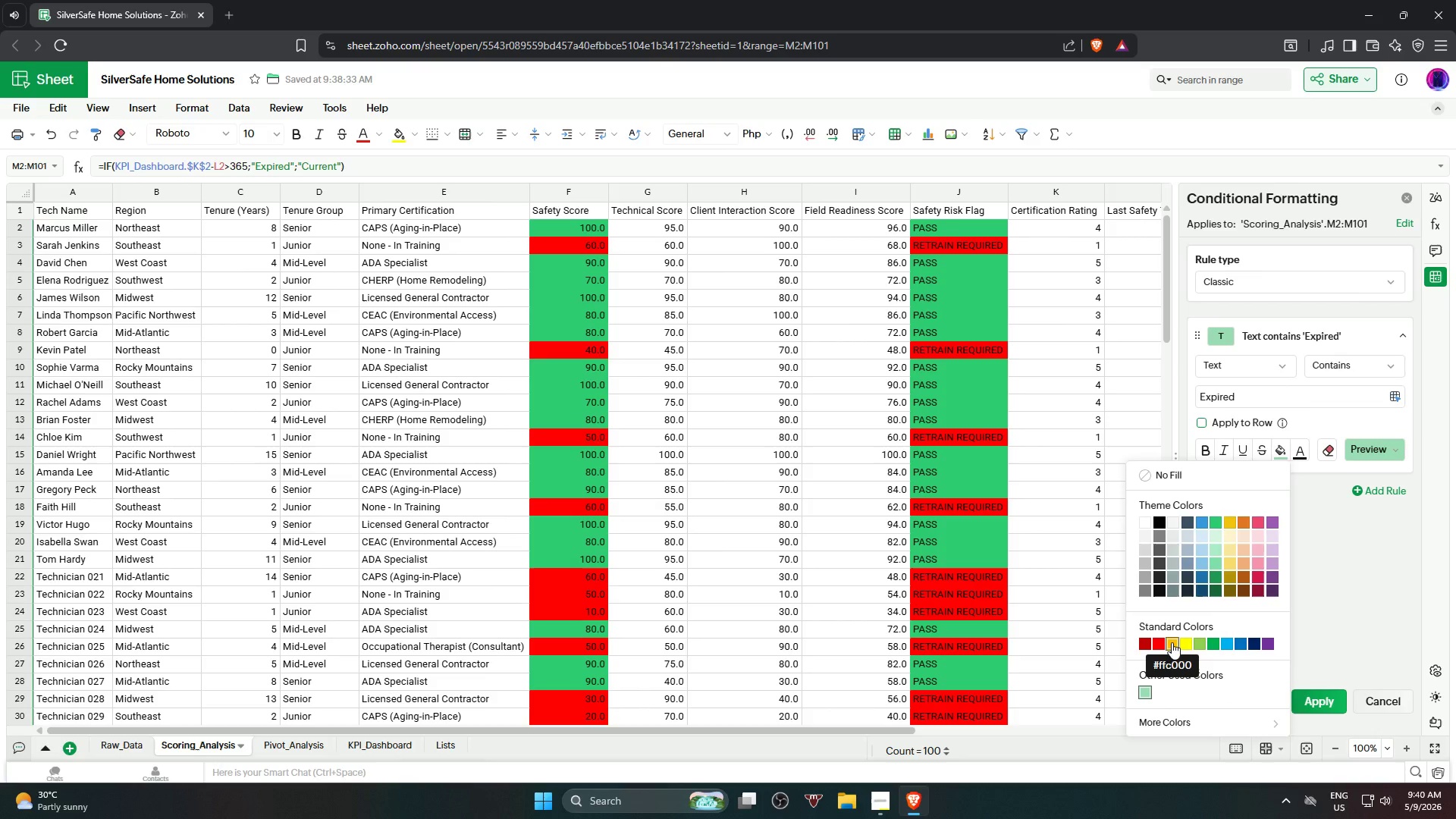 
left_click([1231, 527])
 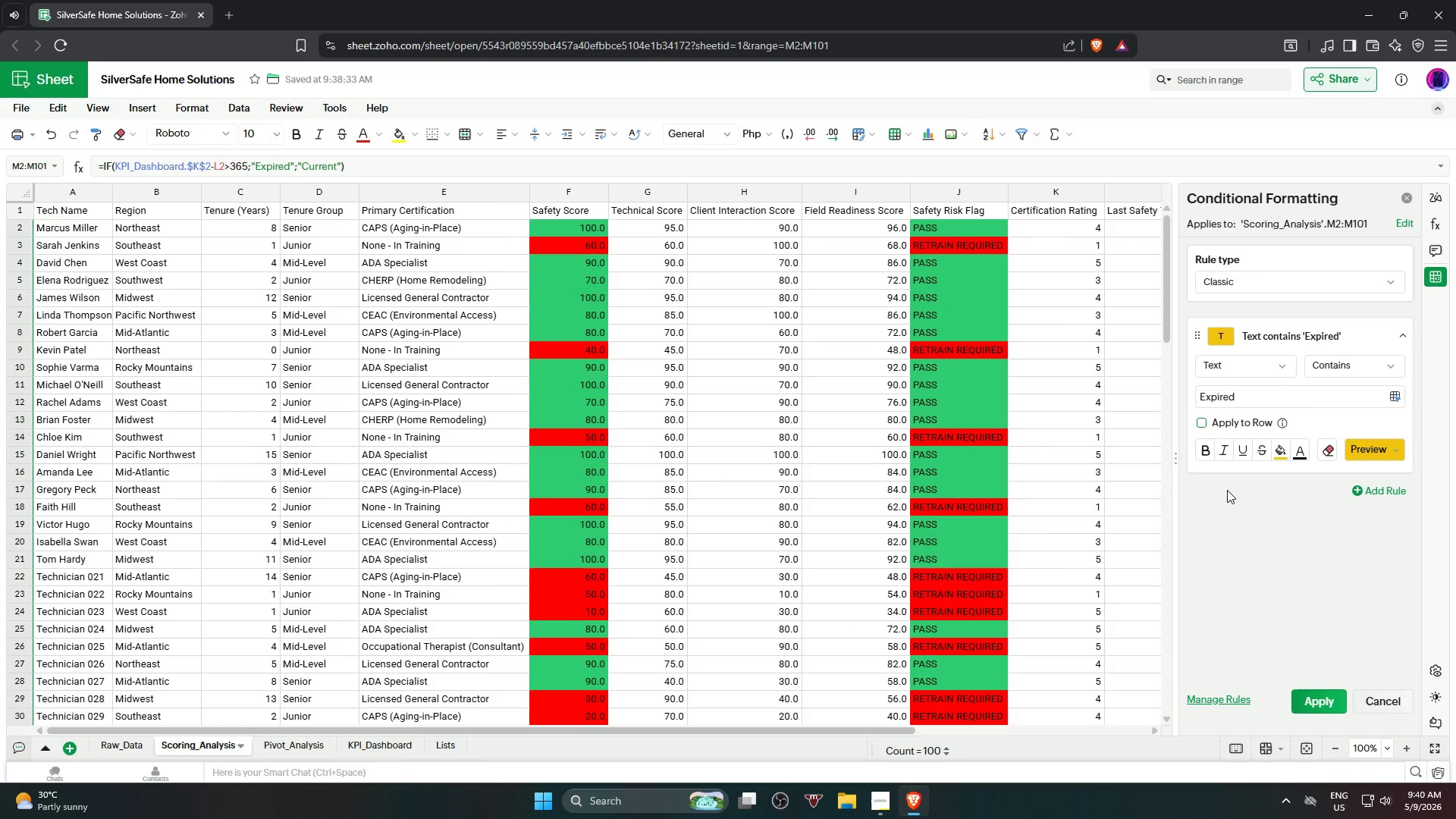 
left_click([1207, 456])
 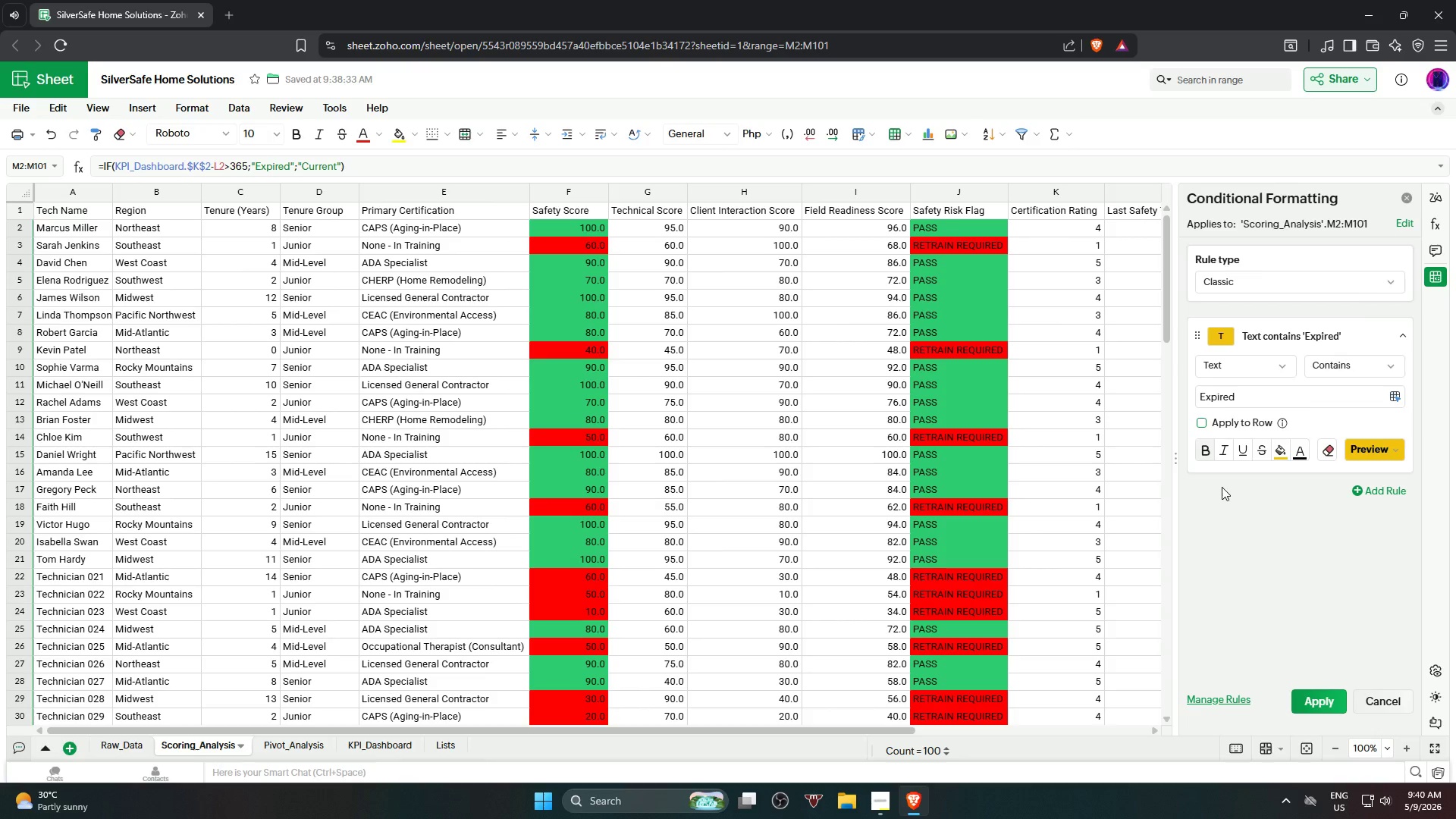 
wait(31.81)
 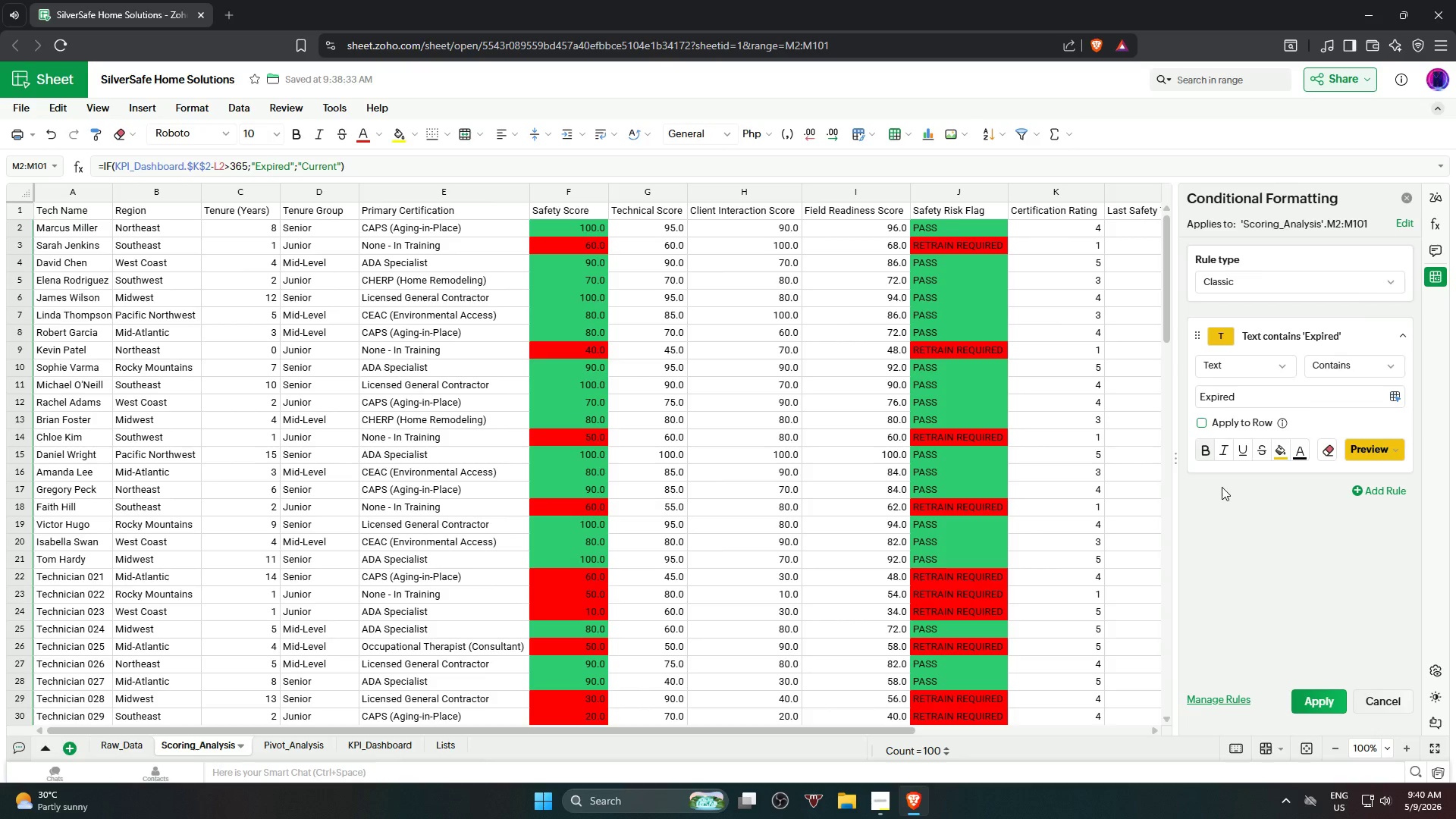 
left_click([1316, 699])
 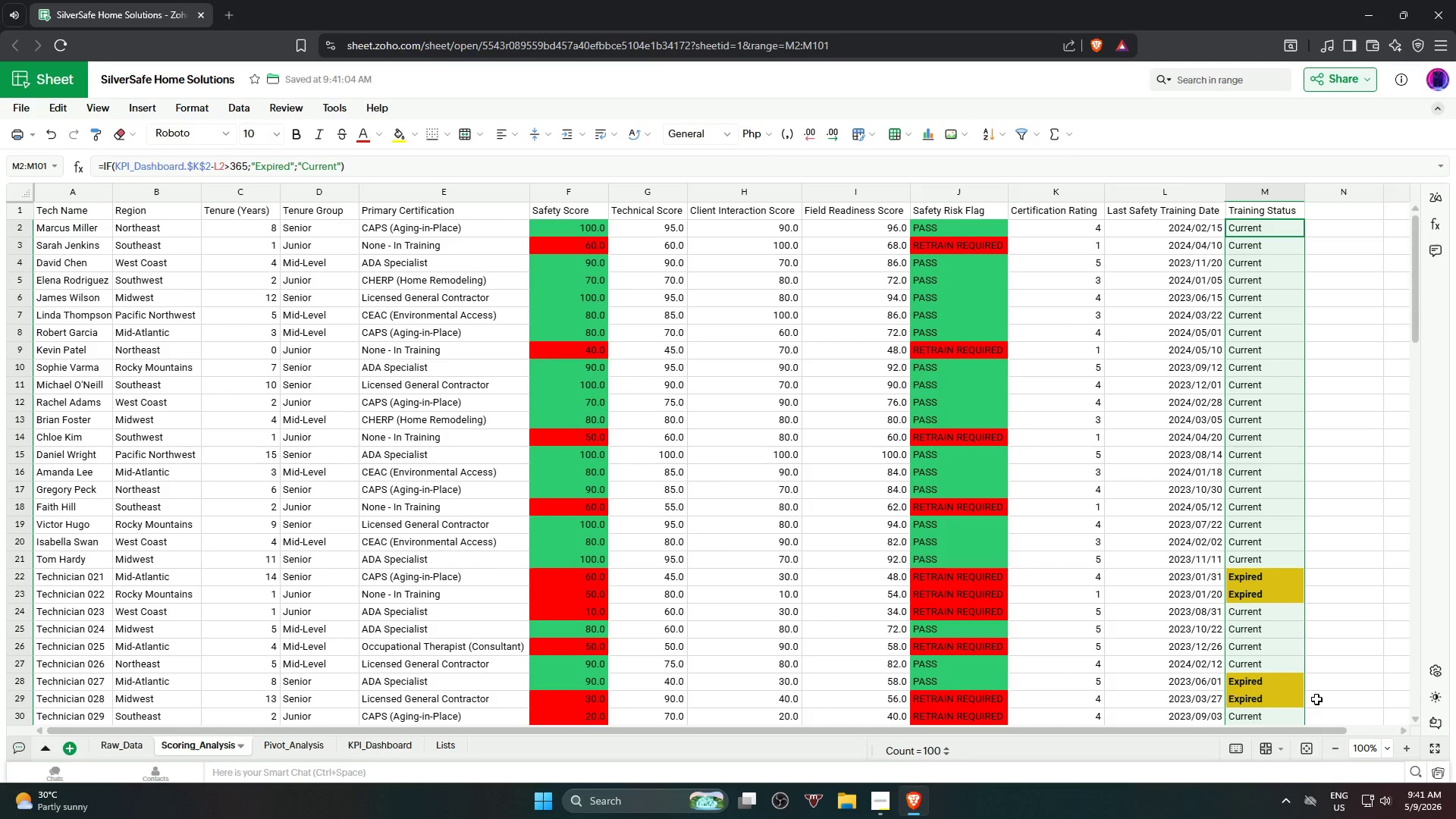 
scroll: coordinate [1352, 501], scroll_direction: down, amount: 18.0
 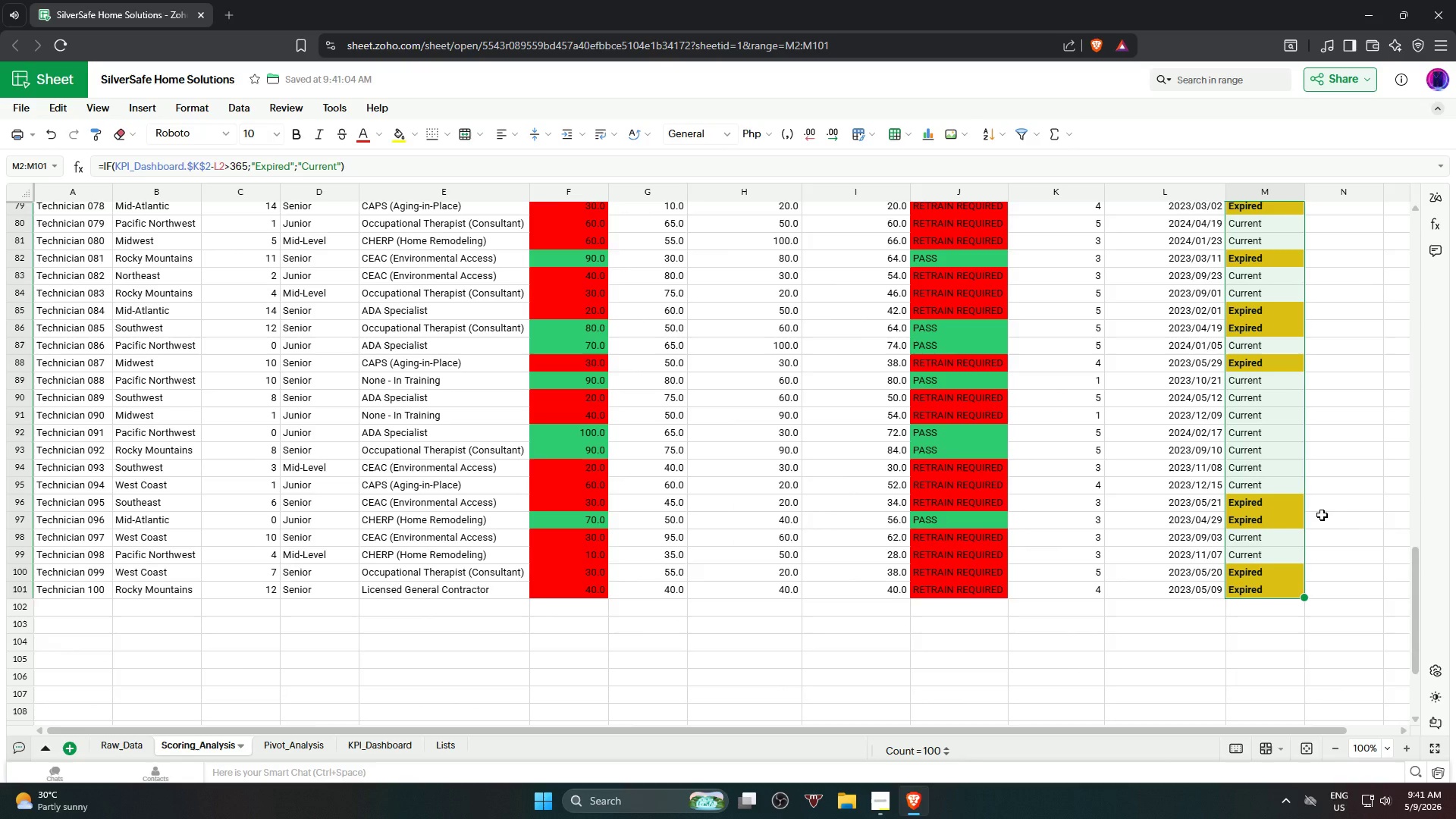 
scroll: coordinate [1341, 510], scroll_direction: up, amount: 22.0
 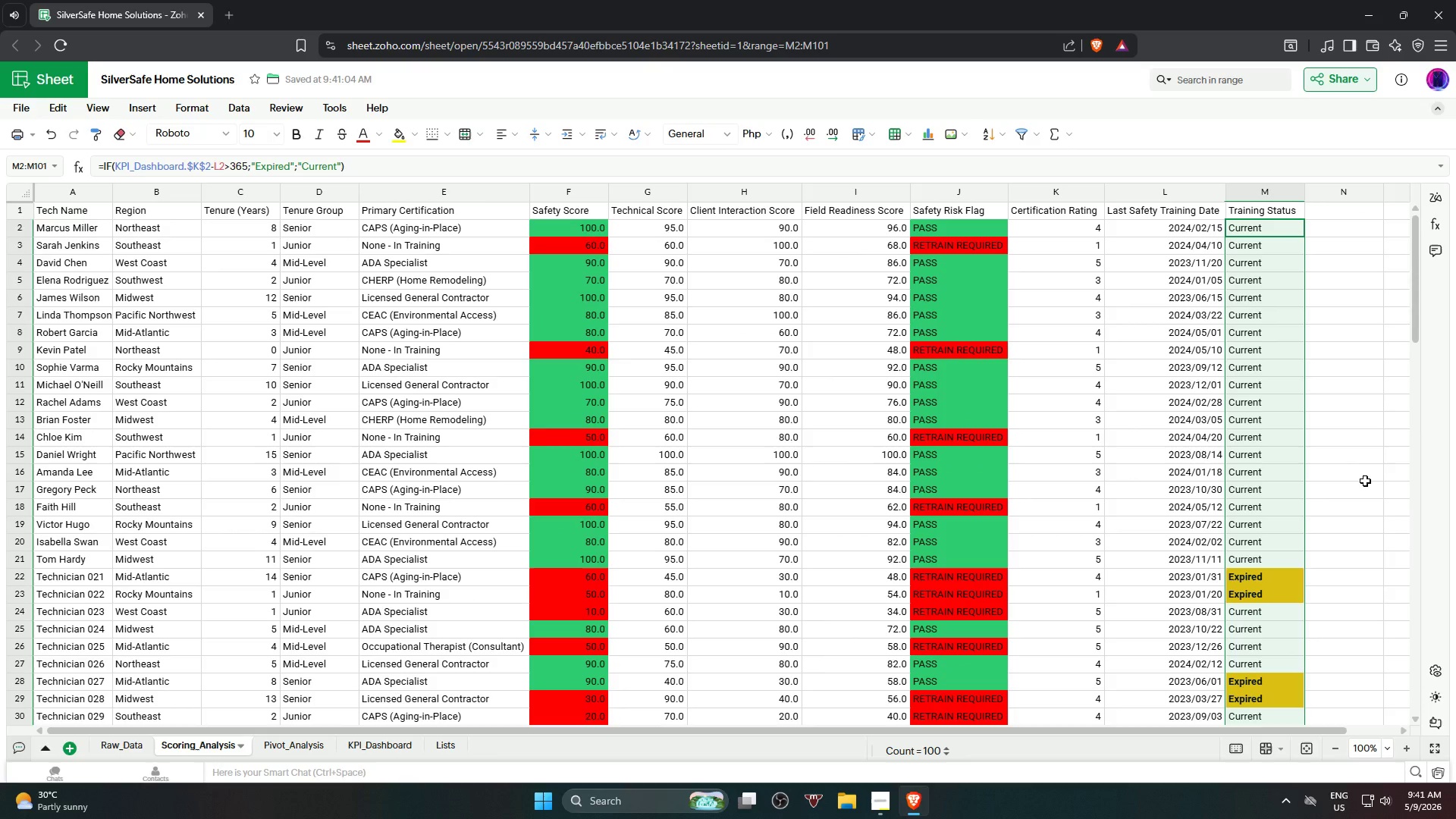 
left_click([1367, 485])
 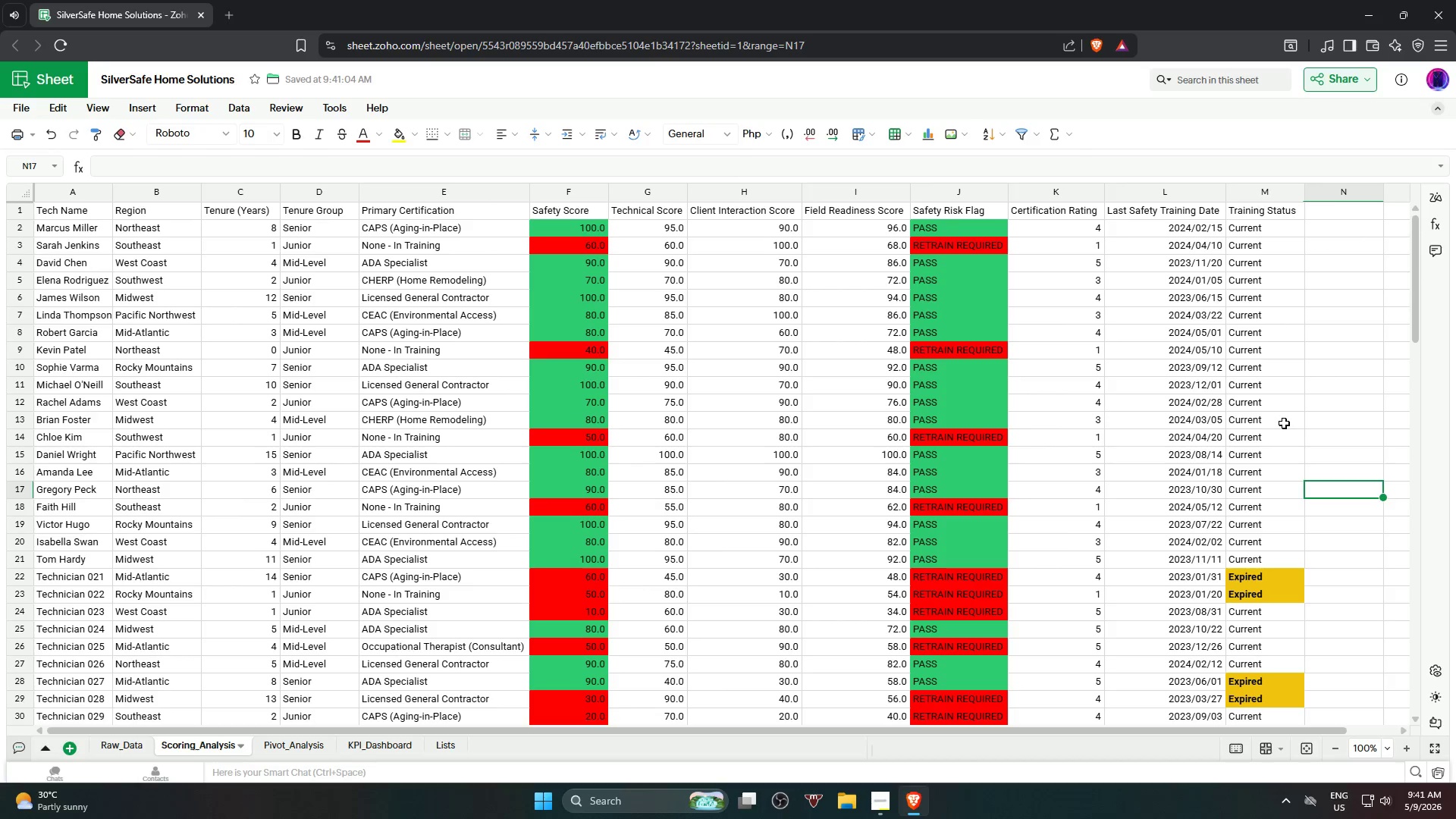 
wait(16.08)
 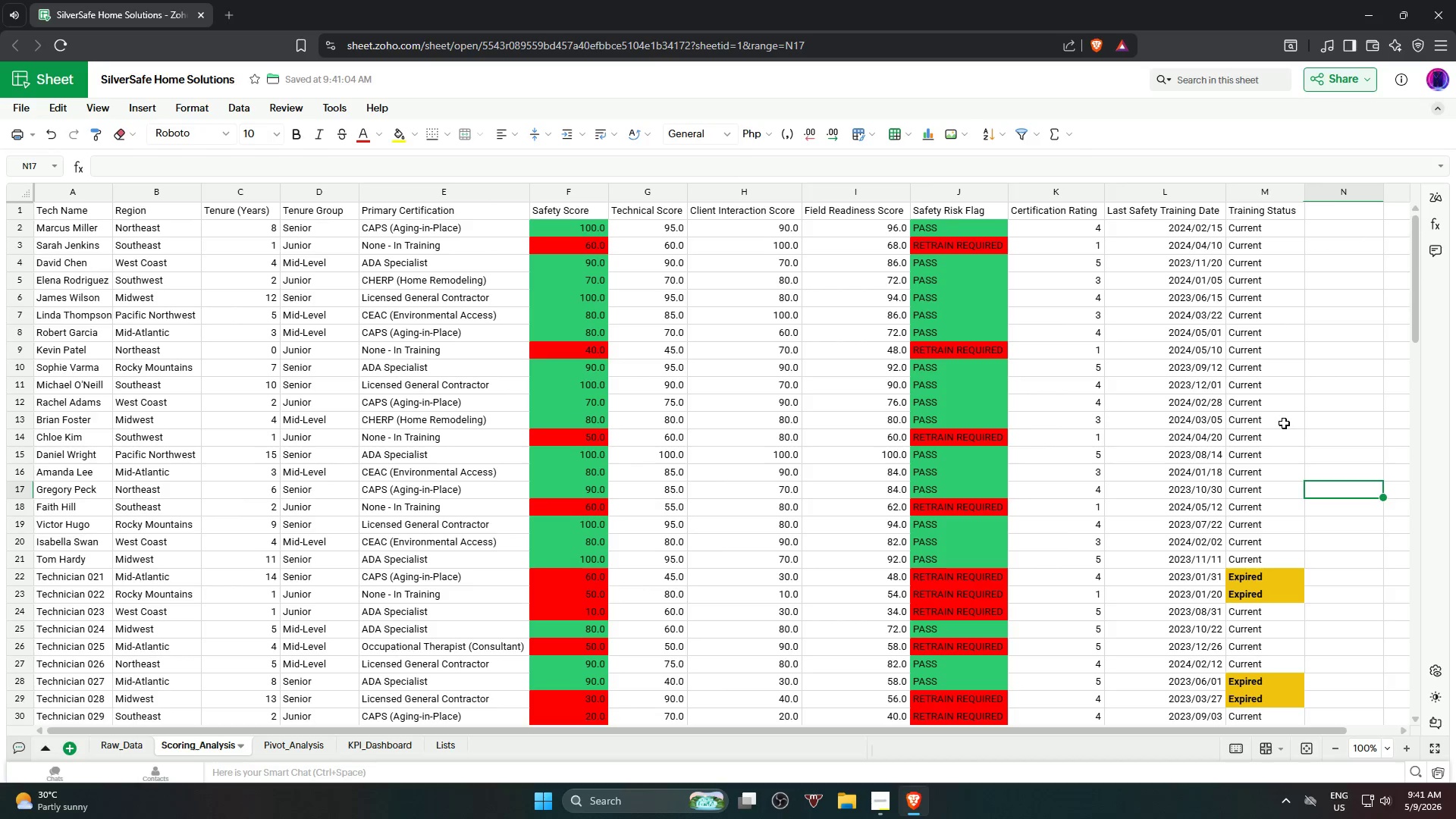 
left_click_drag(start_coordinate=[1370, 395], to_coordinate=[1357, 400])
 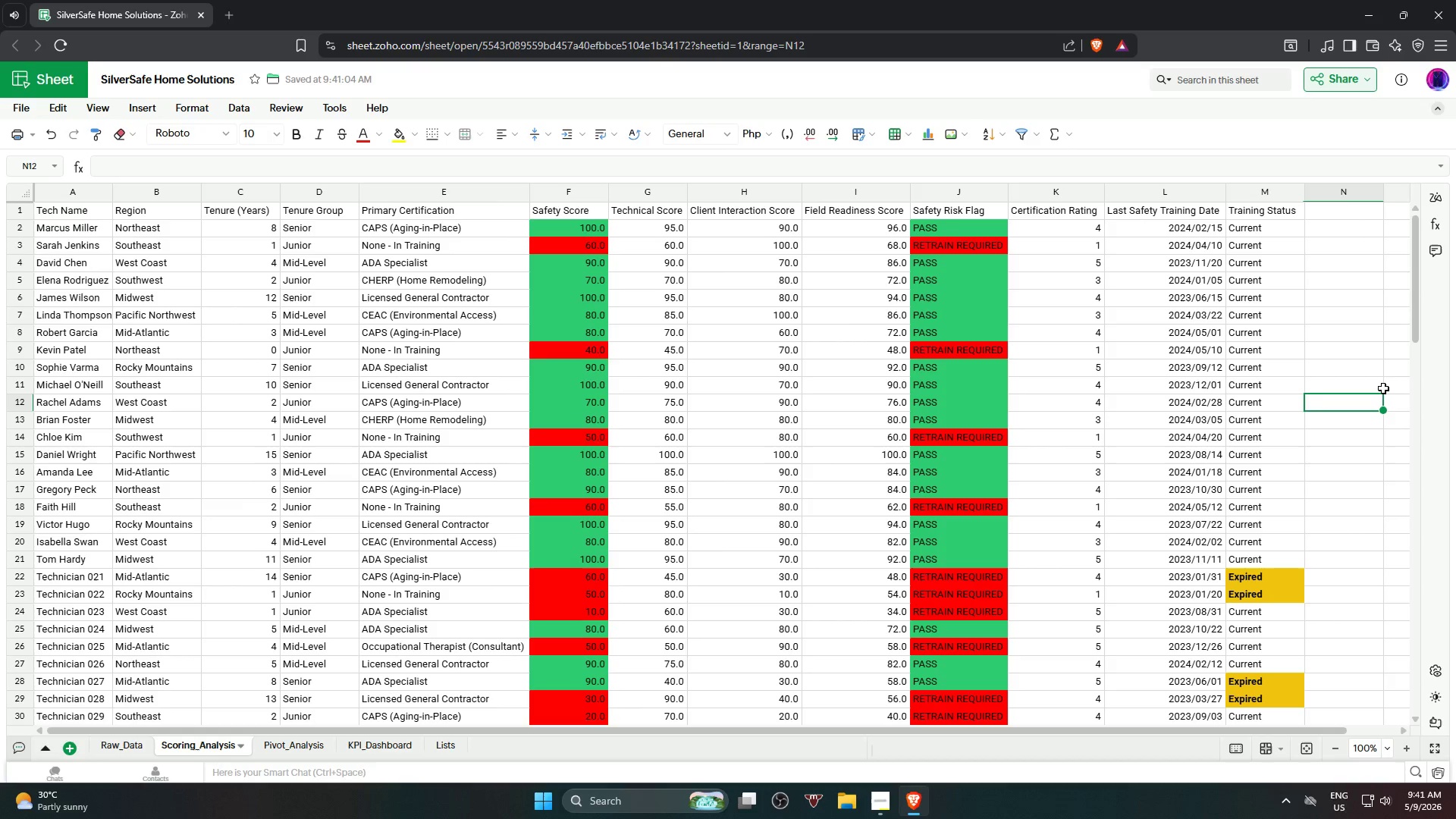 
scroll: coordinate [1376, 393], scroll_direction: up, amount: 6.0
 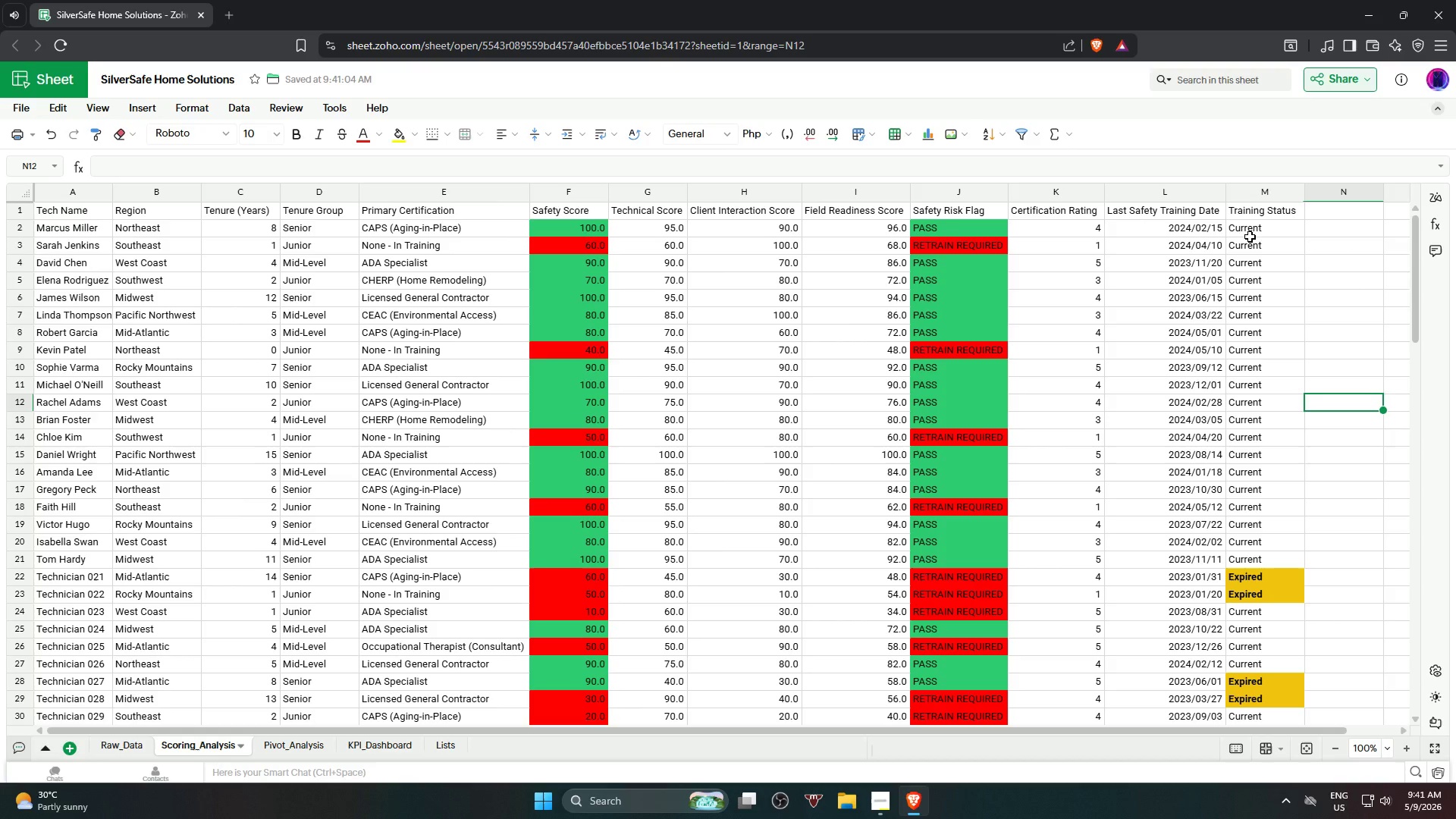 
left_click([1254, 234])
 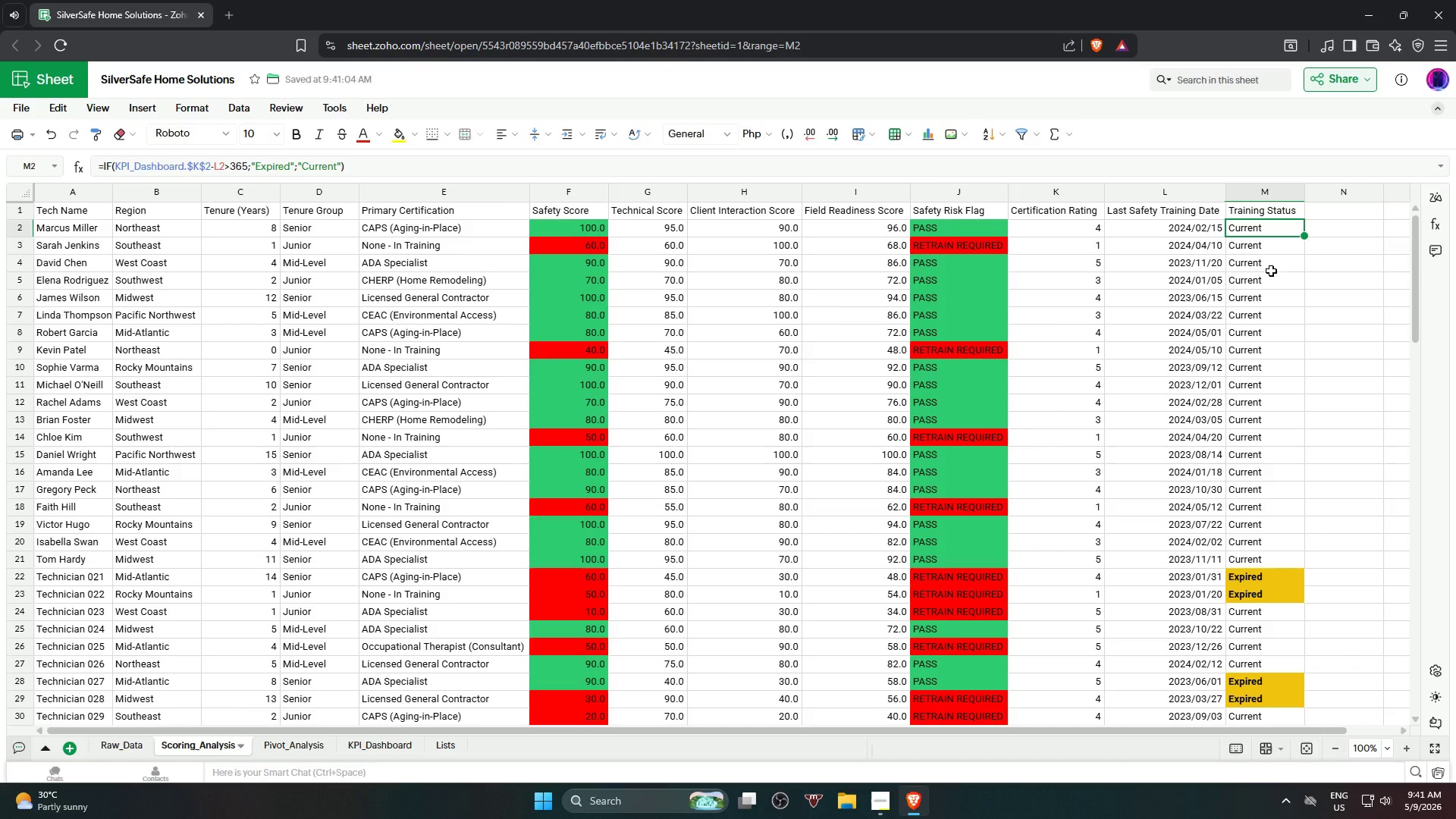 
scroll: coordinate [1248, 535], scroll_direction: down, amount: 21.0
 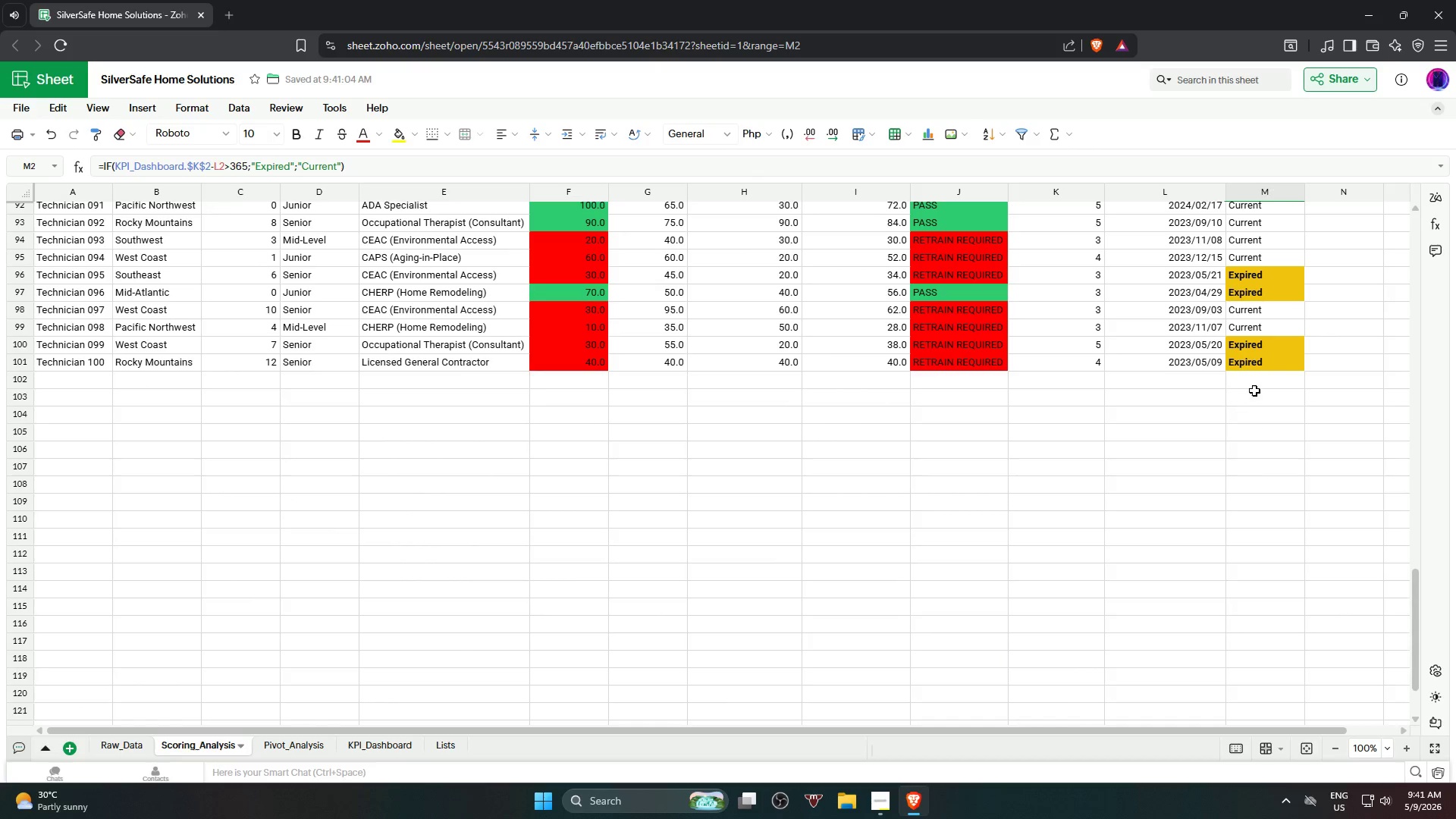 
hold_key(key=ShiftLeft, duration=1.05)
left_click([1269, 366])
 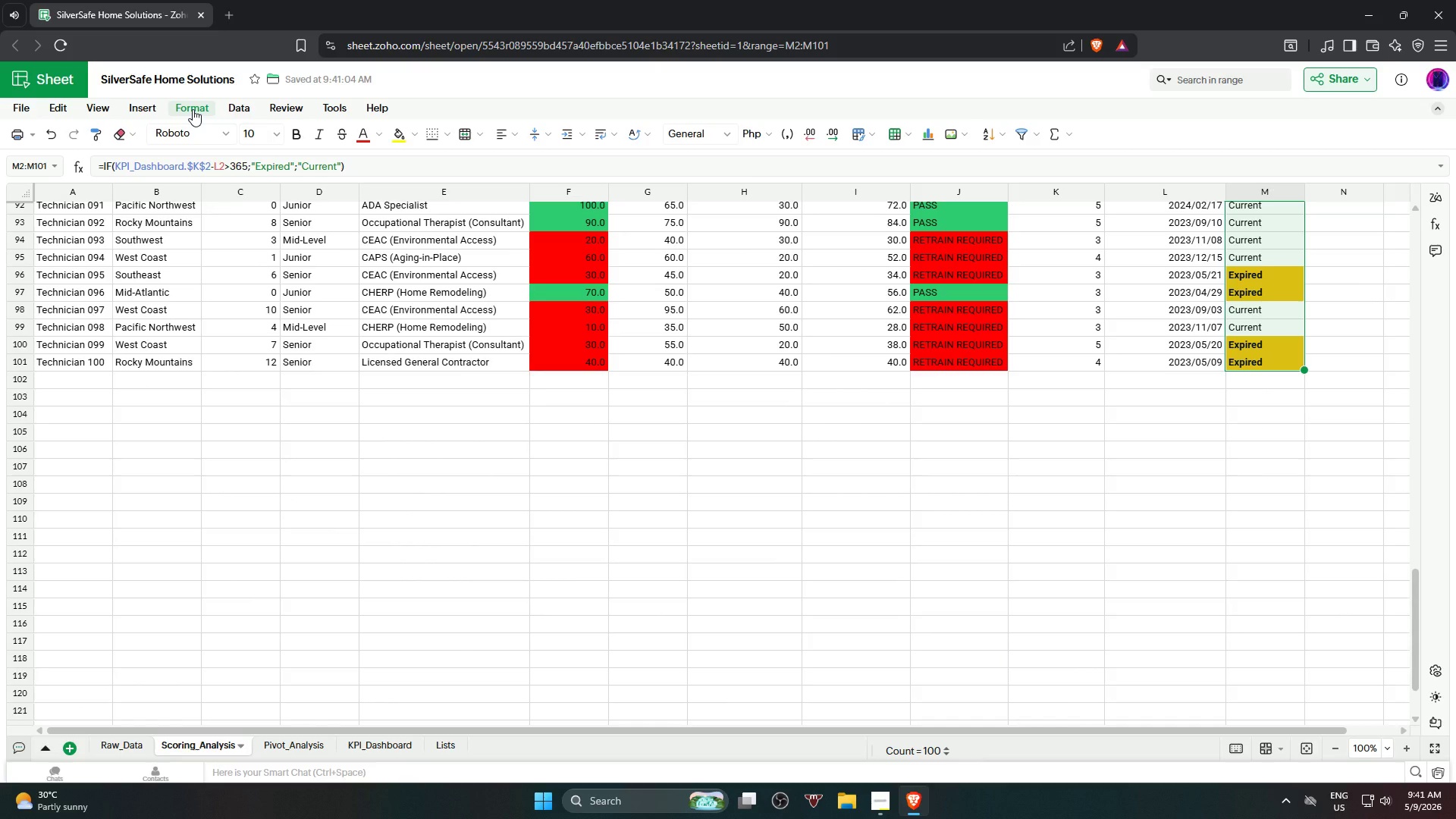 
wait(6.77)
 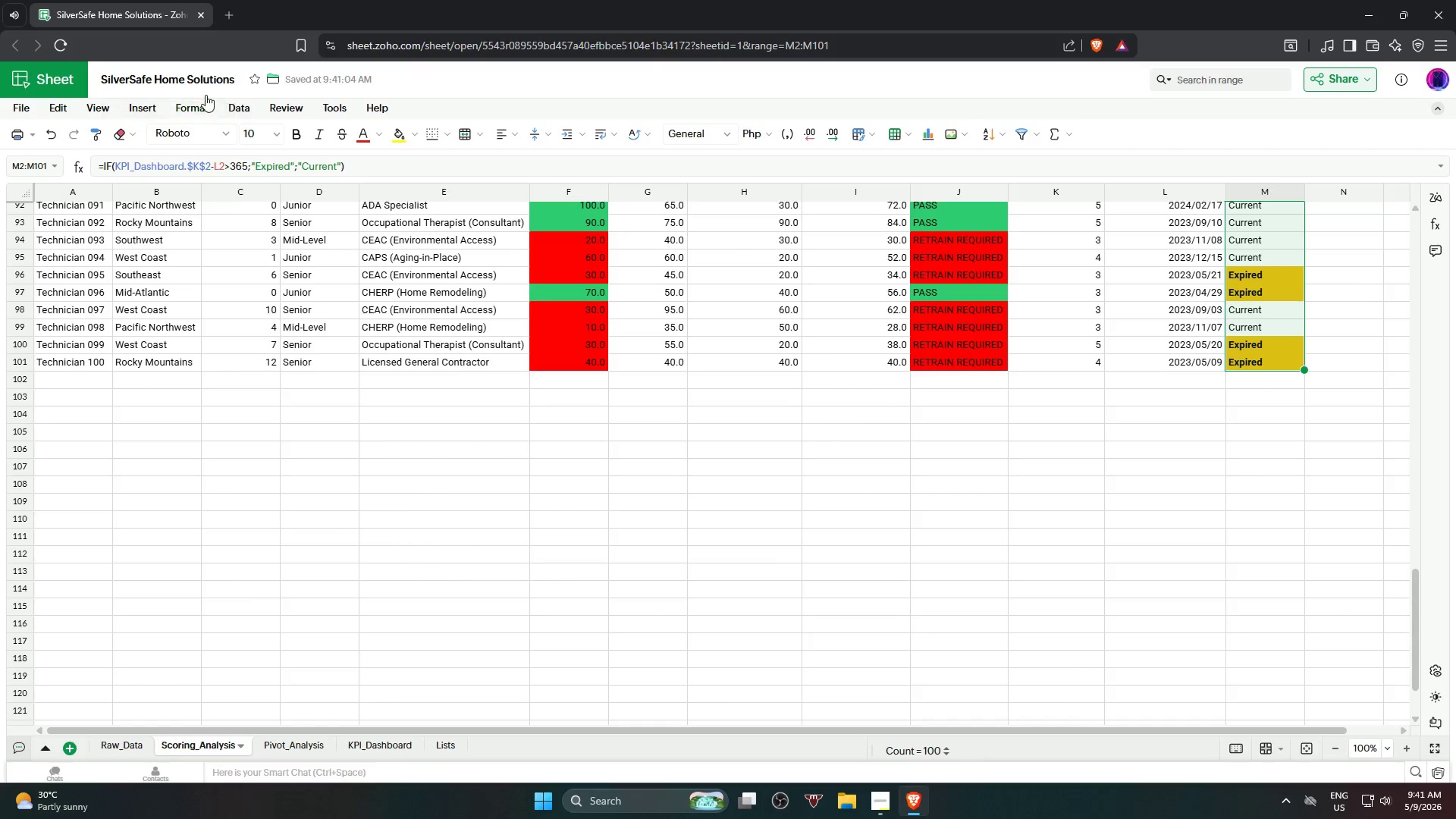 
left_click([190, 106])
 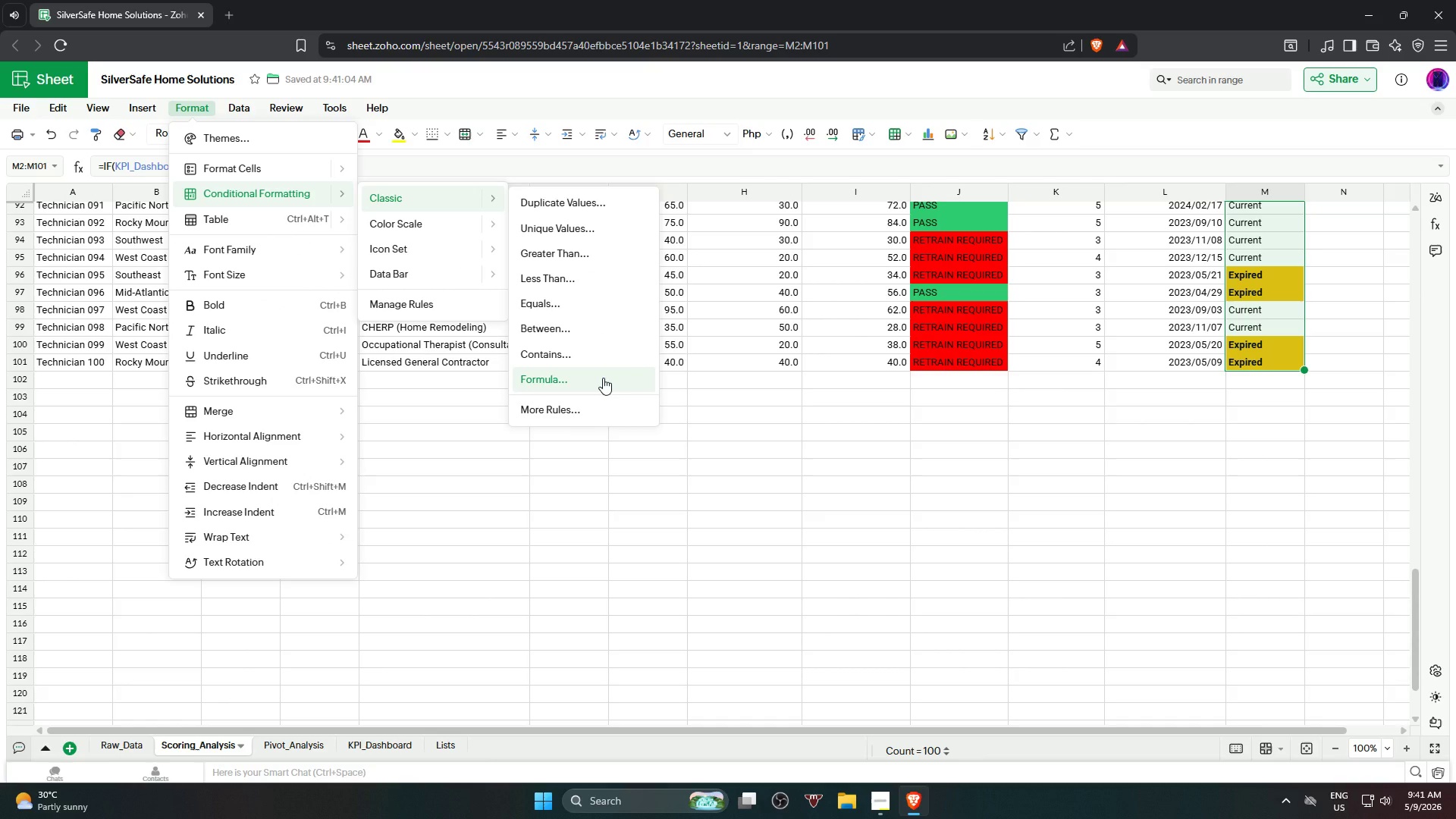 
left_click([602, 357])
 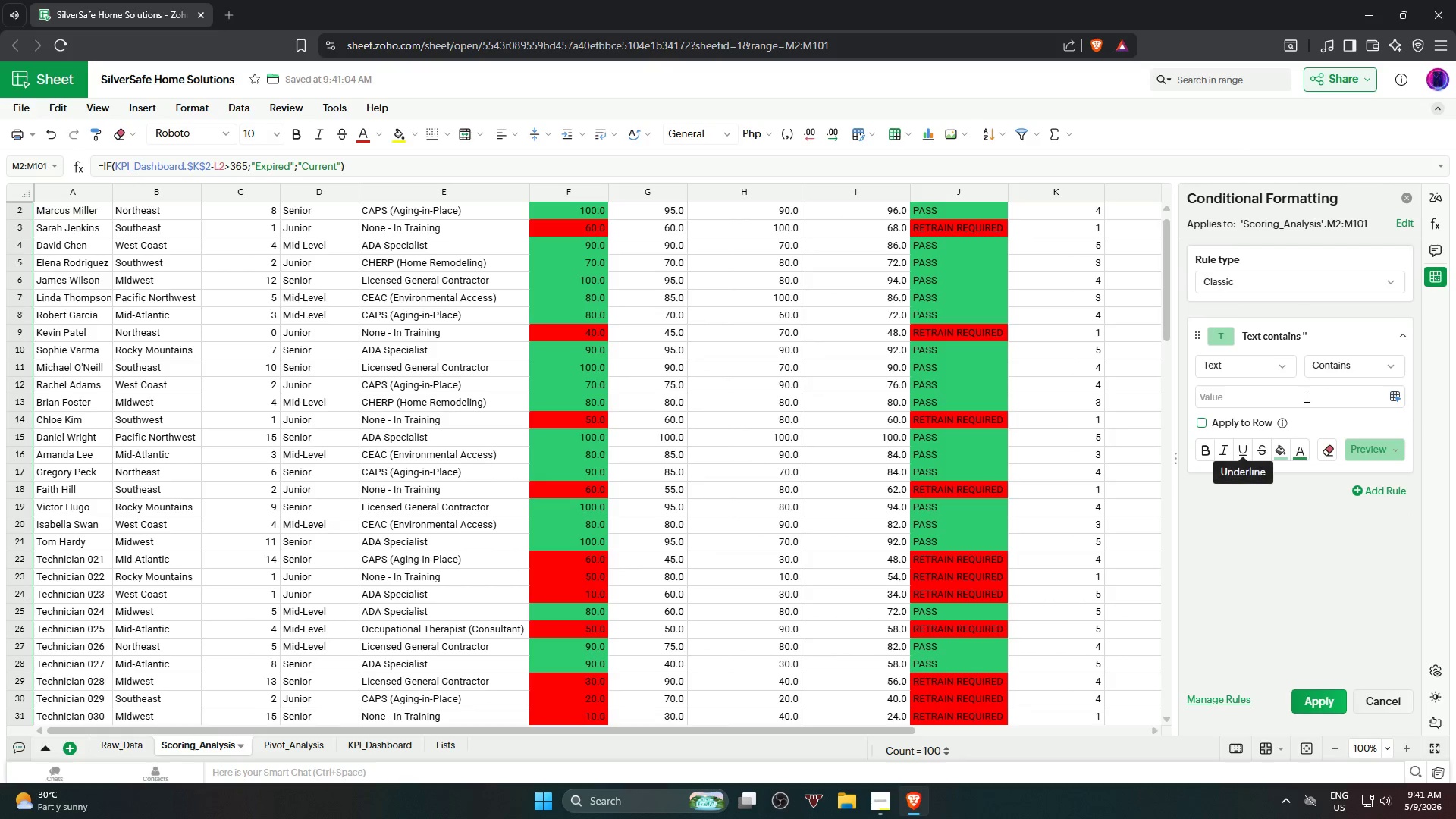 
left_click([1305, 396])
 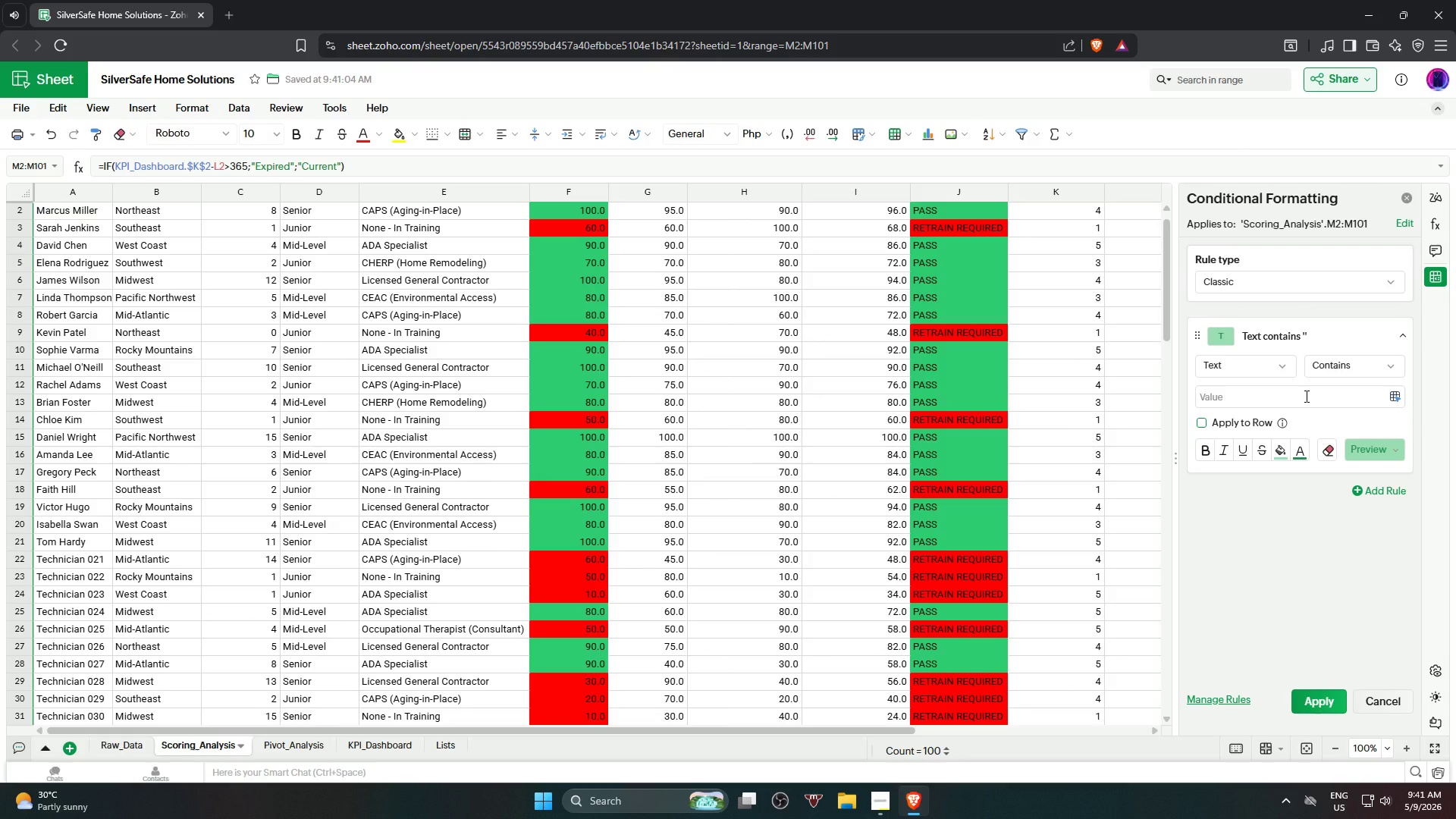 
type(Pass)
 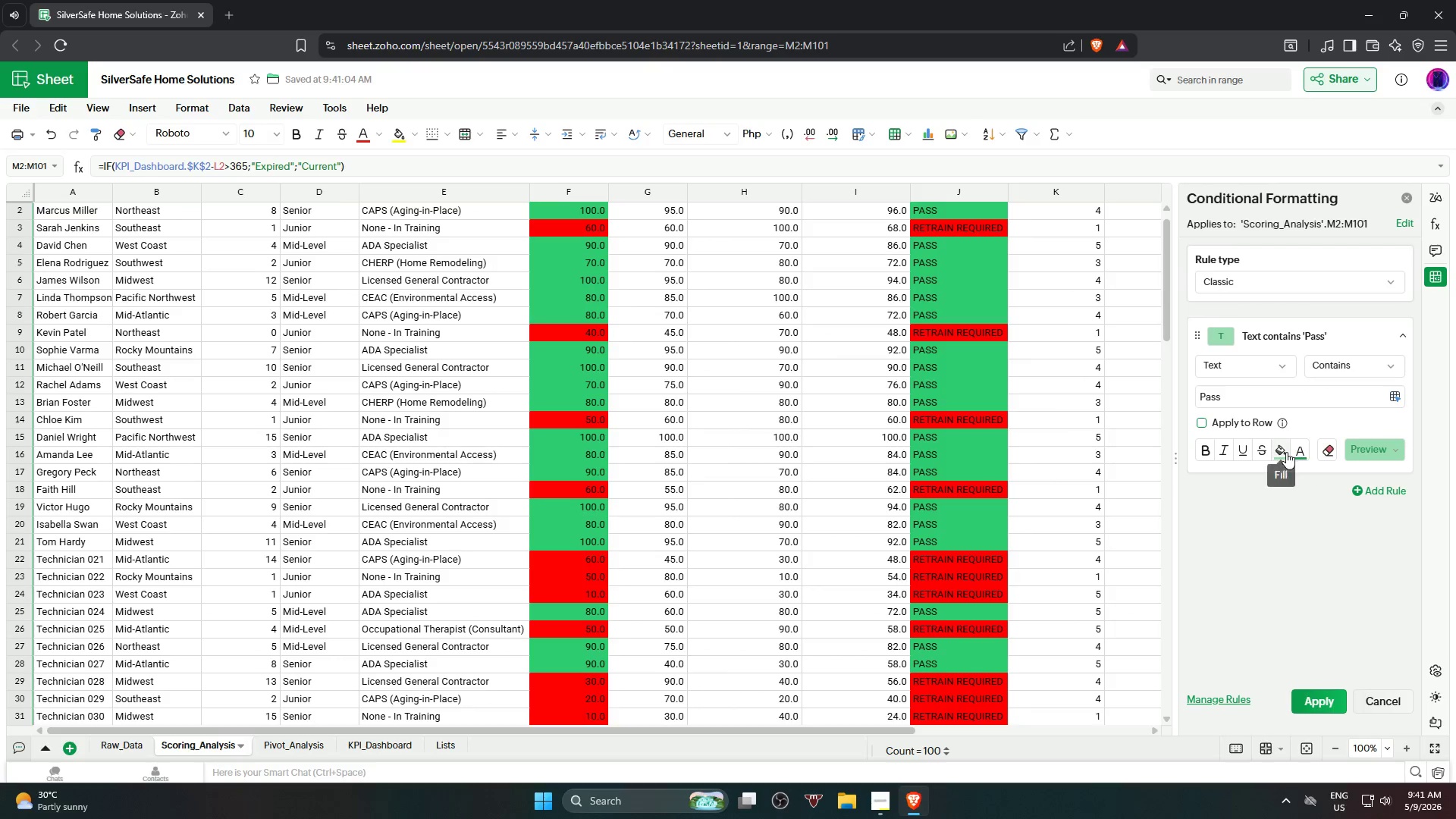 
mouse_move([1373, 470])
 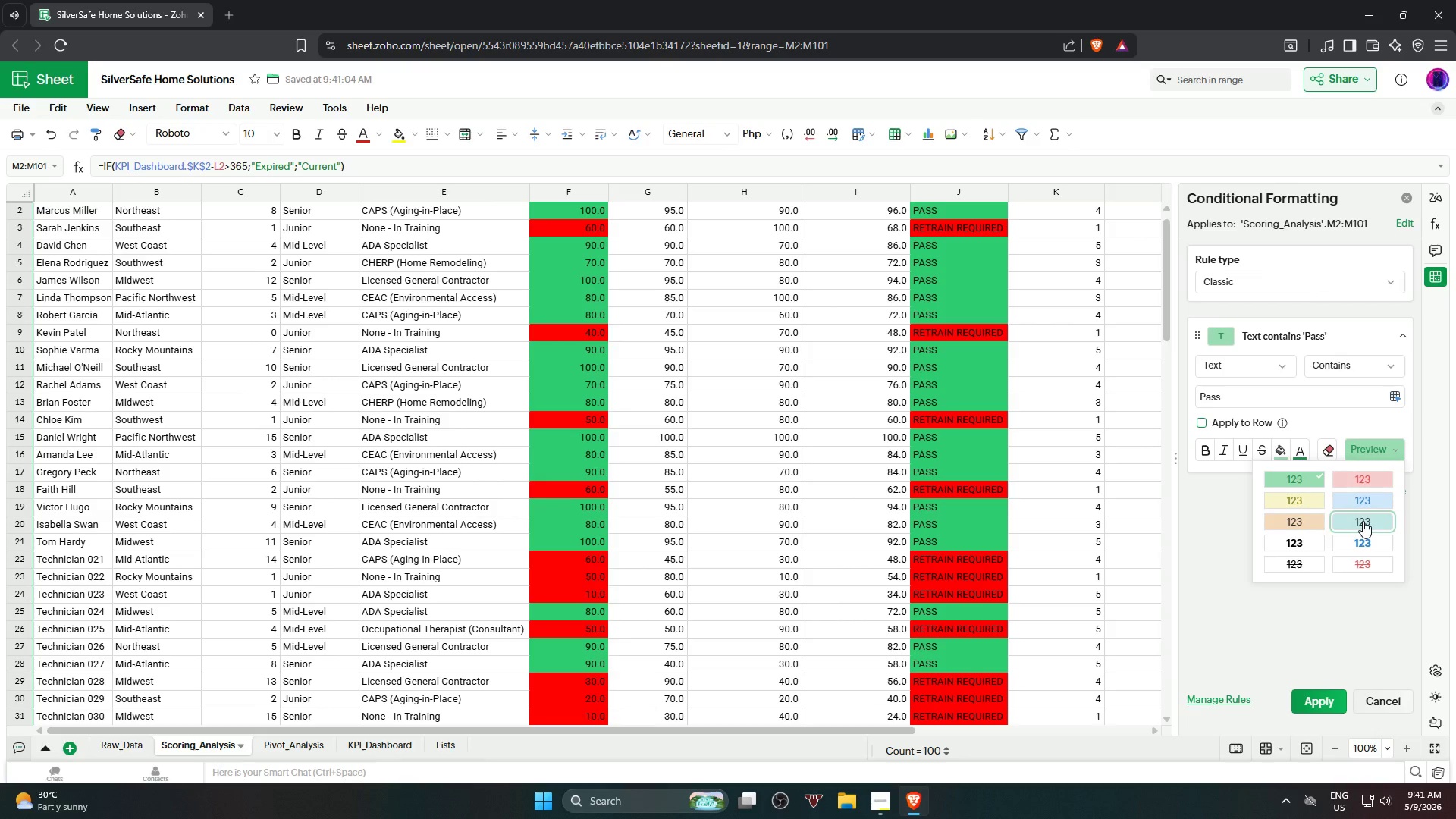 
left_click([1363, 521])
 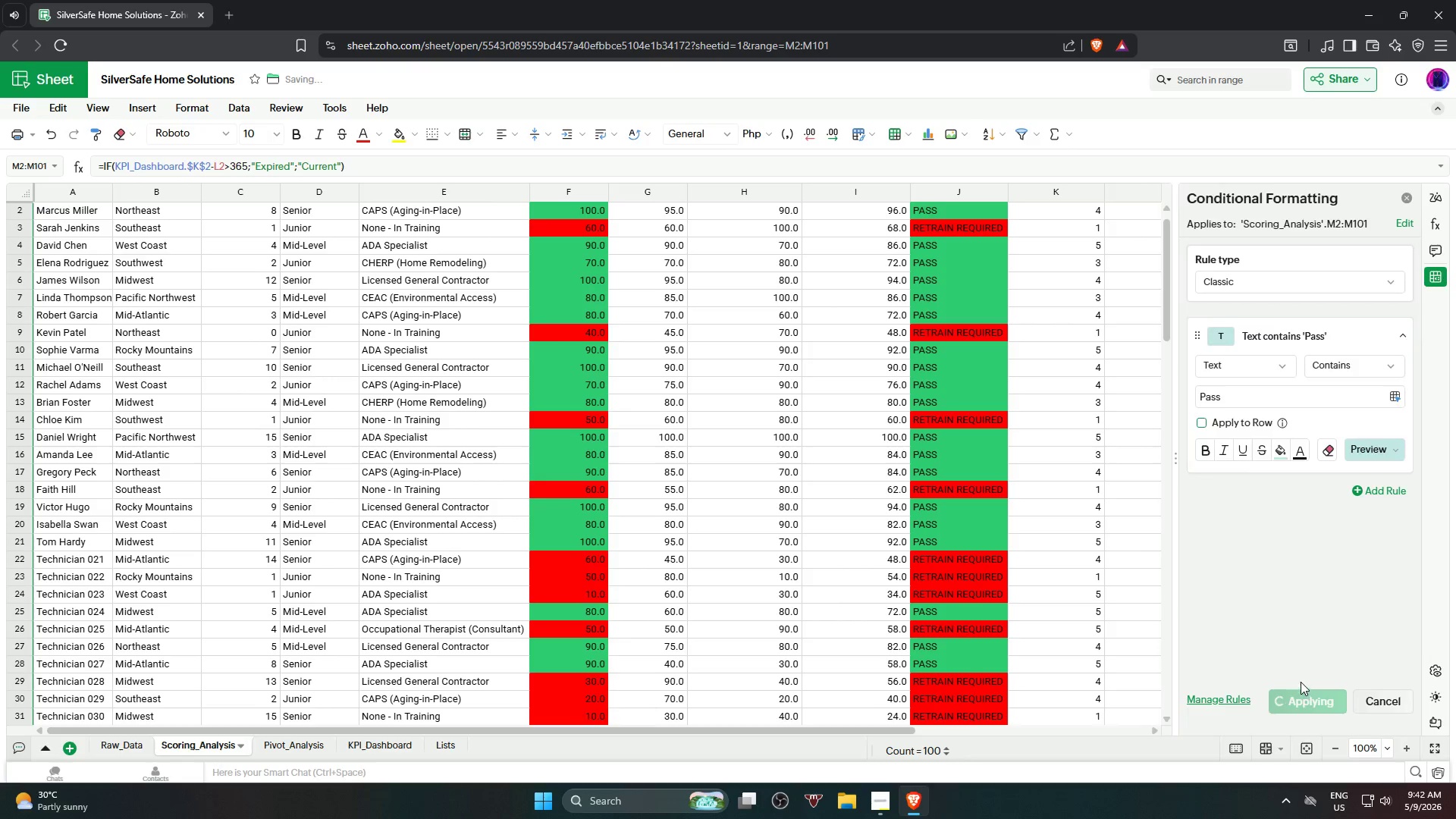 
wait(7.0)
 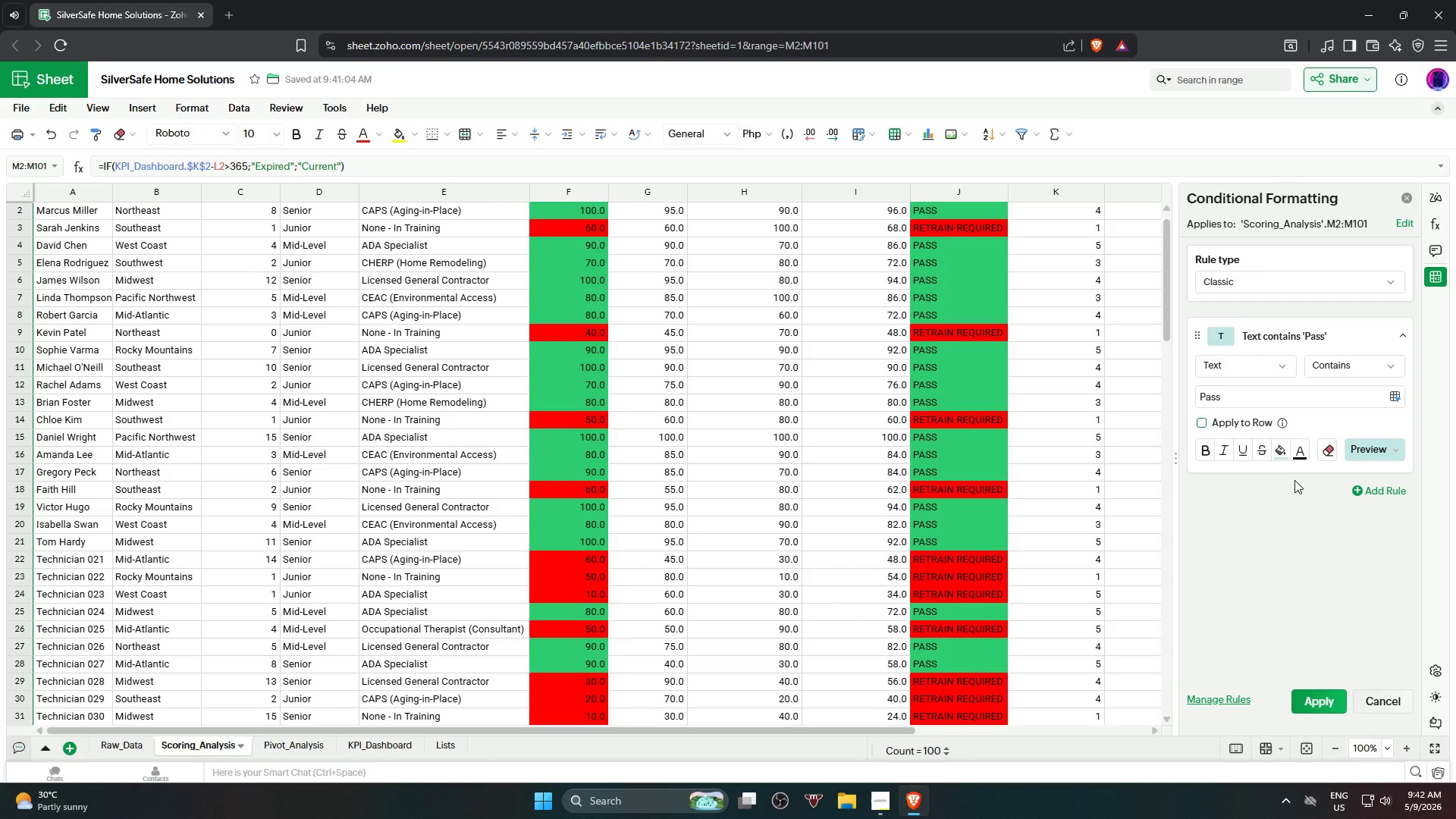 
scroll: coordinate [1354, 381], scroll_direction: down, amount: 5.0
 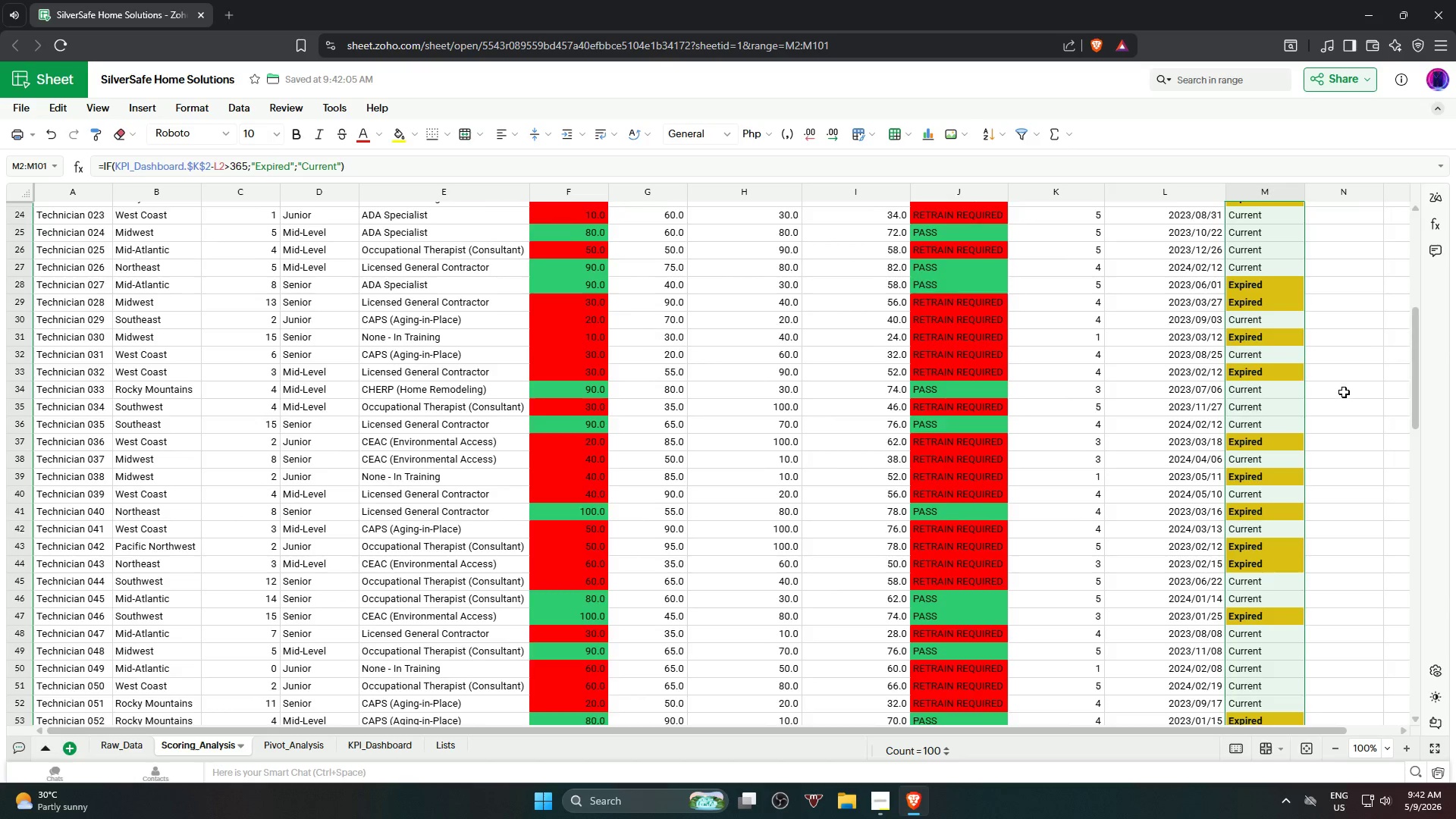 
scroll: coordinate [1344, 391], scroll_direction: up, amount: 6.0
 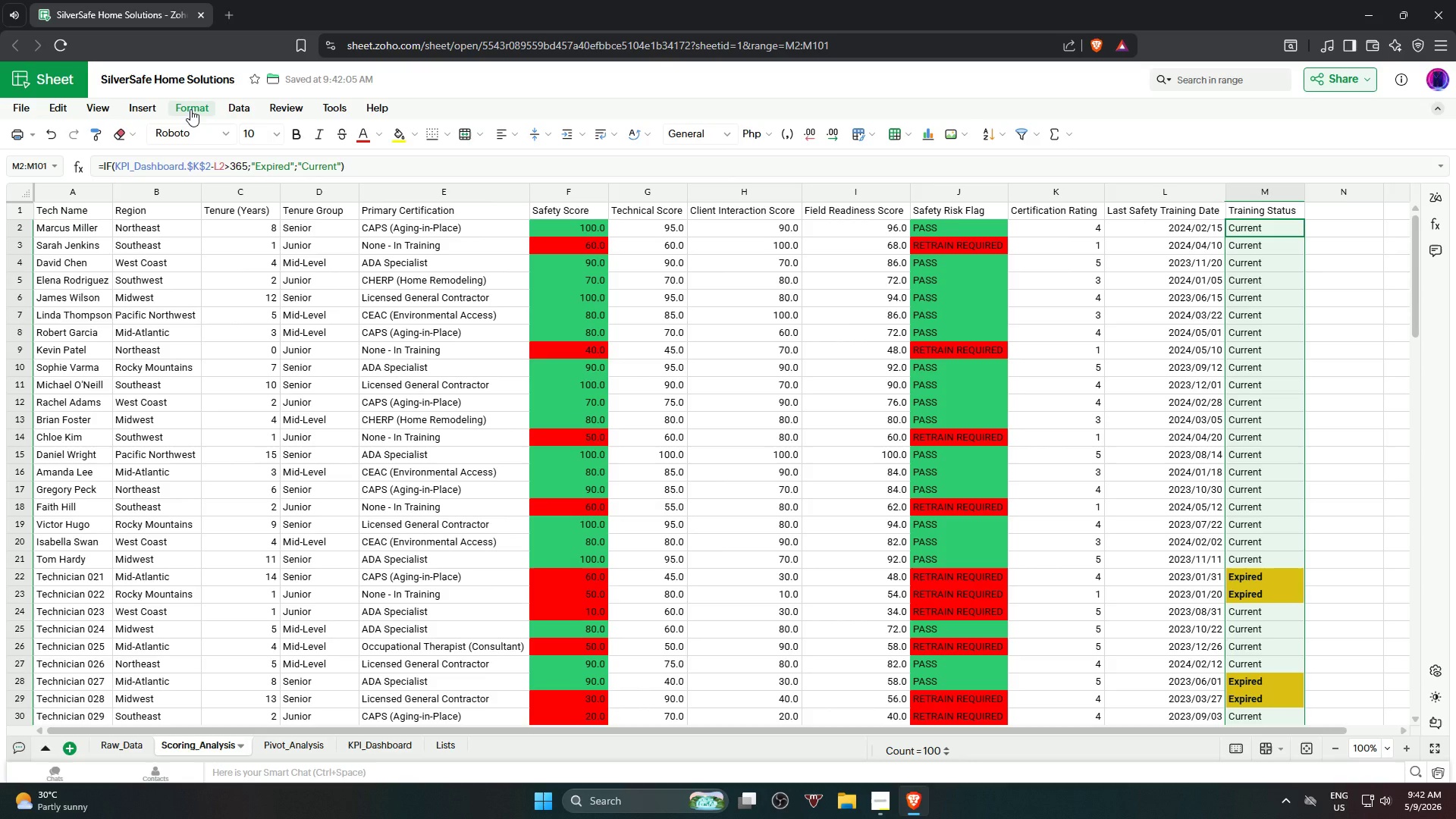 
left_click([189, 109])
 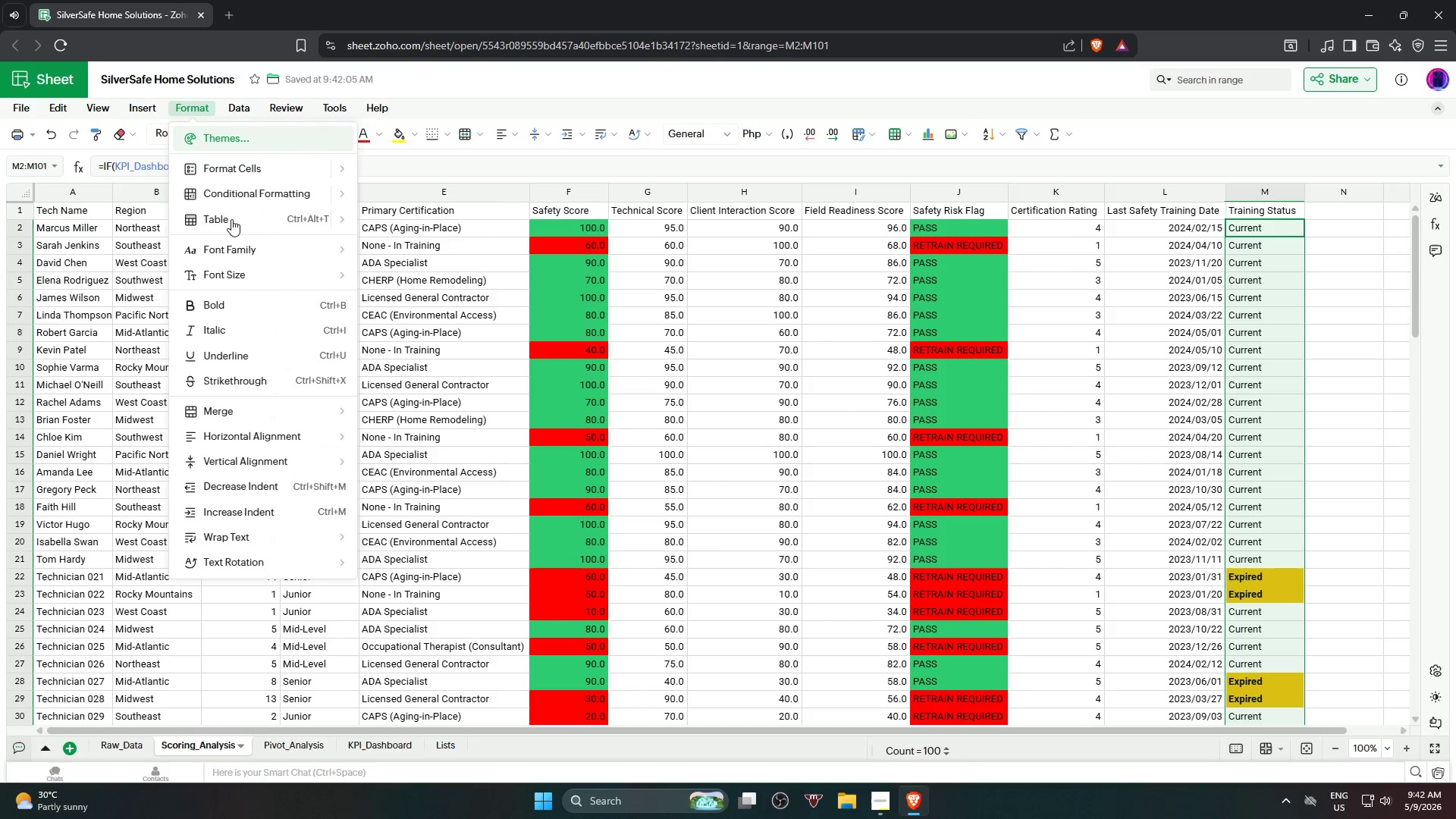 
mouse_move([244, 238])
 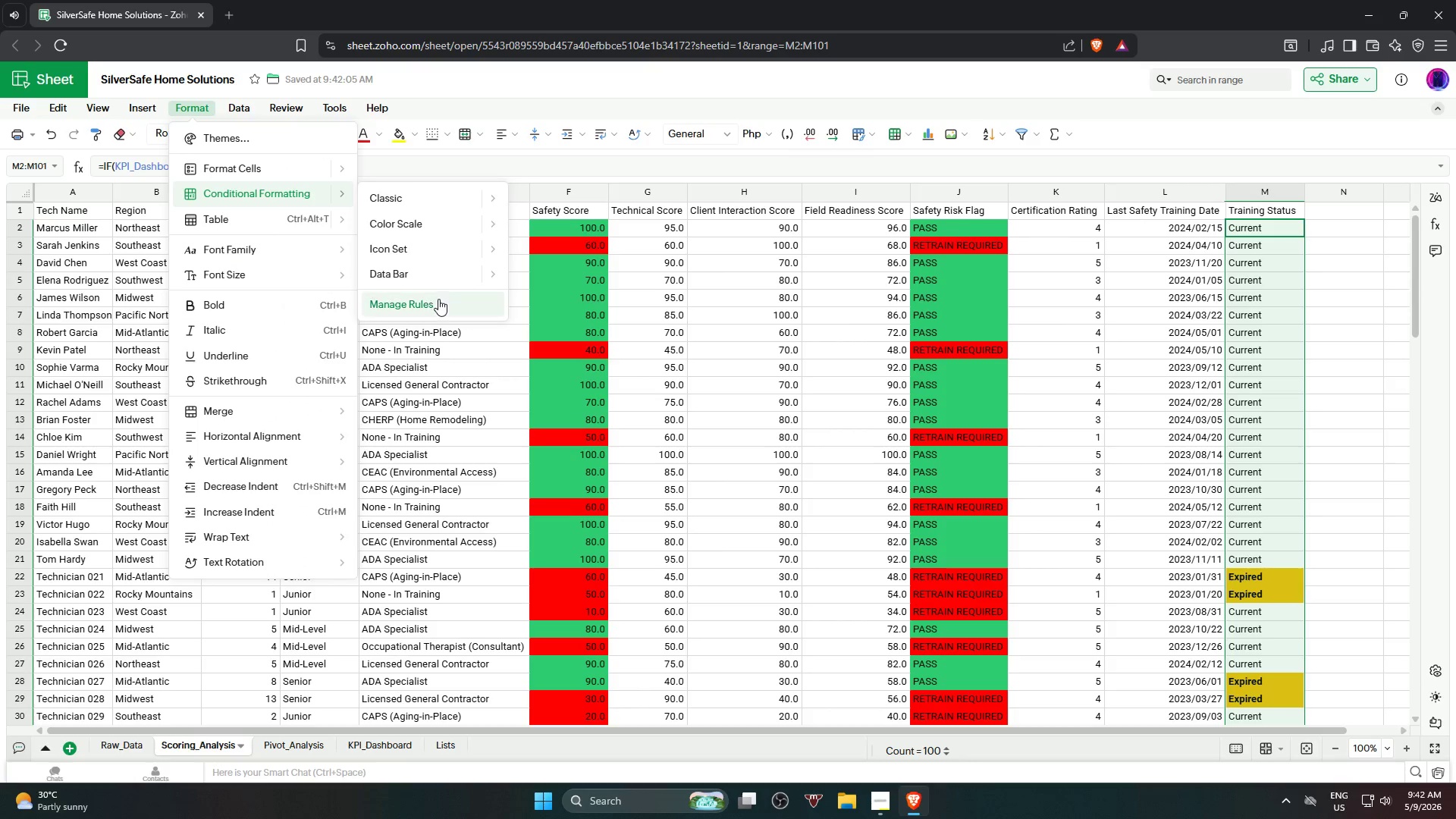 
scroll: coordinate [1288, 543], scroll_direction: down, amount: 7.0
 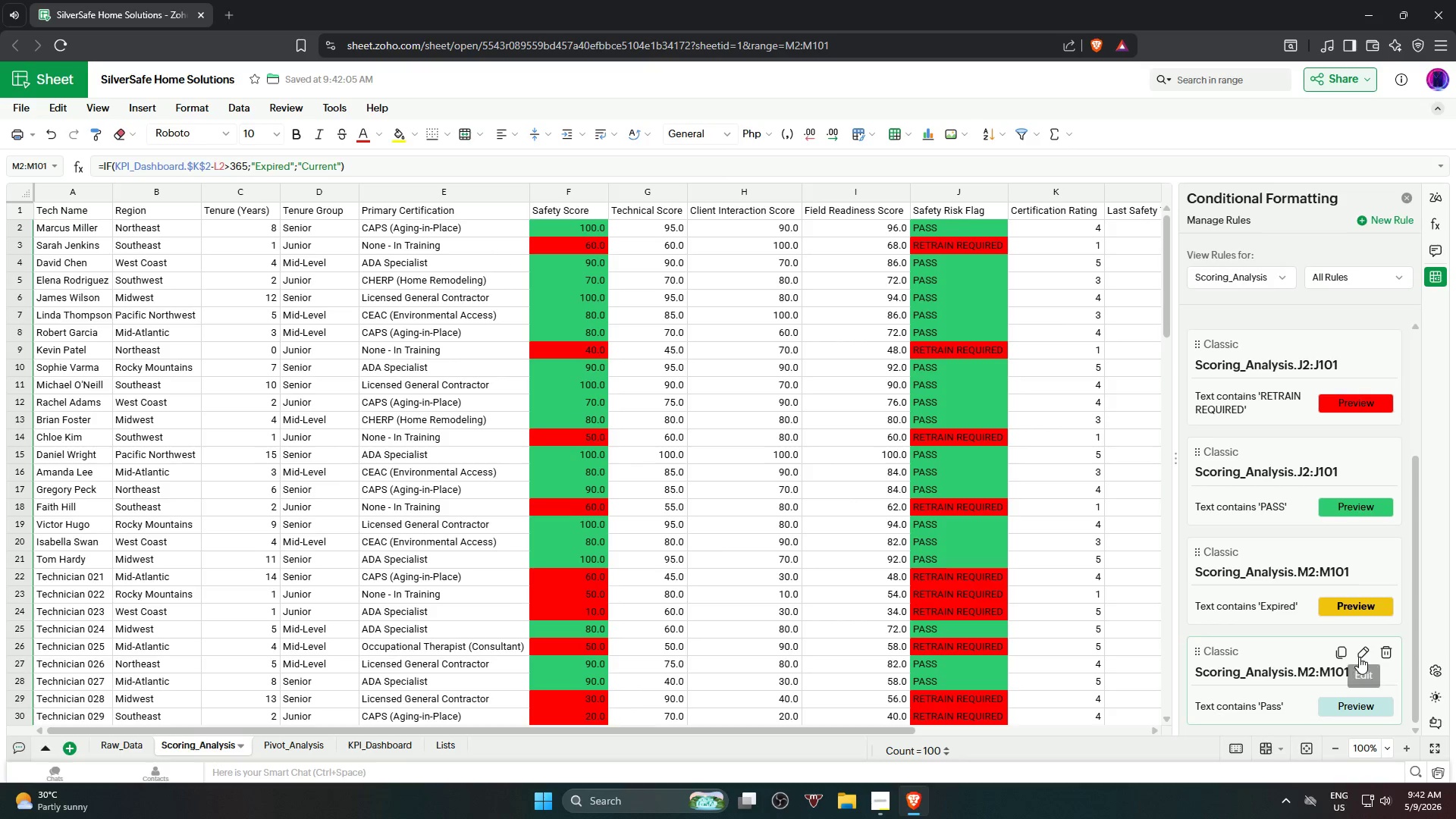 
left_click([1359, 656])
 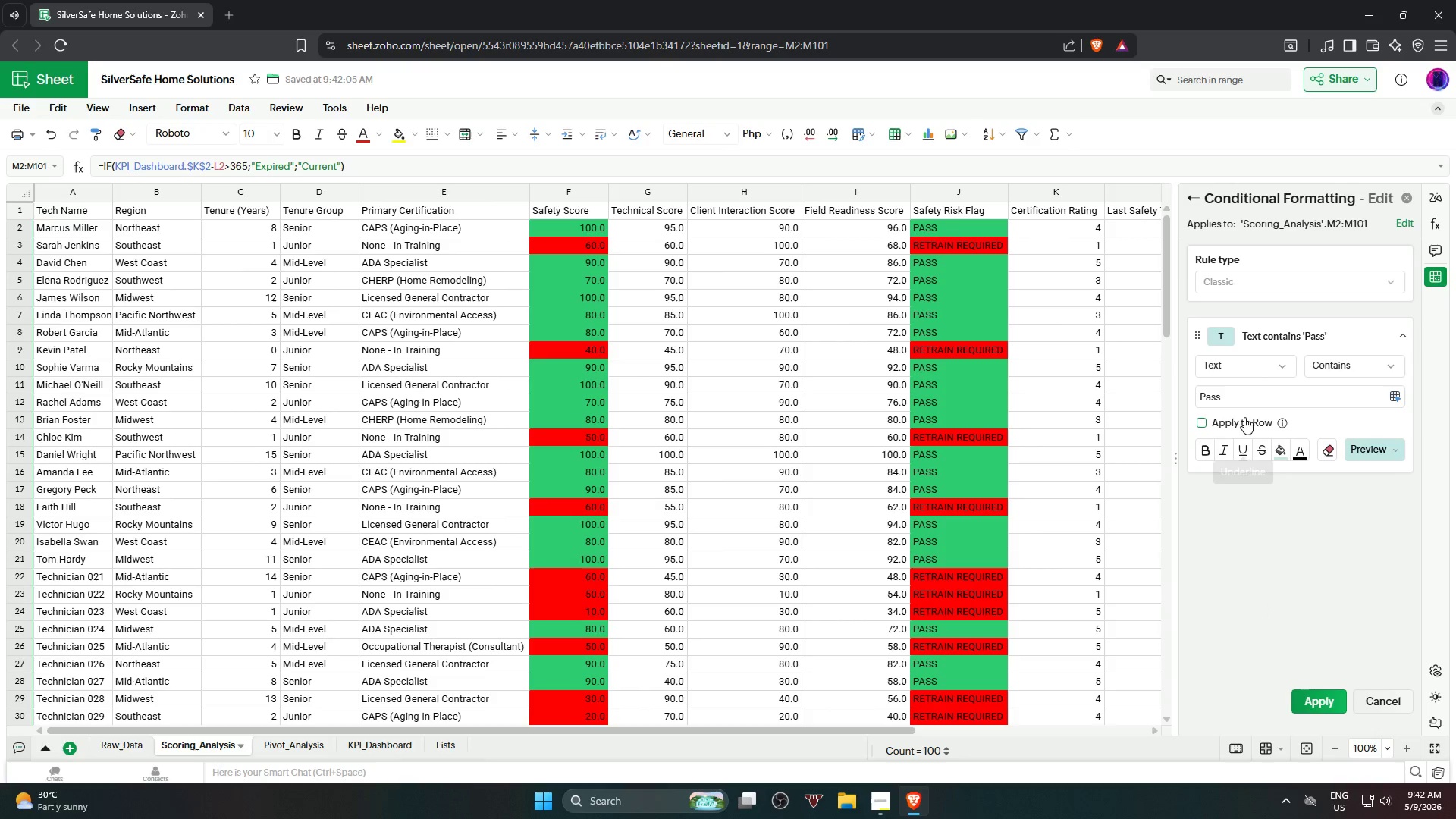 
left_click_drag(start_coordinate=[1242, 394], to_coordinate=[1171, 406])
 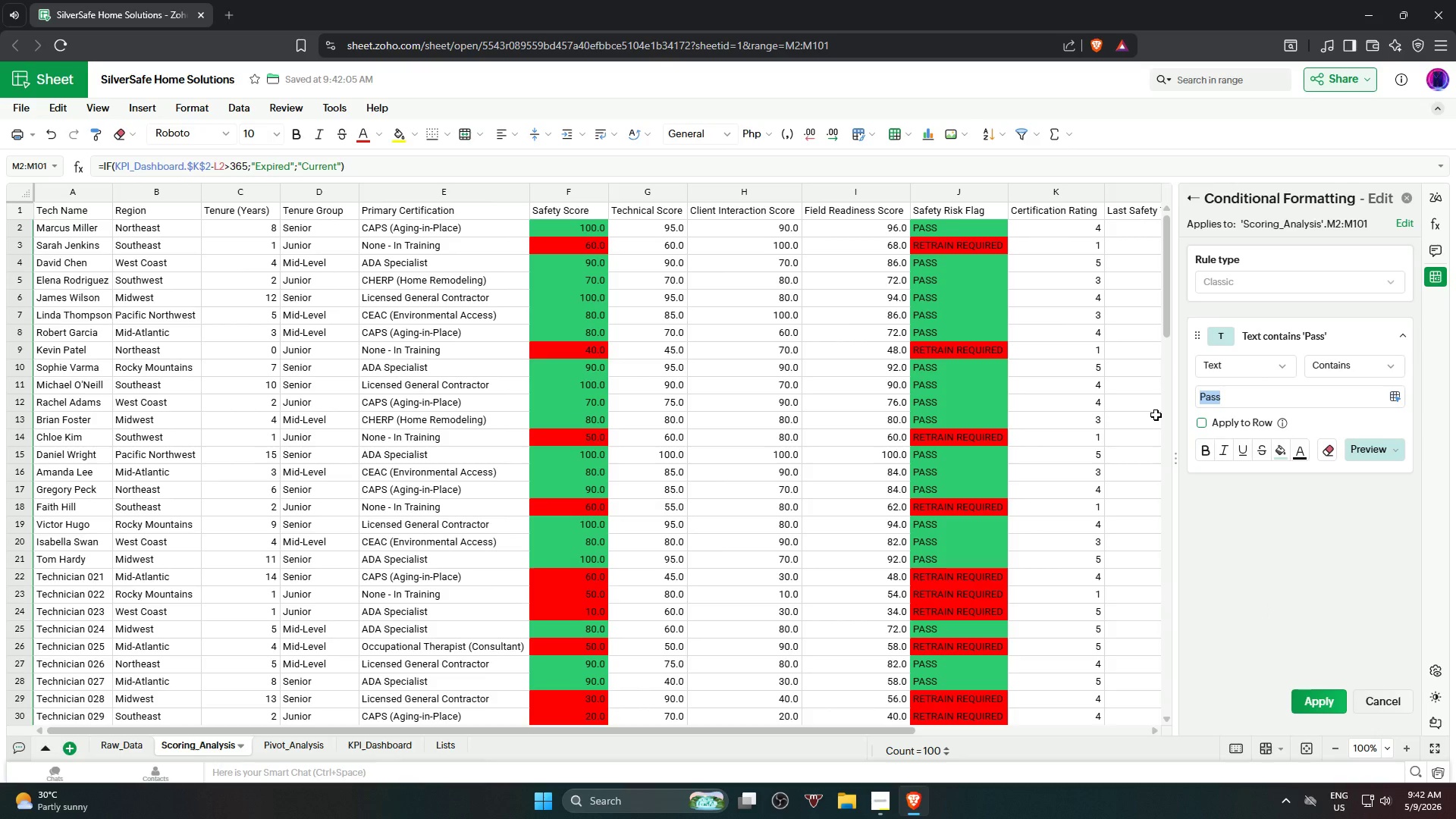 
type(Current)
 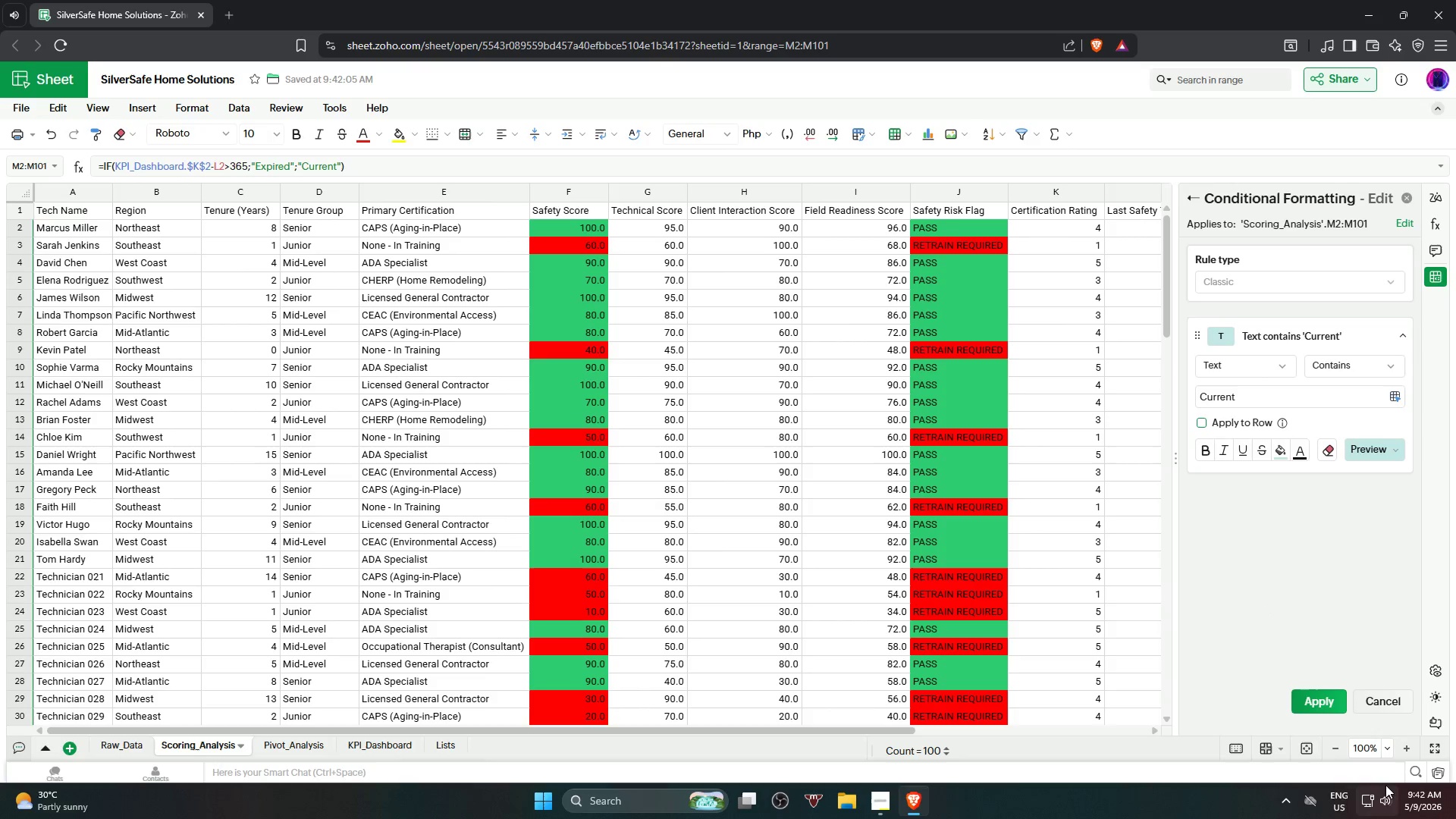 
mouse_move([1317, 692])
 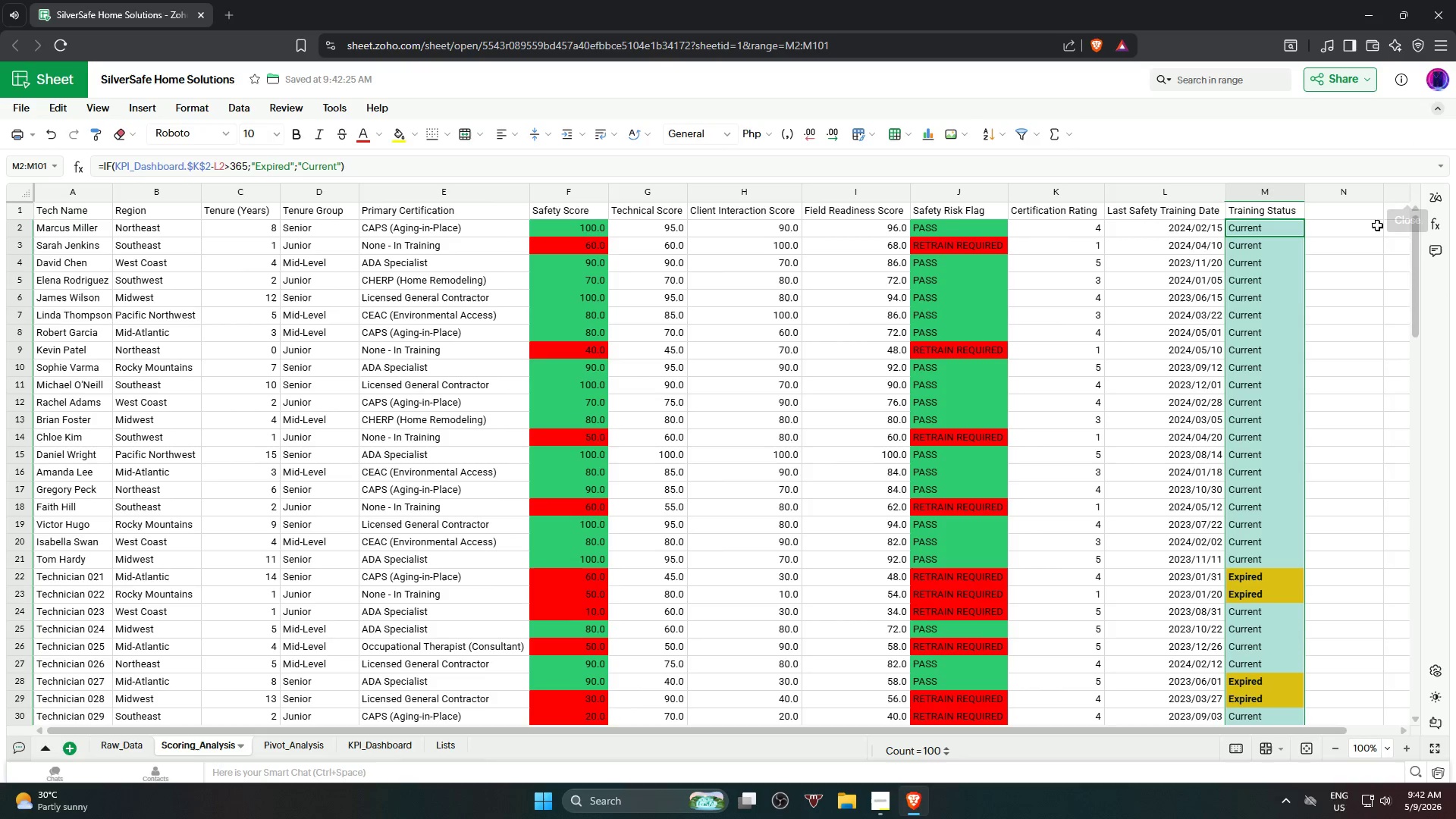 
left_click([1395, 429])
 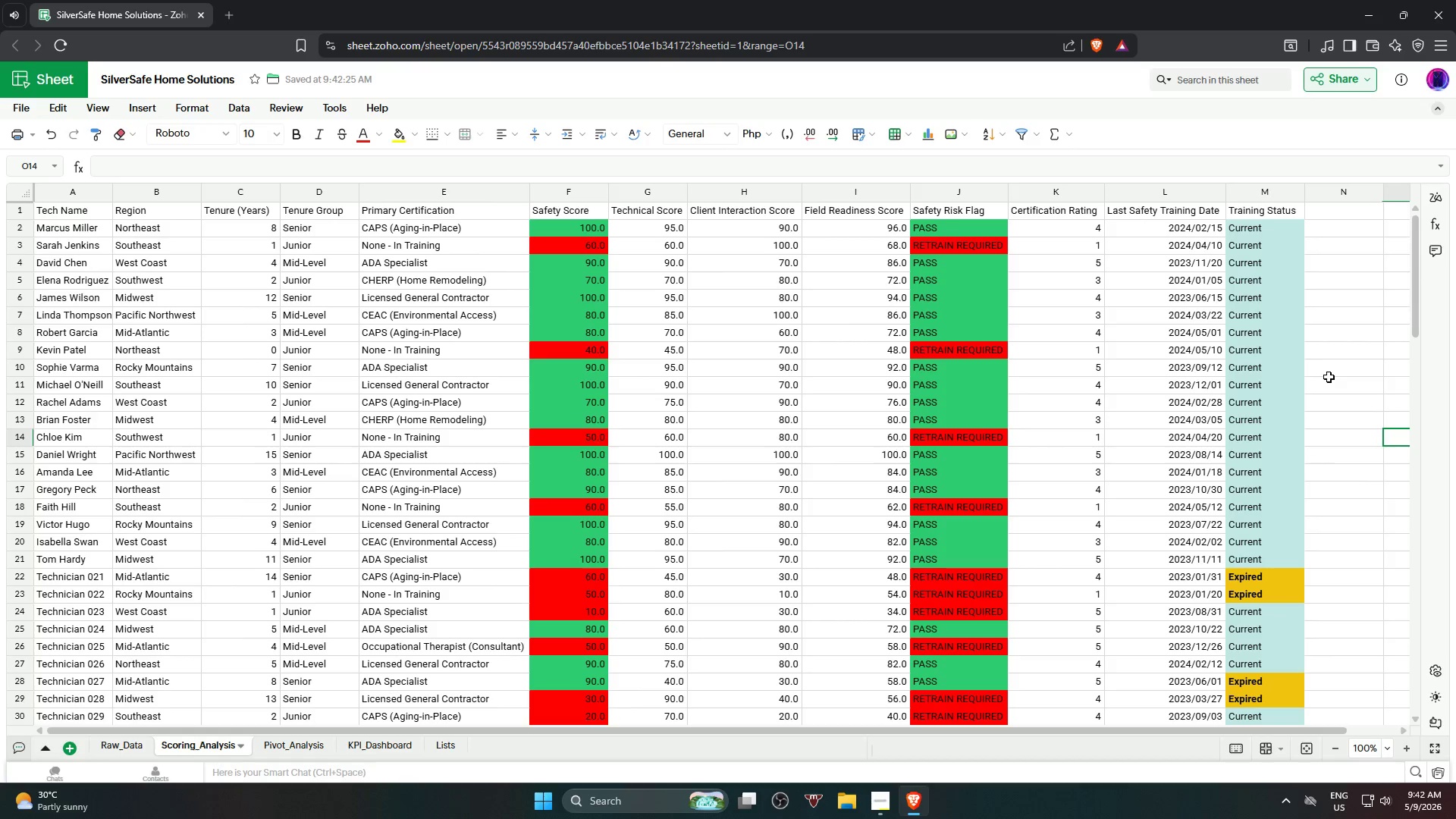 
wait(9.84)
 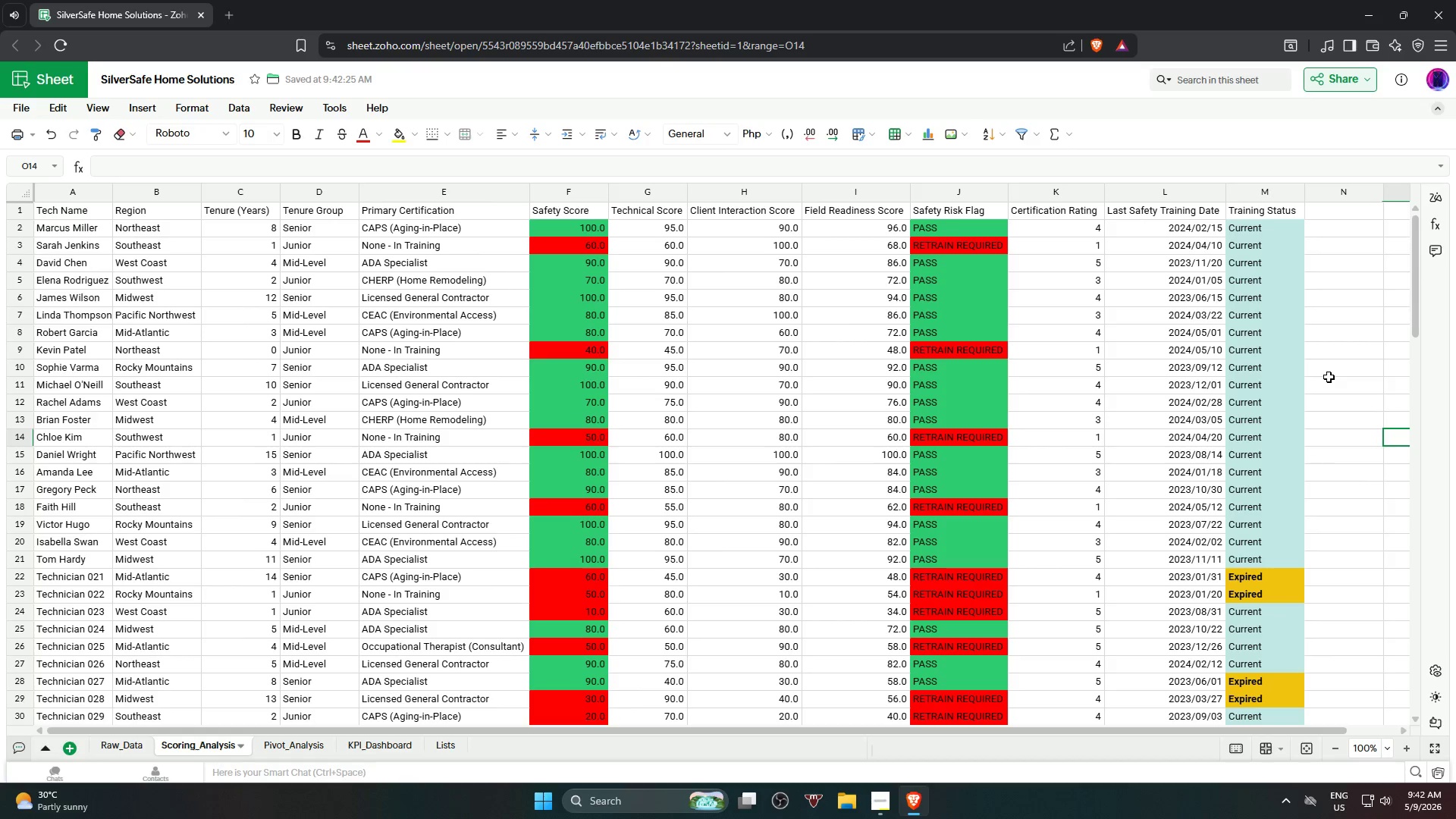 
scroll: coordinate [1256, 427], scroll_direction: down, amount: 12.0
 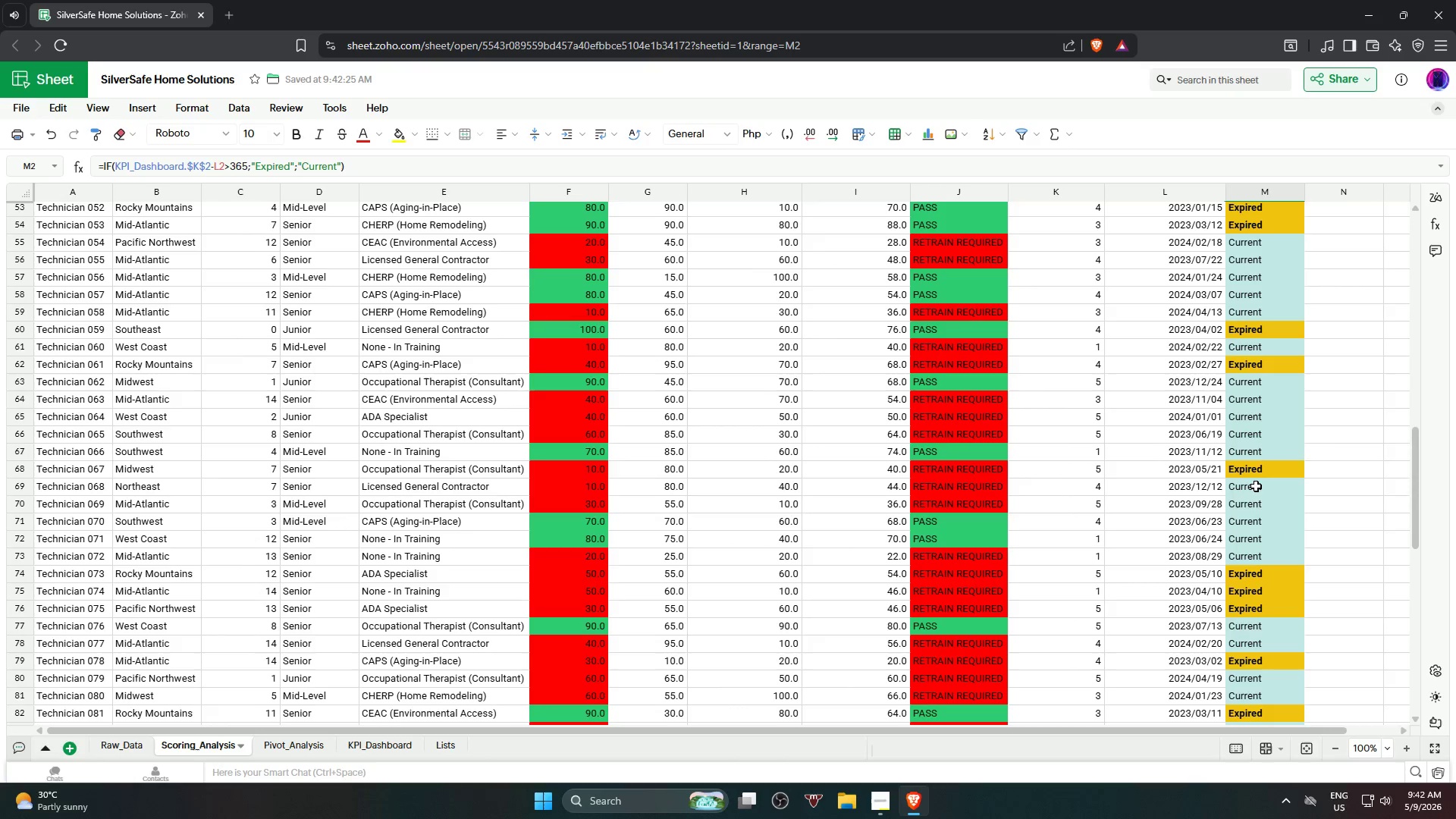 
hold_key(key=ShiftLeft, duration=0.66)
 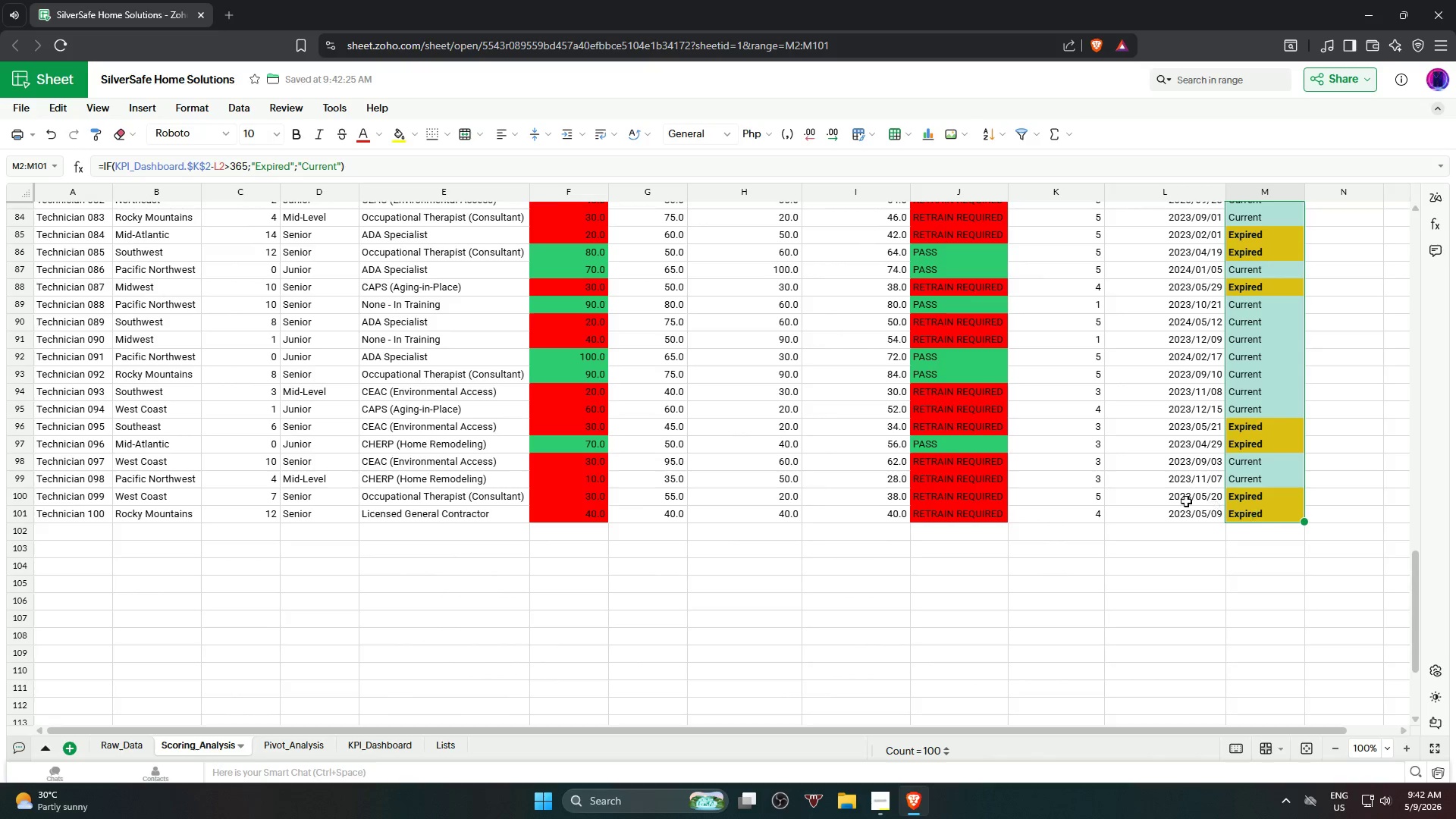 
scroll: coordinate [1260, 568], scroll_direction: down, amount: 7.0
 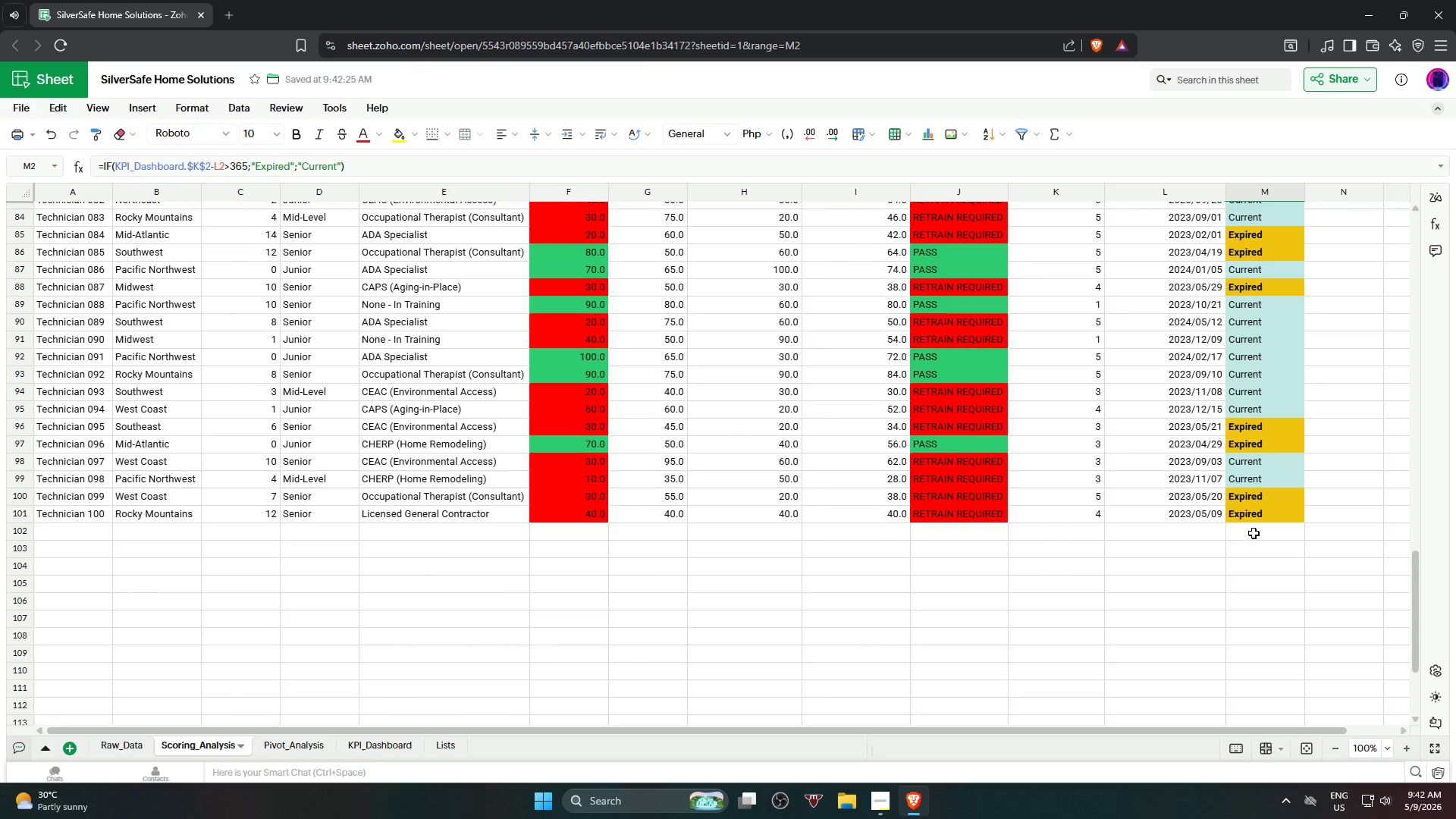 
left_click([1260, 513])
 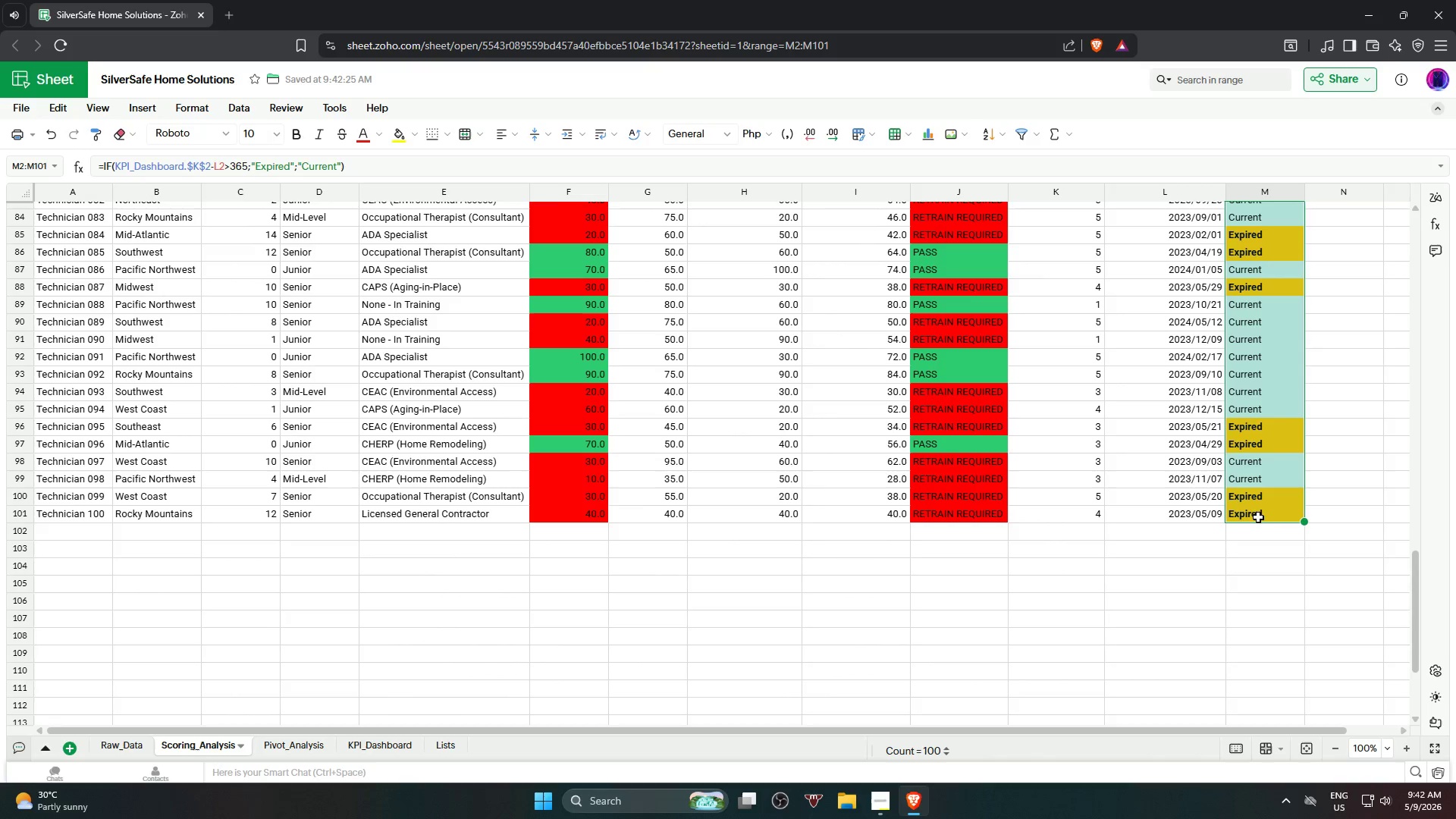 
scroll: coordinate [1176, 480], scroll_direction: up, amount: 13.0
 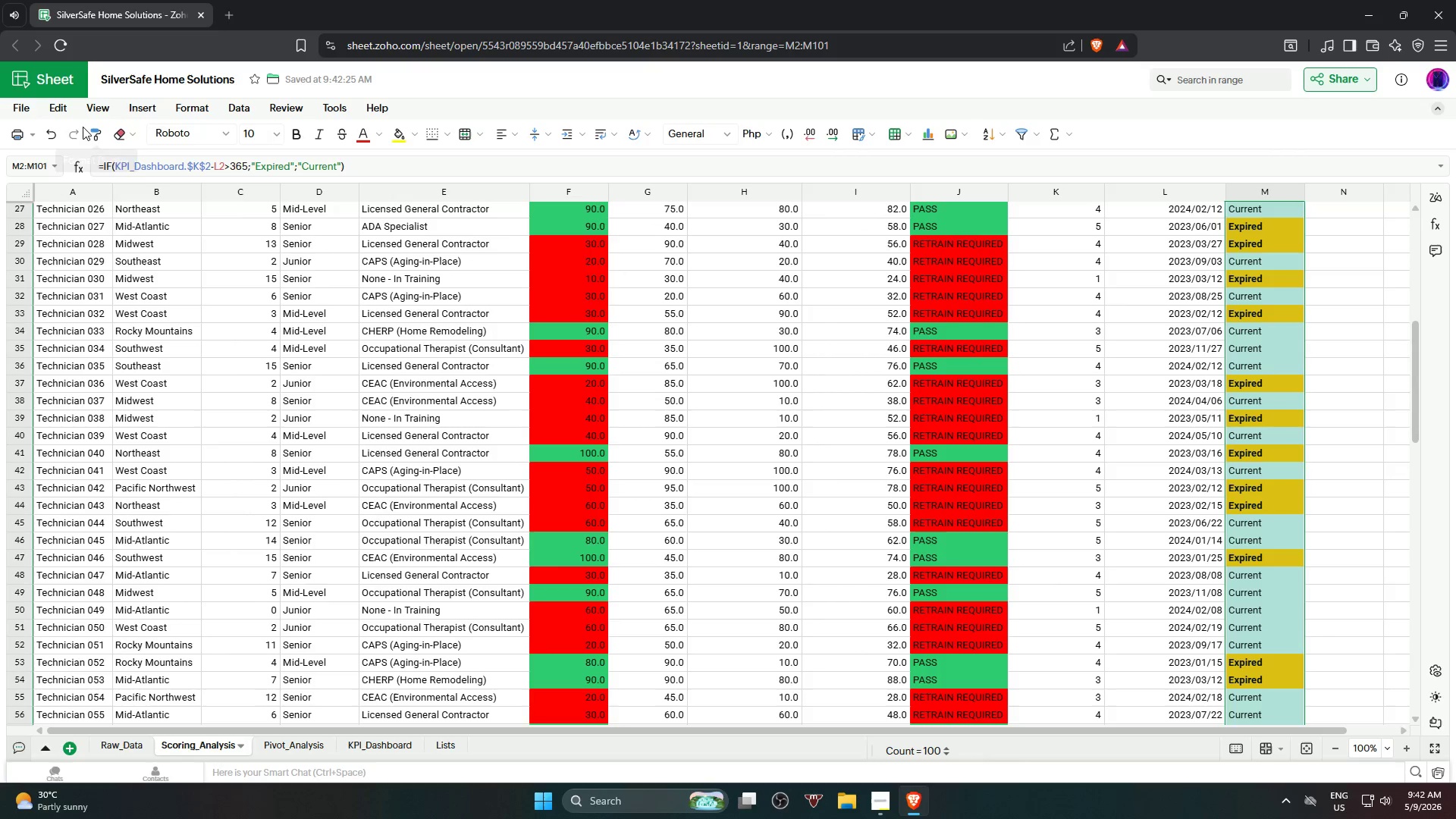 
mouse_move([180, 112])
 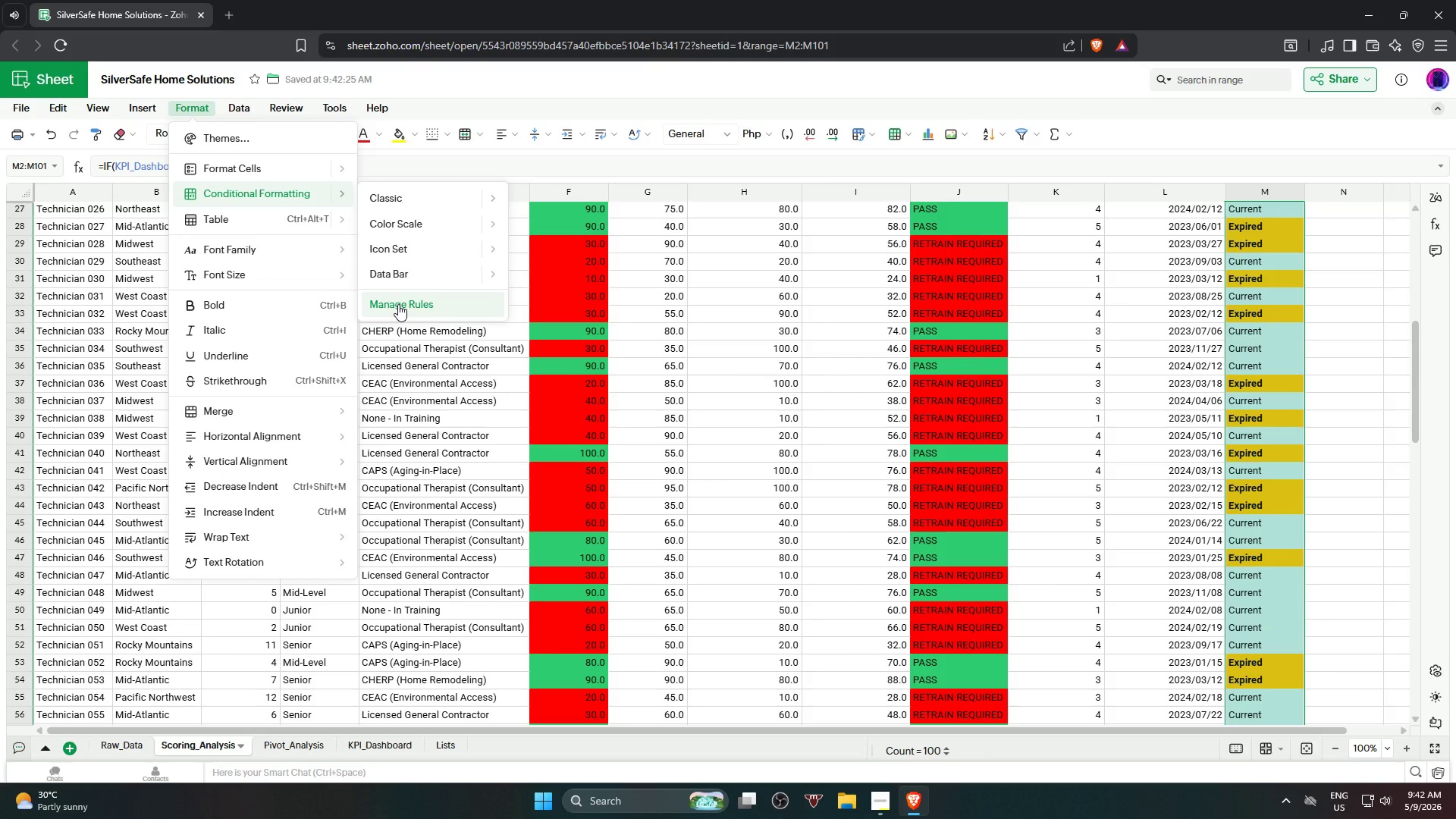 
scroll: coordinate [1271, 580], scroll_direction: down, amount: 9.0
 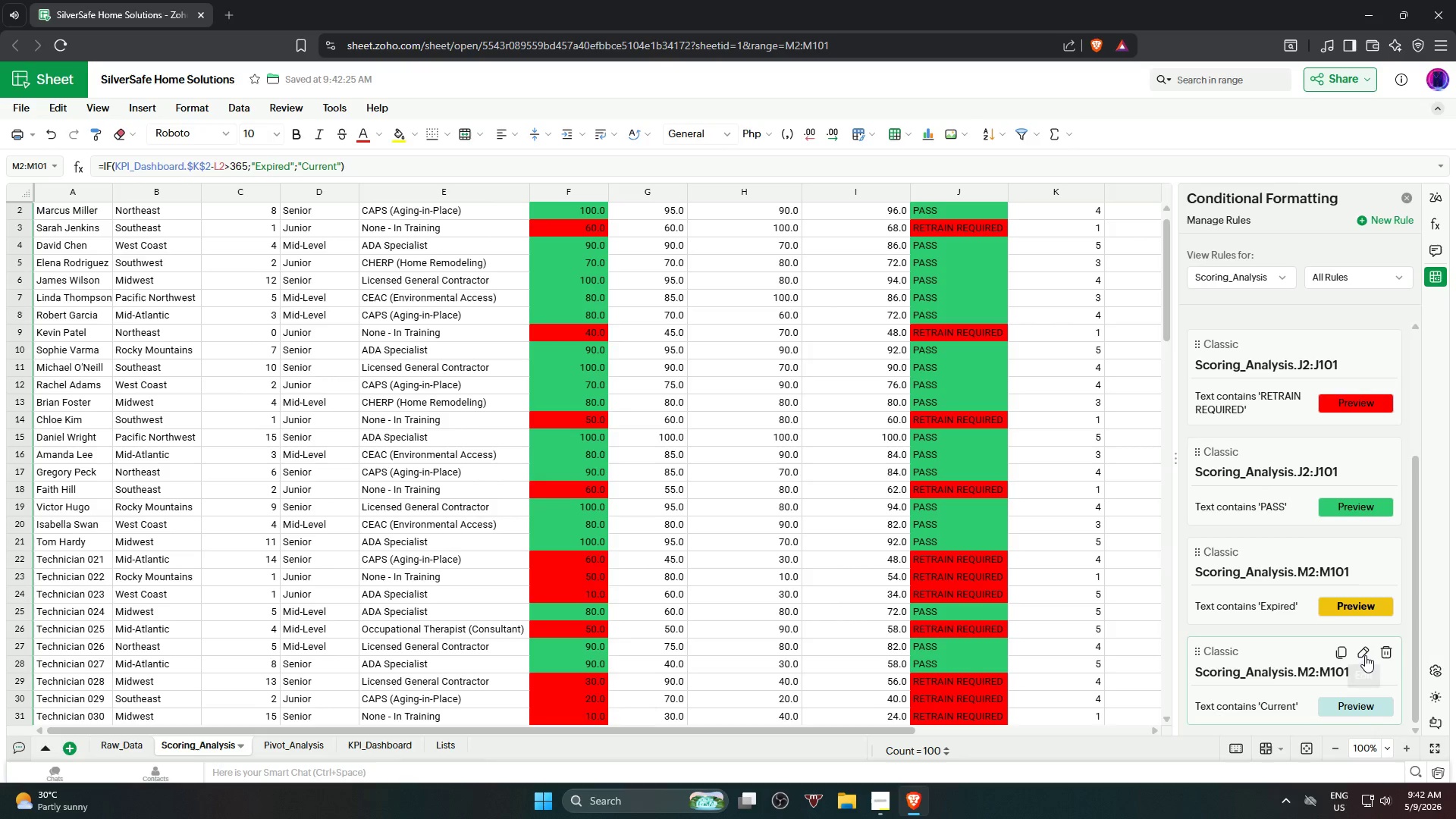 
left_click([1365, 654])
 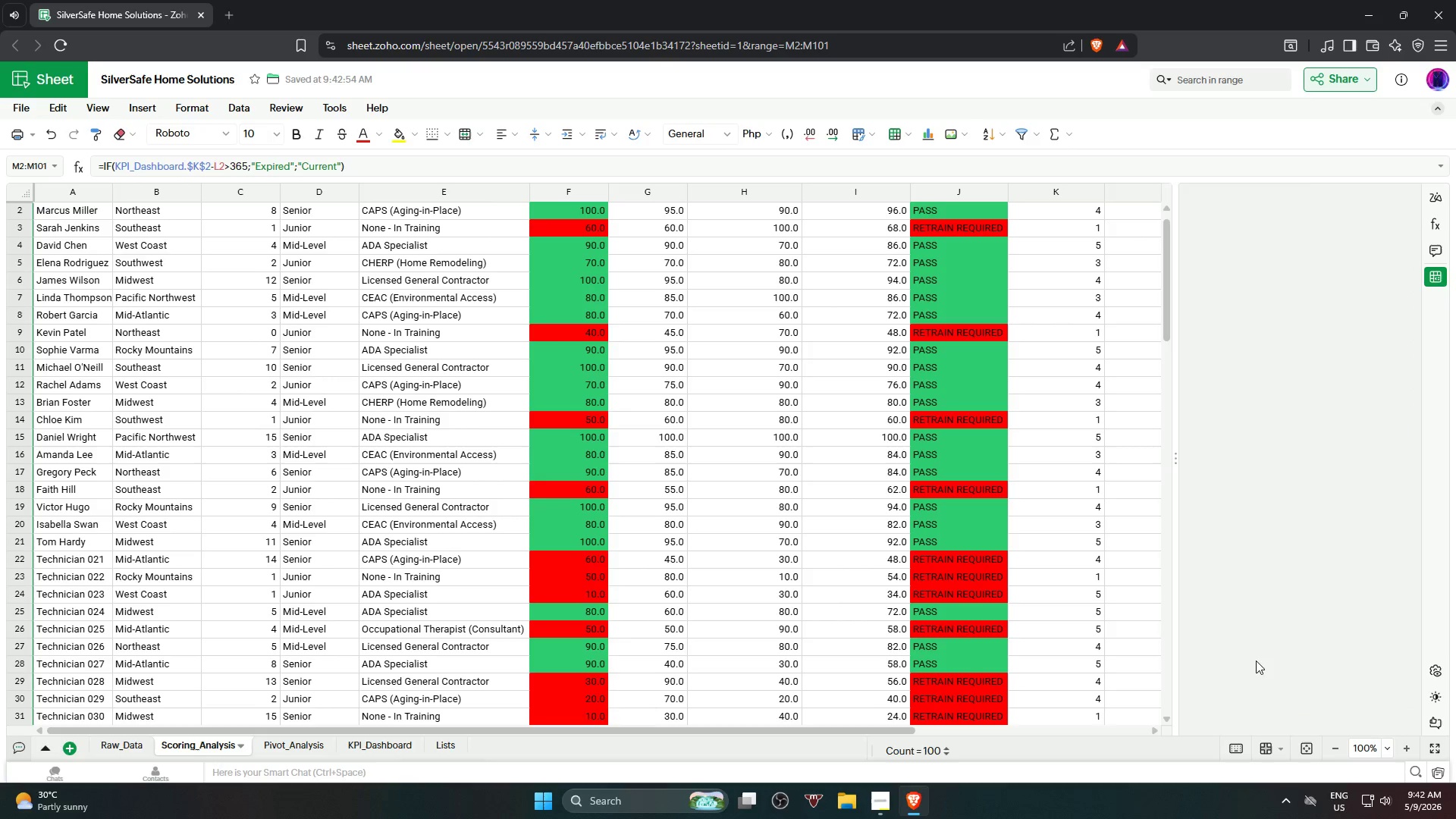 
left_click([1405, 199])
 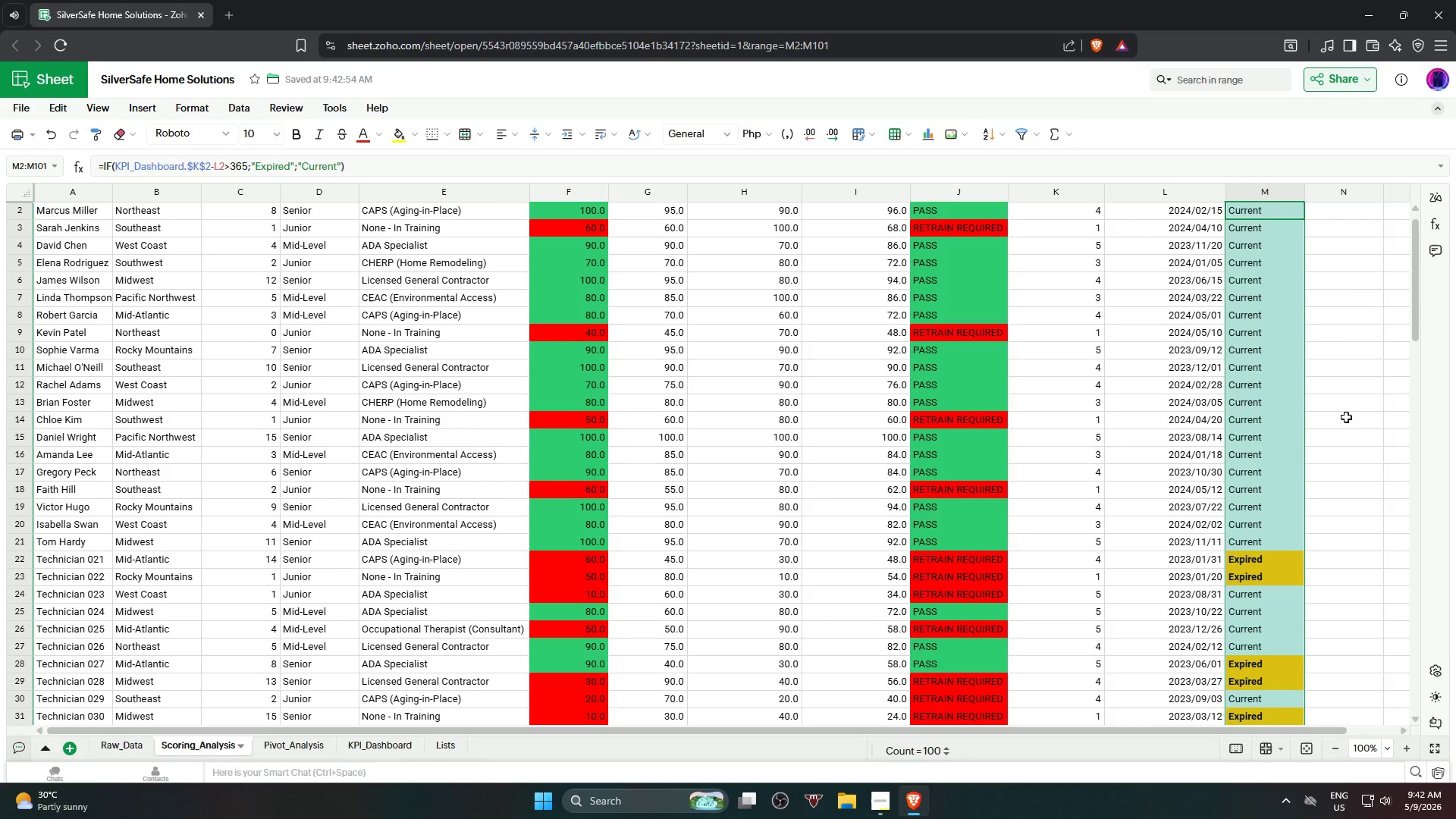 
left_click([1351, 438])
 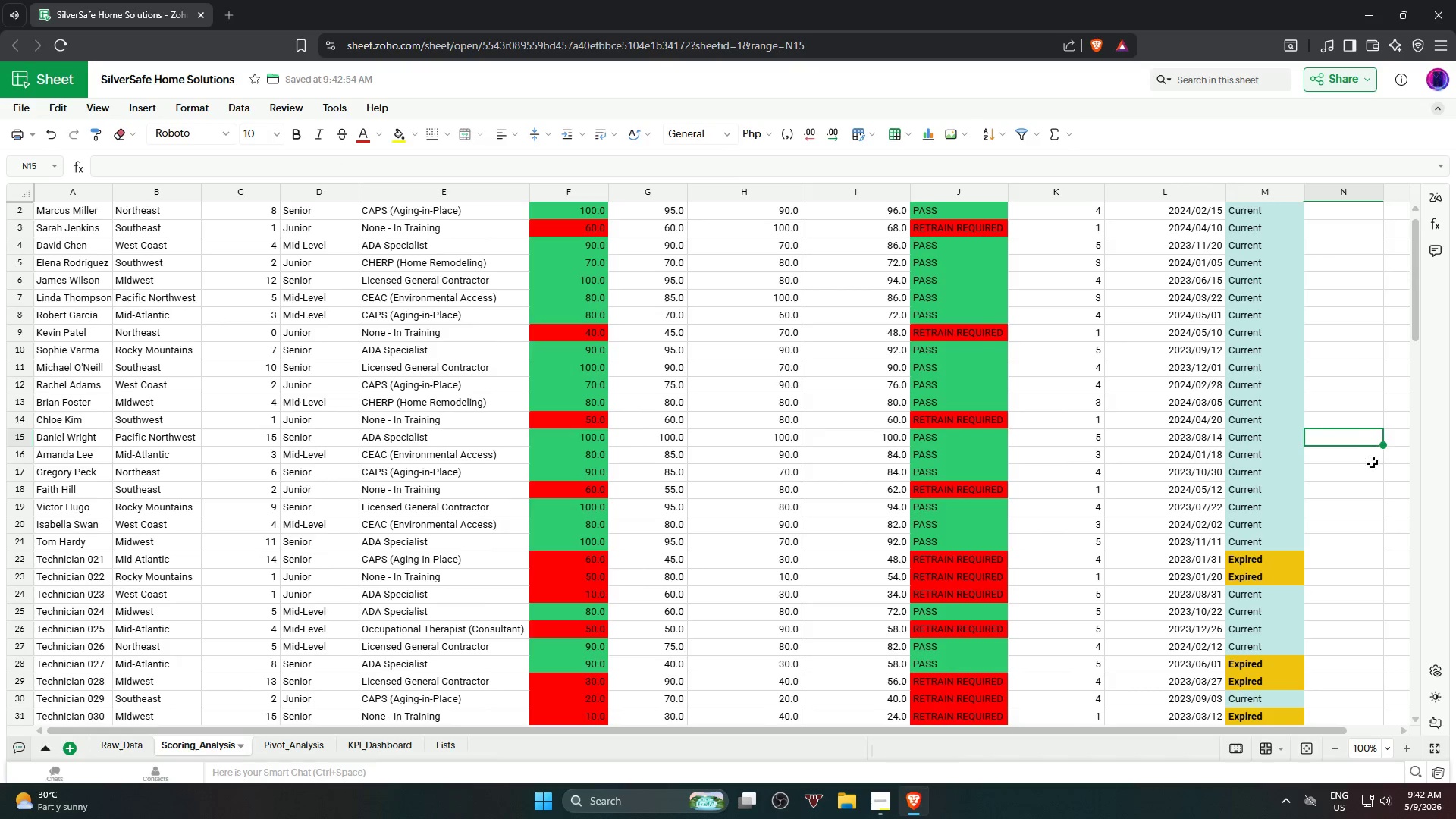 
scroll: coordinate [1273, 281], scroll_direction: up, amount: 6.0
 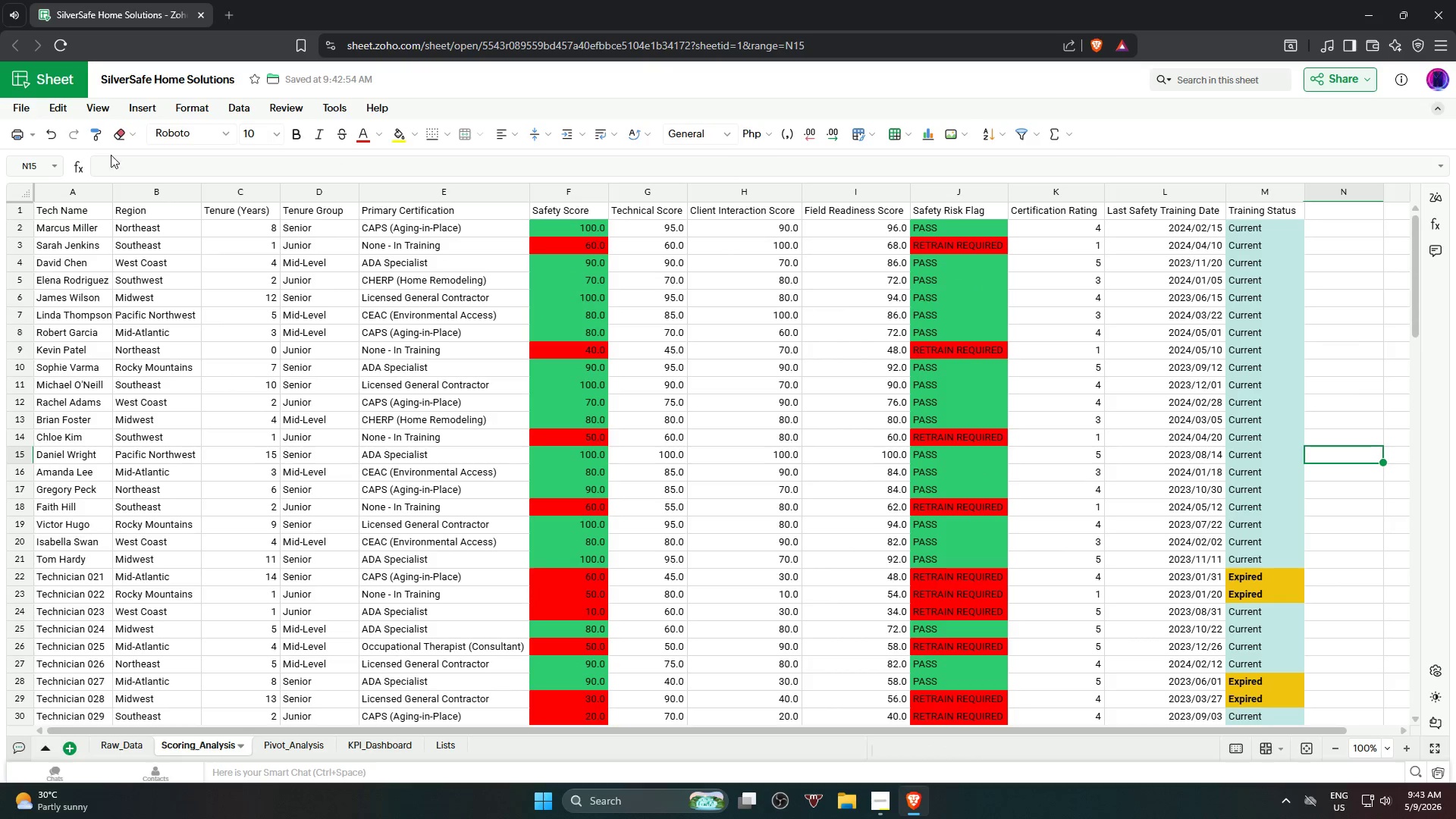 
mouse_move([143, 136])
 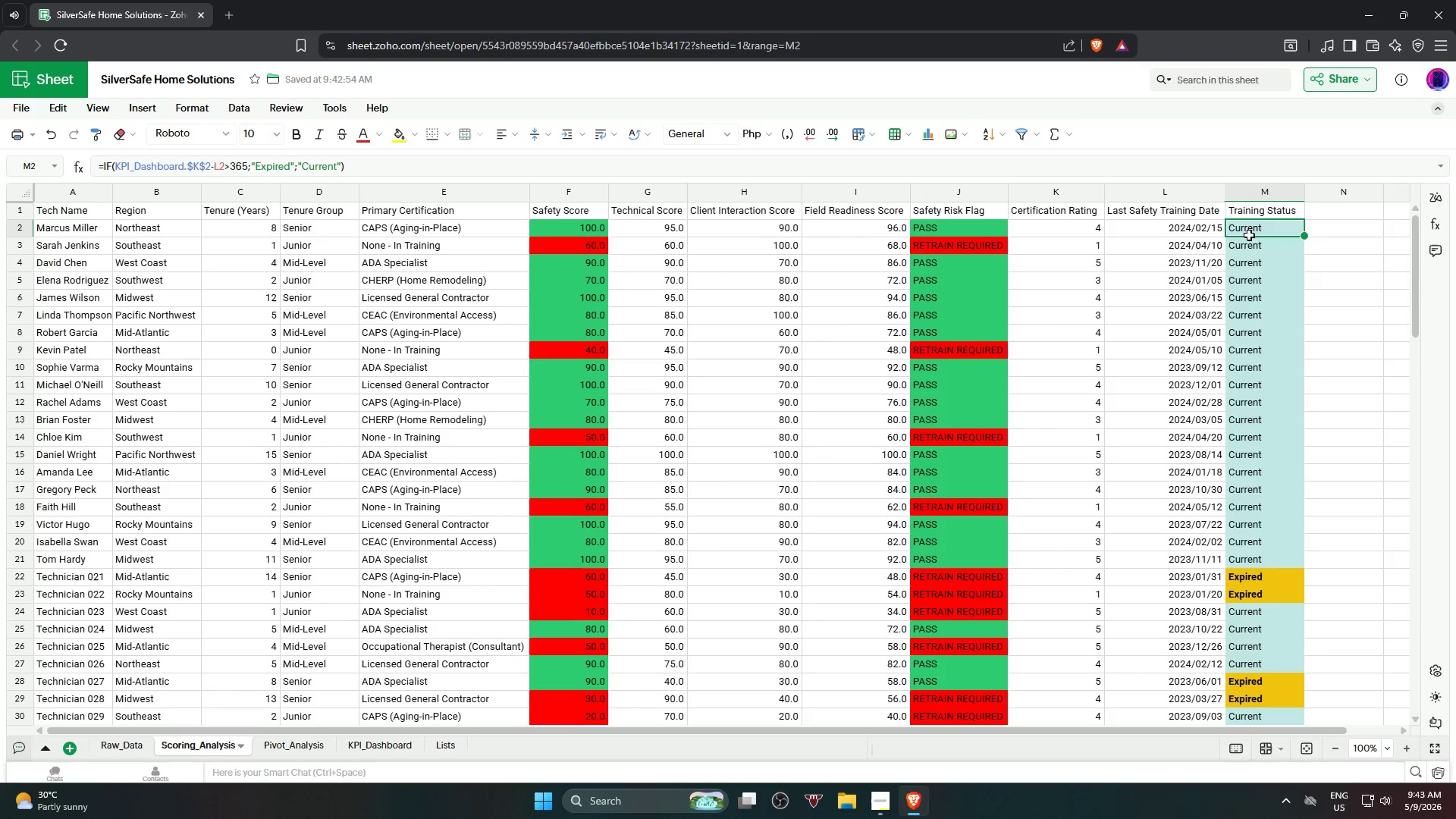 
scroll: coordinate [1269, 503], scroll_direction: down, amount: 18.0
 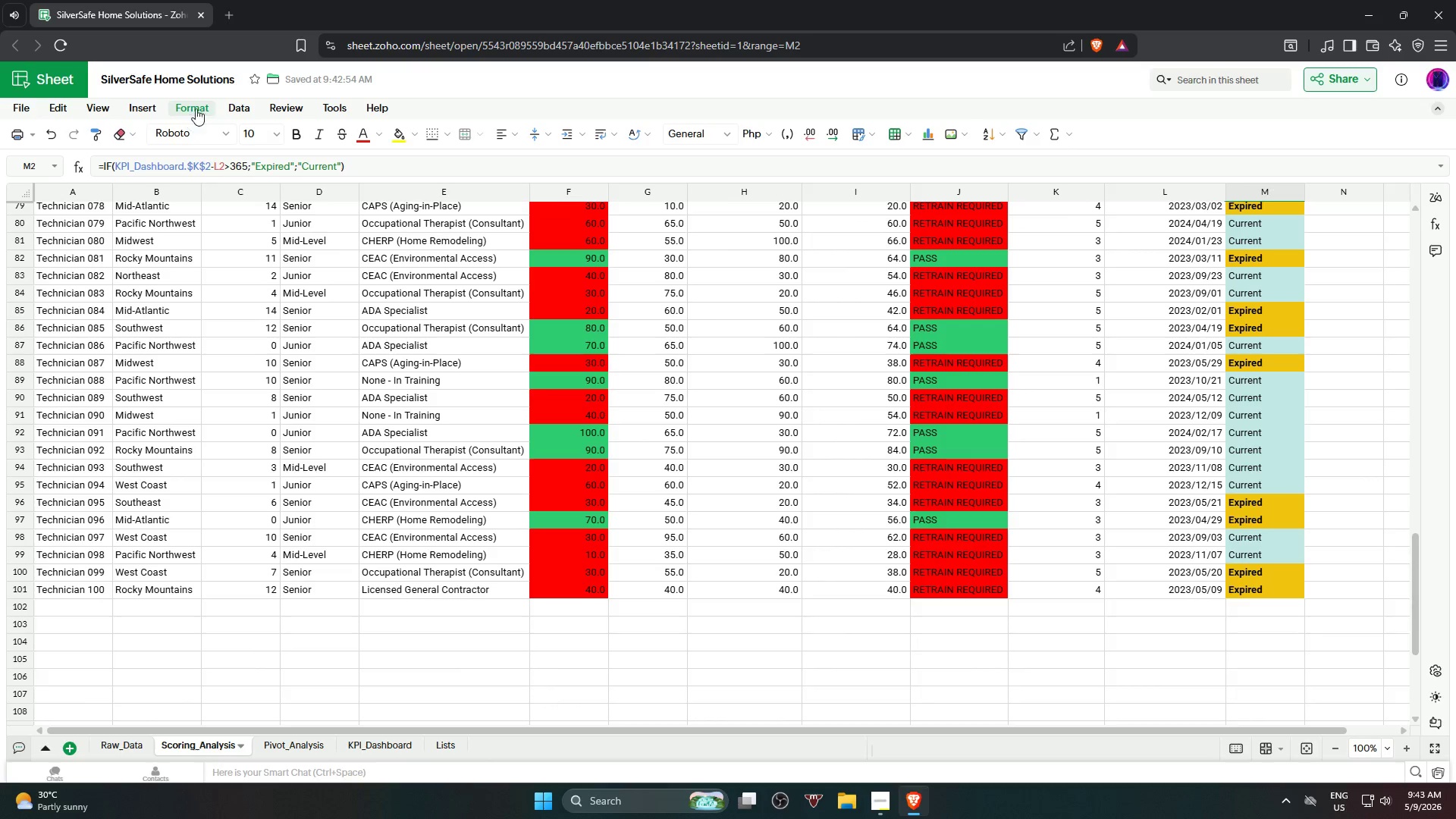 
left_click([203, 105])
 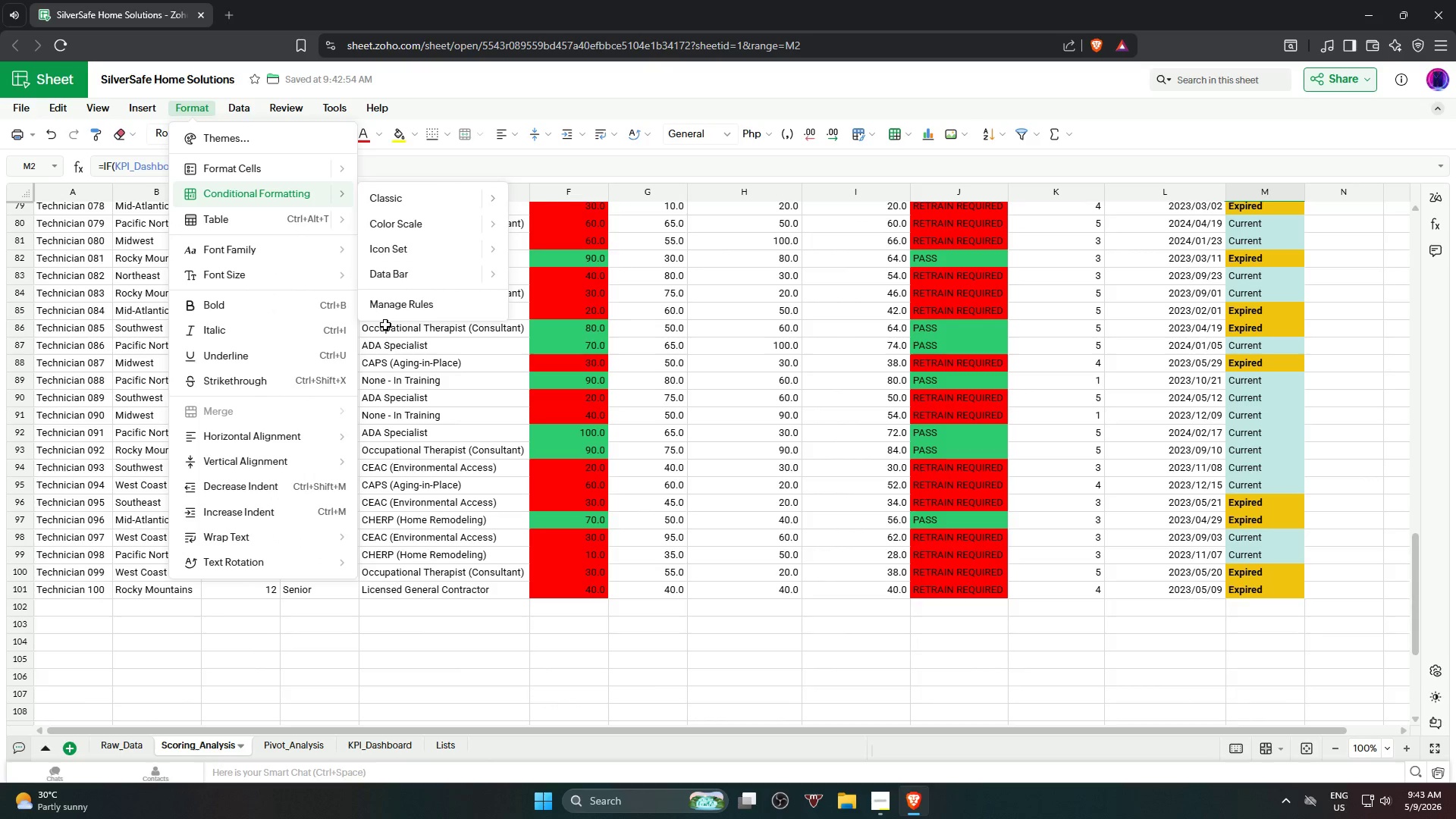 
scroll: coordinate [1304, 686], scroll_direction: down, amount: 15.0
 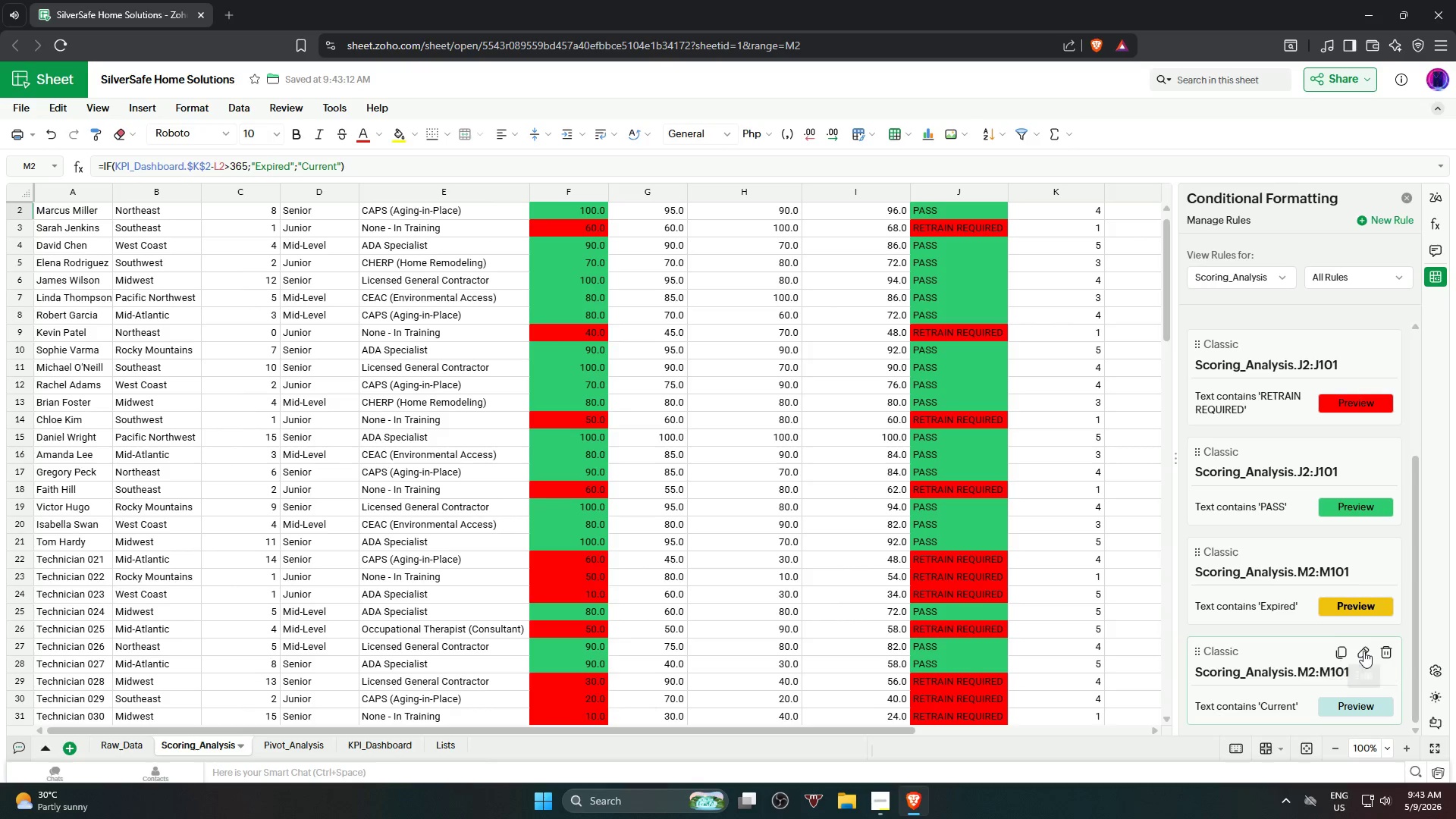 
left_click([1363, 650])
 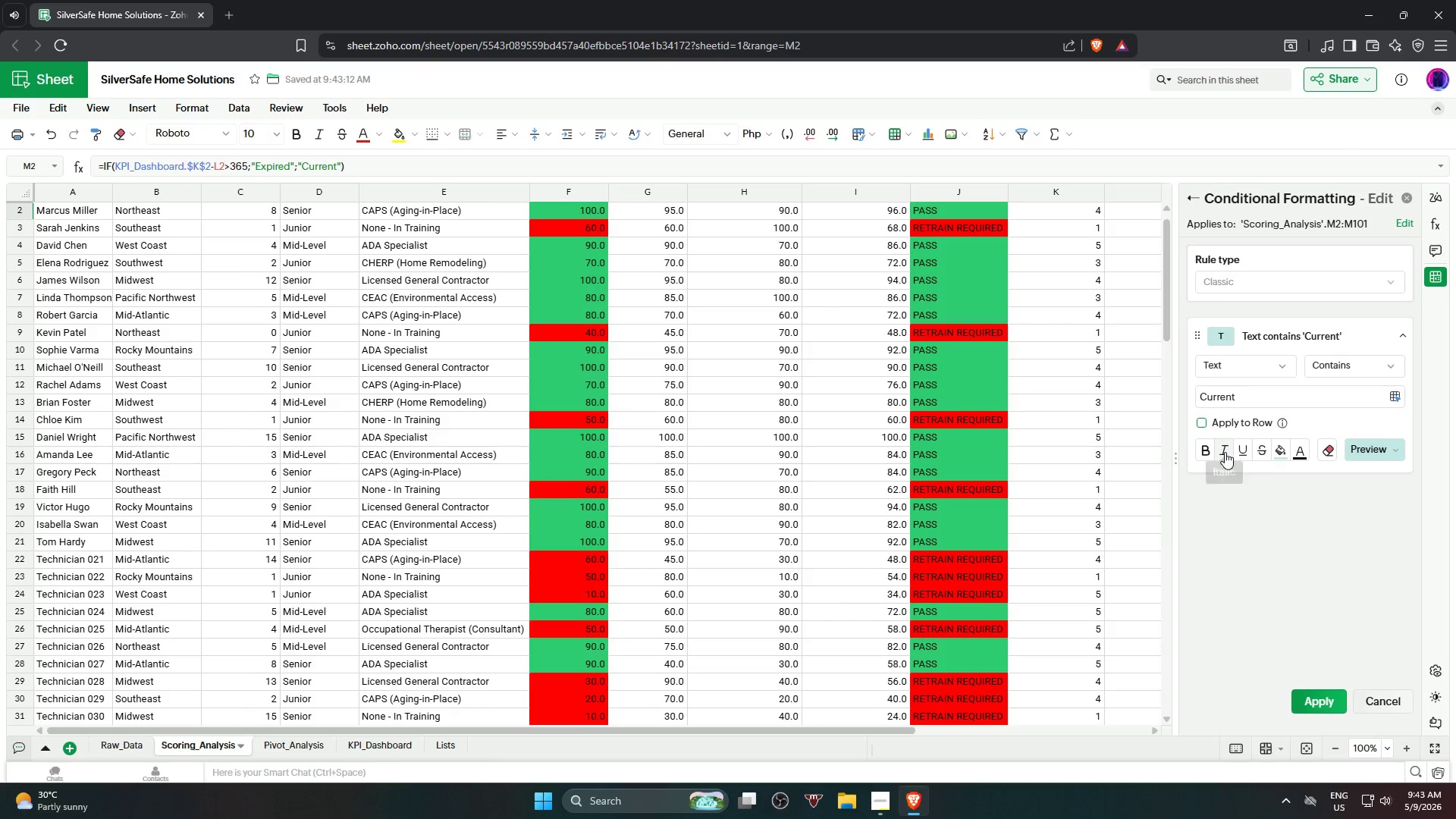 
left_click([1225, 451])
 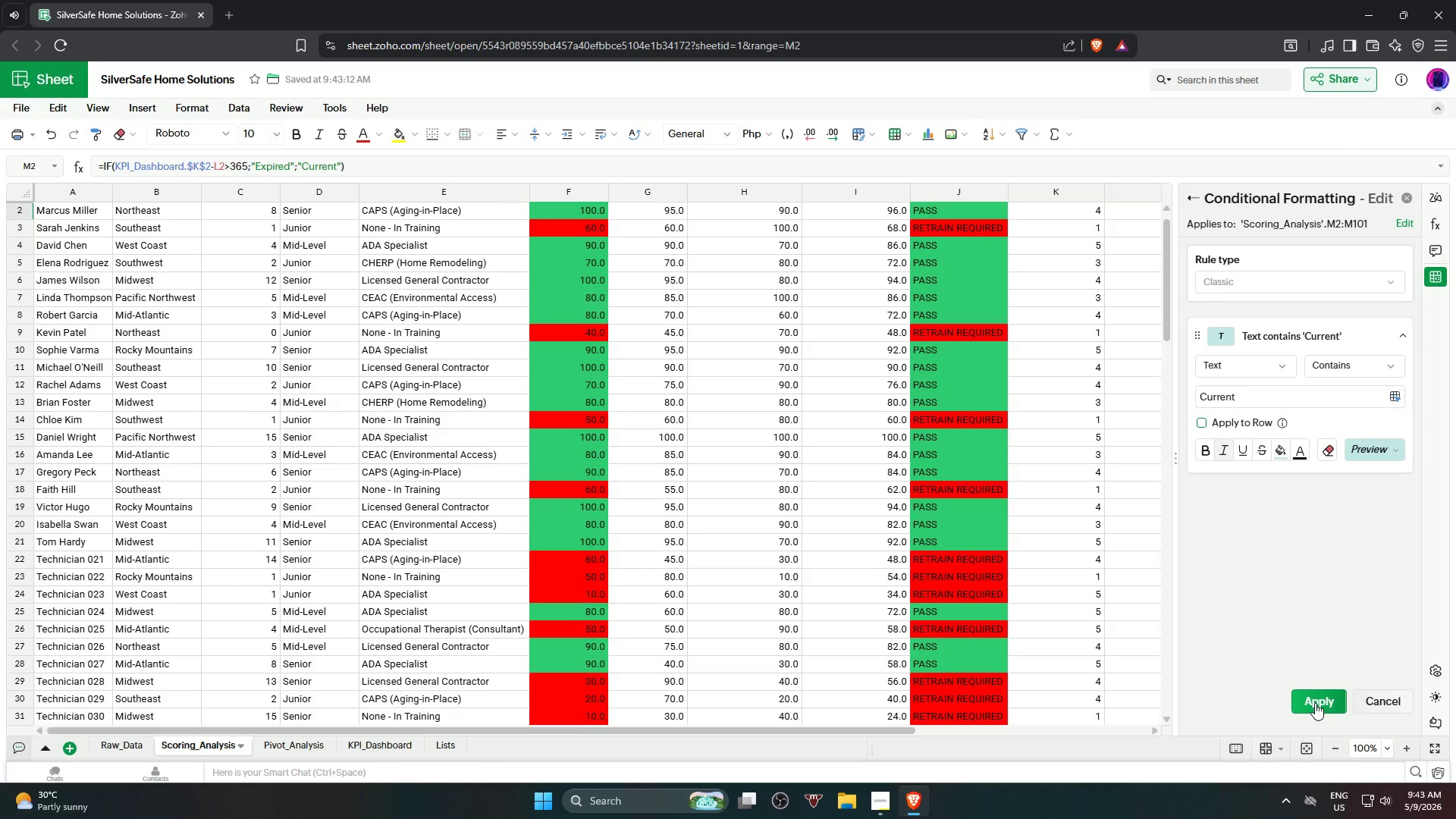 
left_click([1315, 702])
 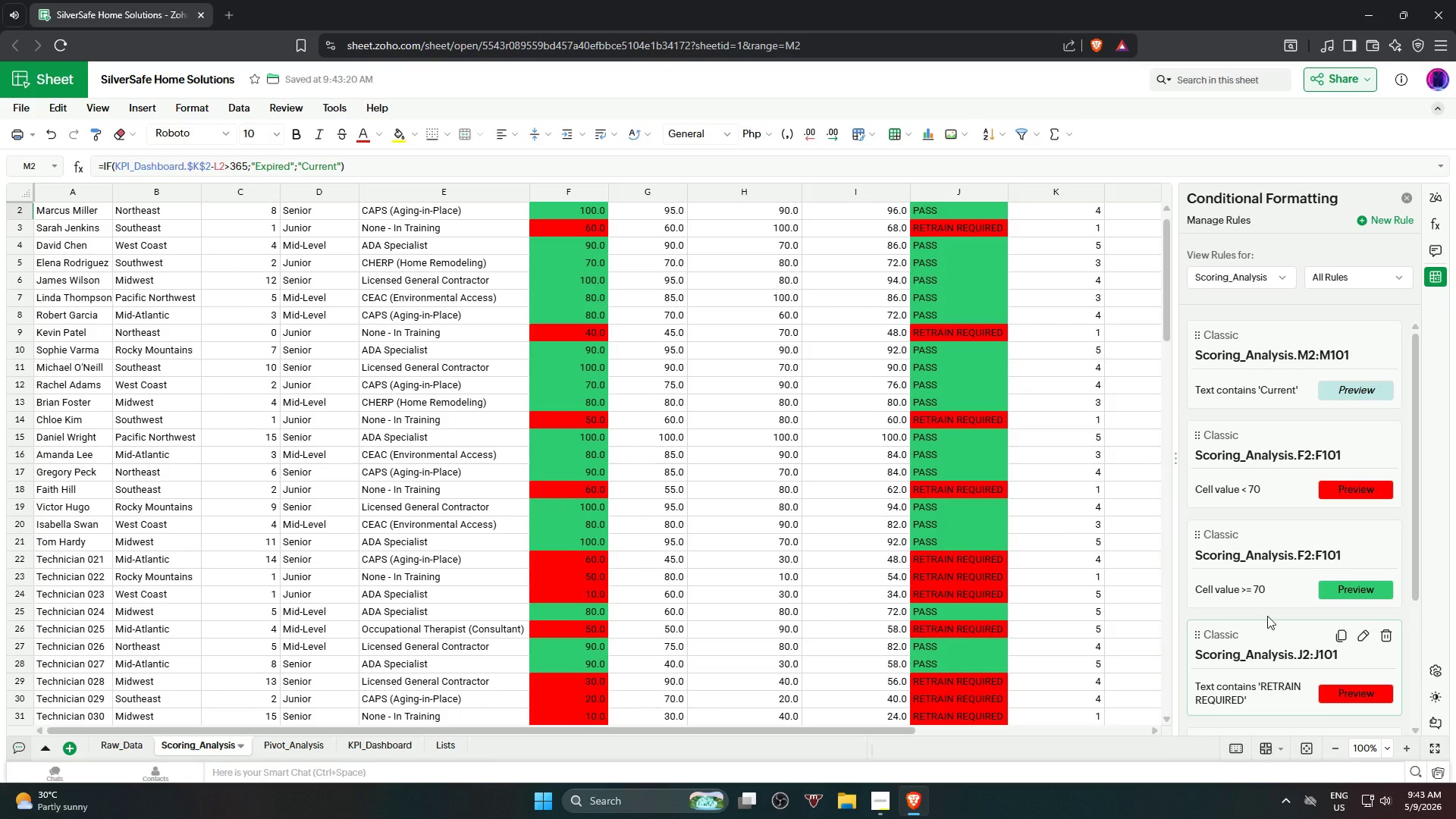 
scroll: coordinate [1245, 579], scroll_direction: down, amount: 5.0
 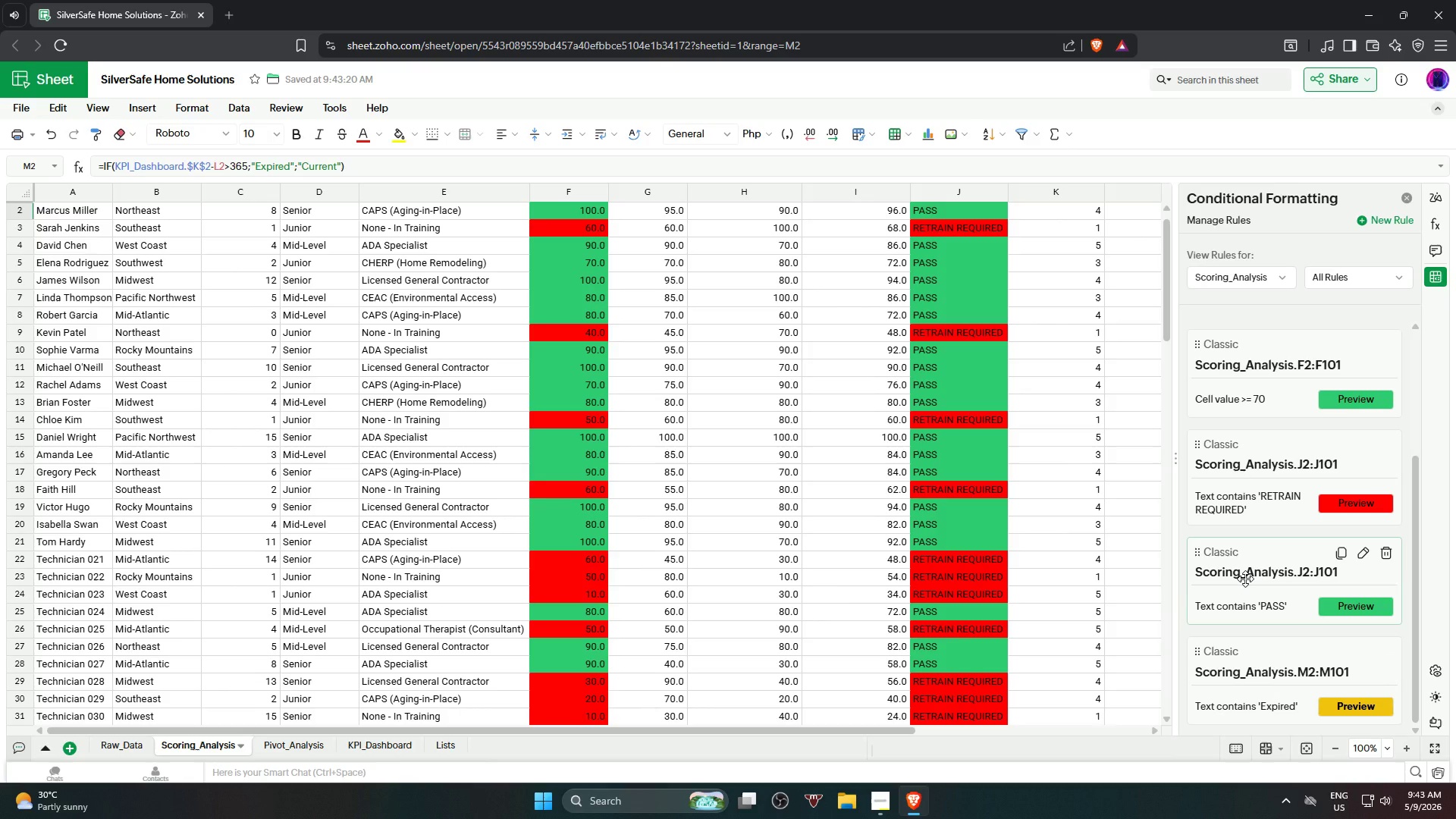 
scroll: coordinate [1245, 579], scroll_direction: none, amount: 0.0
 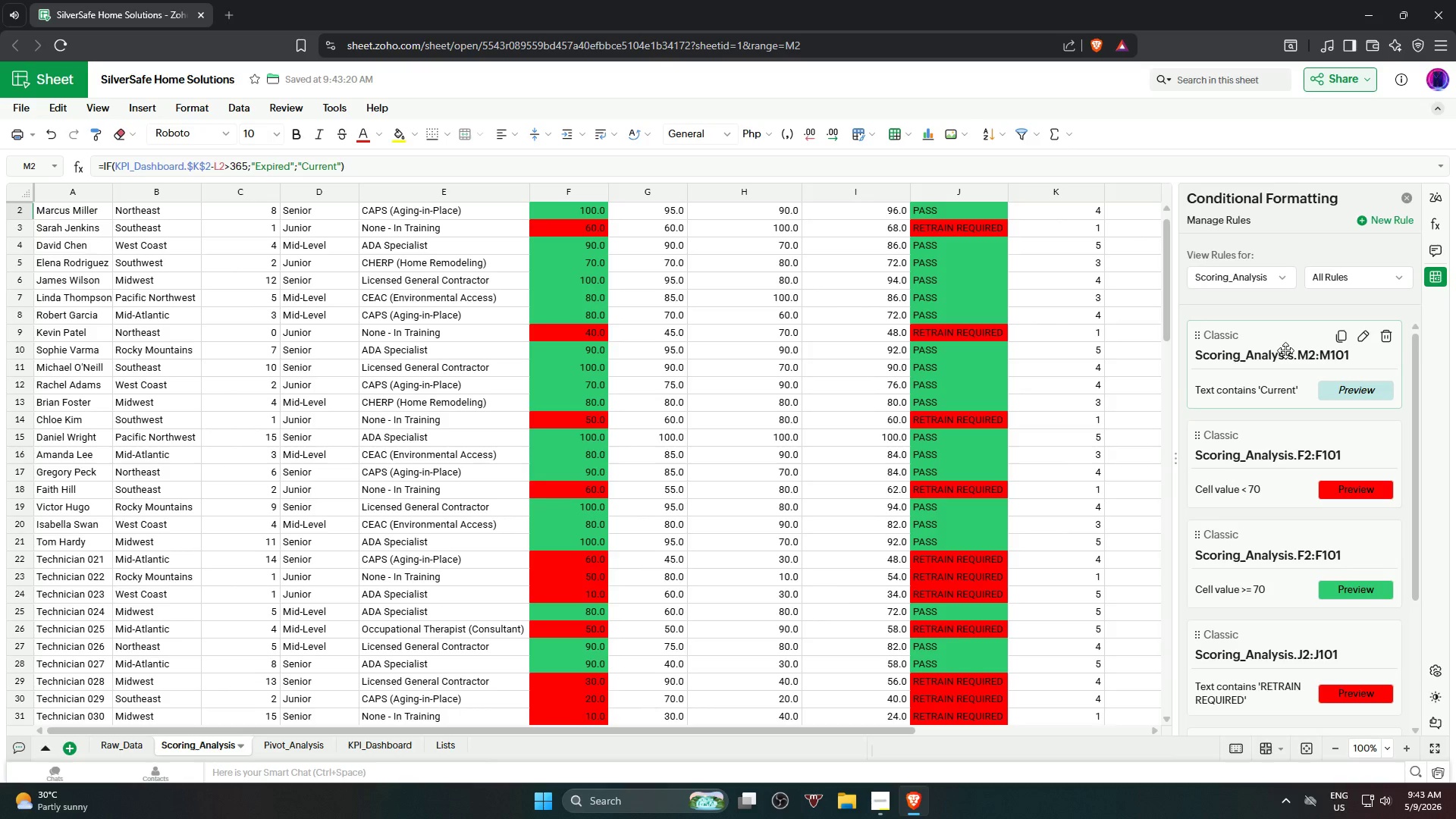 
left_click_drag(start_coordinate=[1285, 349], to_coordinate=[1327, 706])
 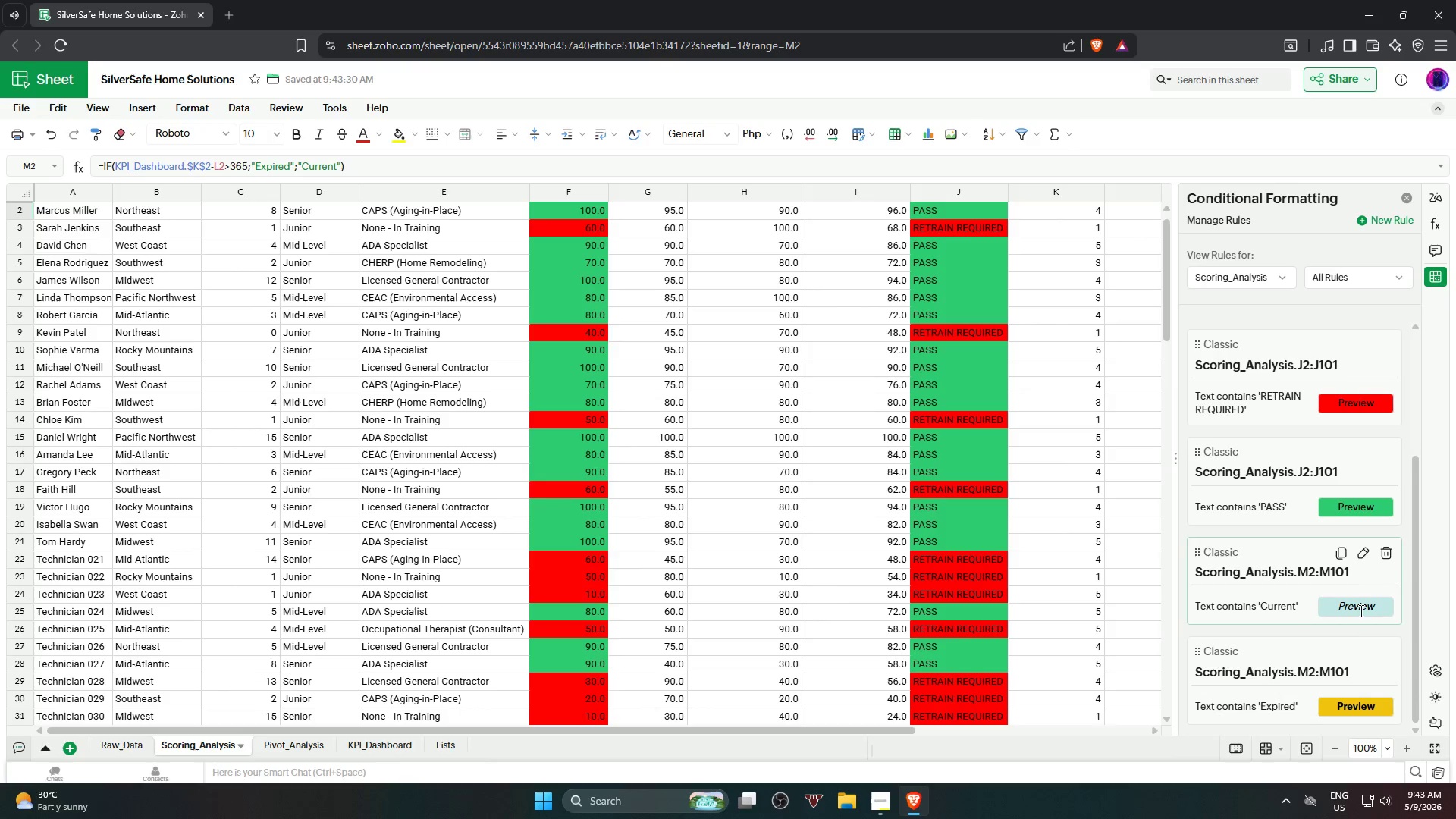 
scroll: coordinate [1247, 578], scroll_direction: down, amount: 6.0
 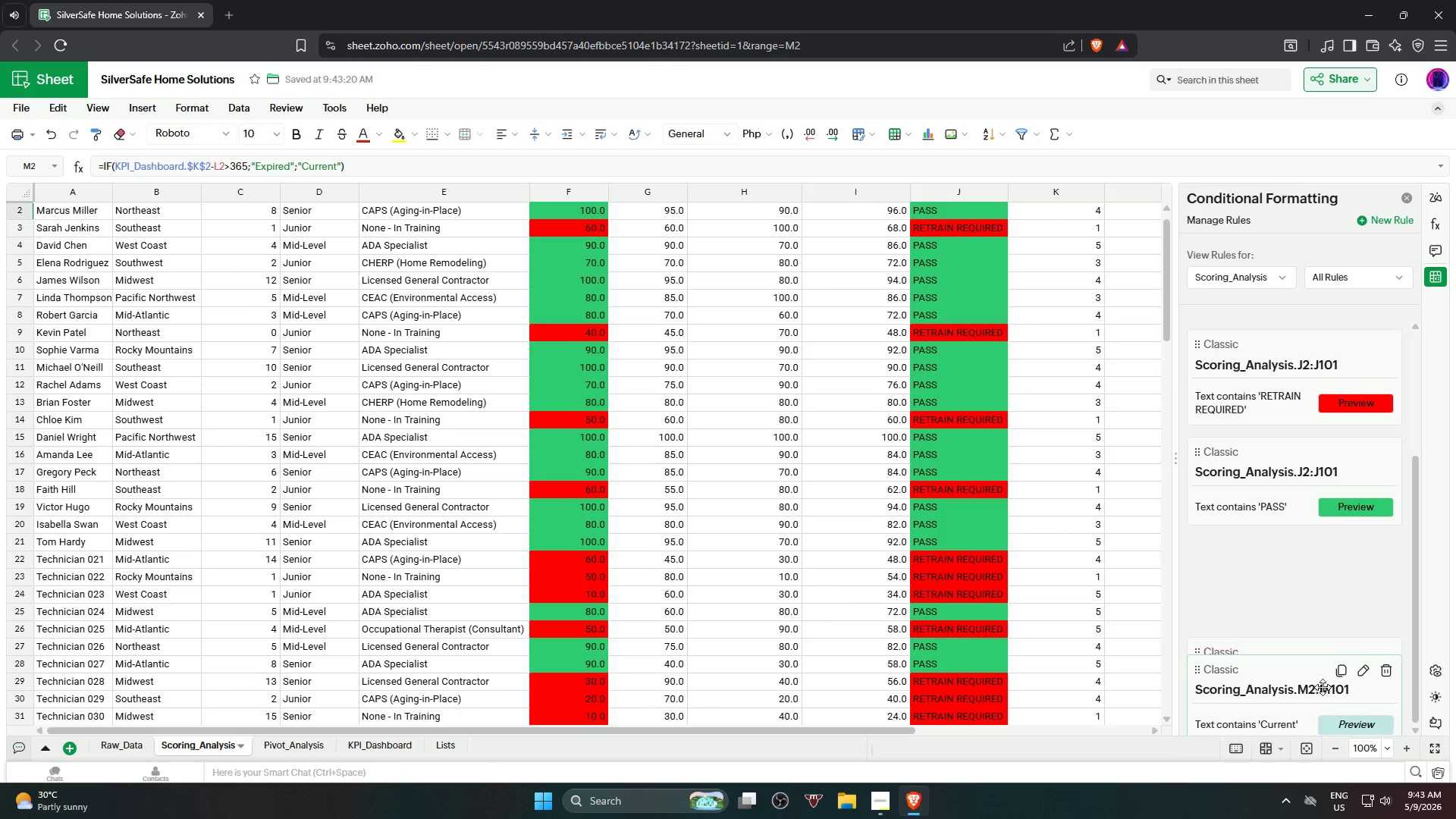 
left_click_drag(start_coordinate=[1287, 560], to_coordinate=[1270, 676])
 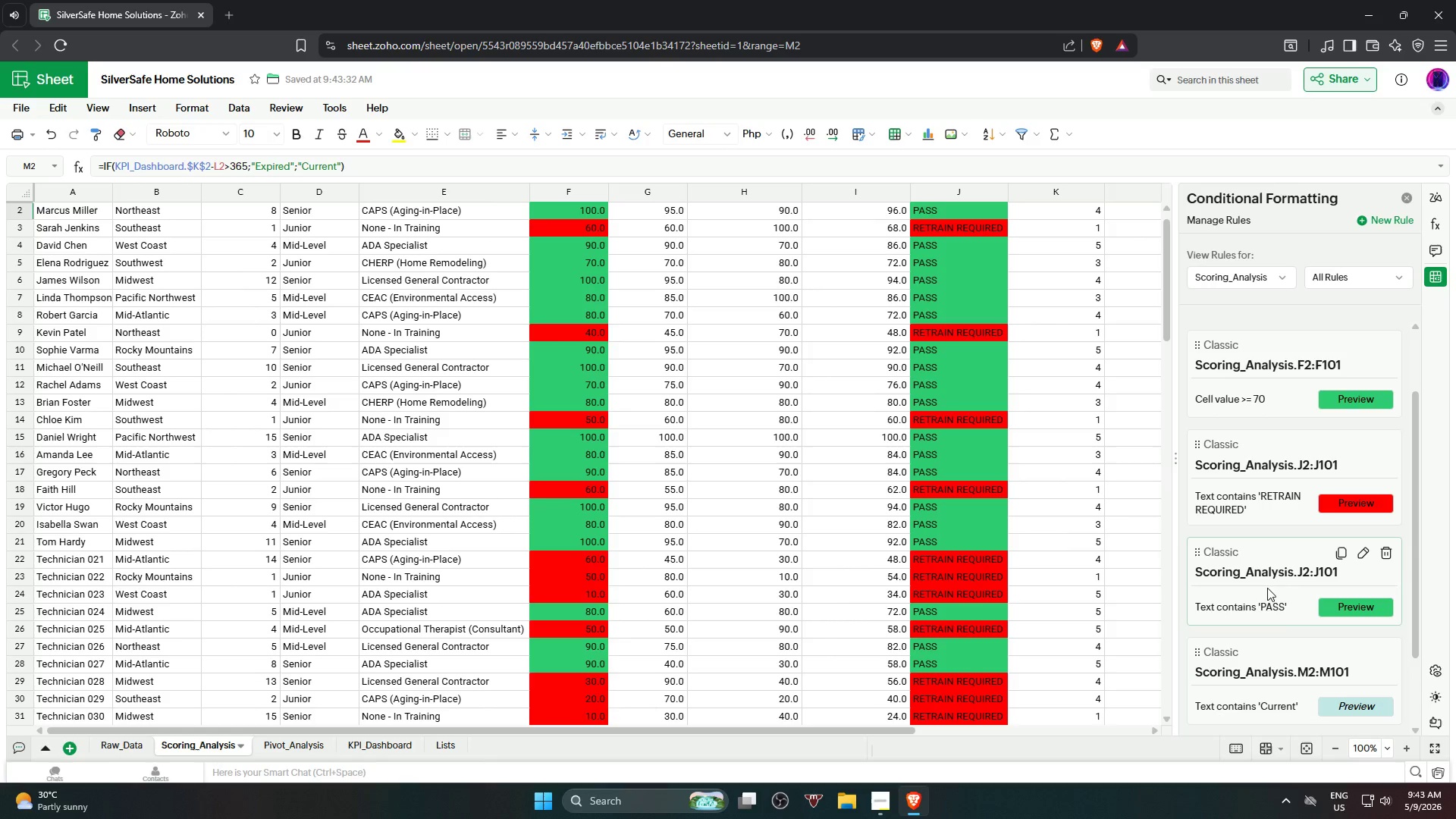 
scroll: coordinate [1349, 582], scroll_direction: down, amount: 8.0
 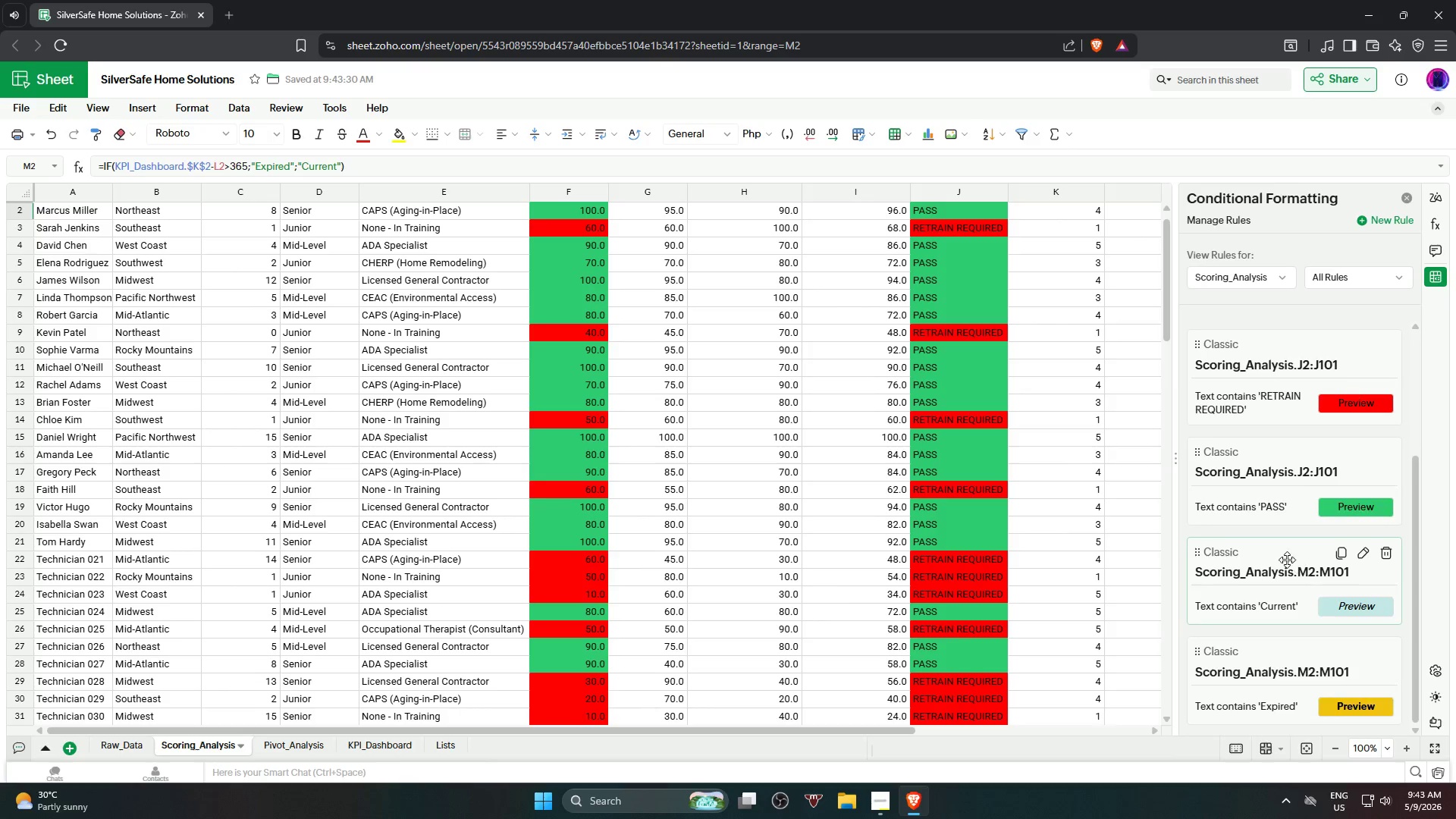 
scroll: coordinate [1266, 581], scroll_direction: up, amount: 6.0
 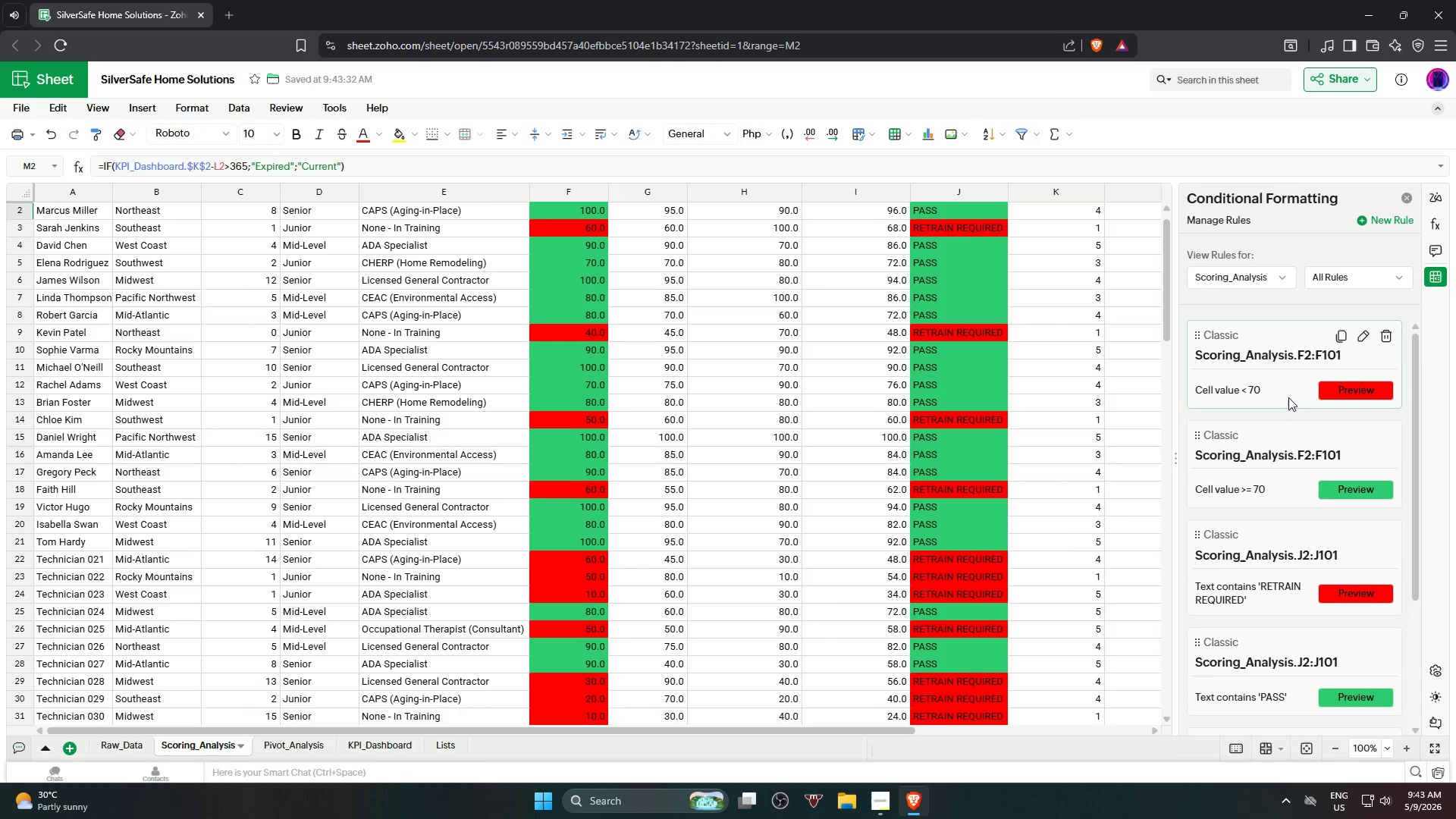 
scroll: coordinate [1288, 543], scroll_direction: down, amount: 3.0
 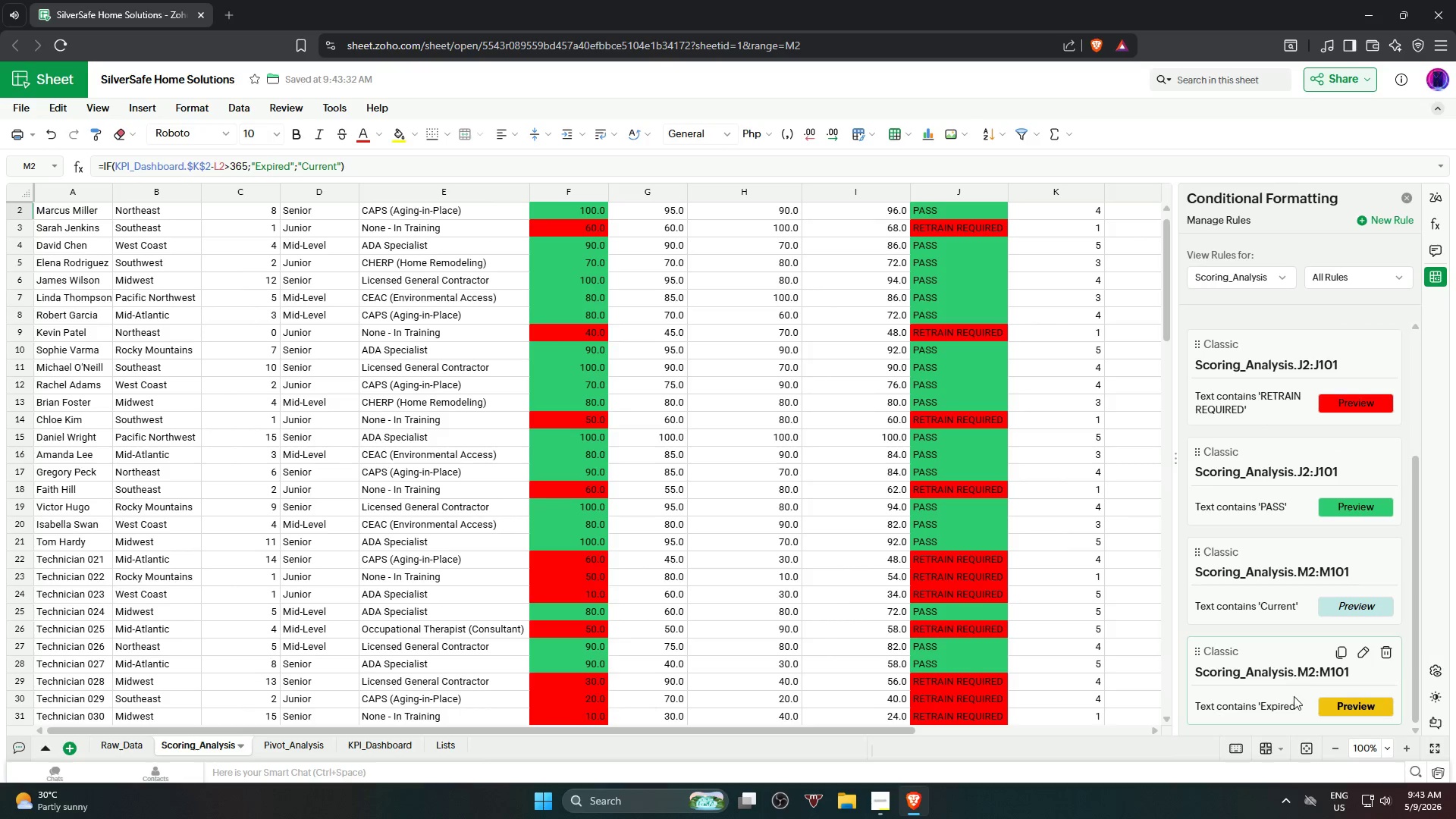 
left_click_drag(start_coordinate=[1294, 697], to_coordinate=[1286, 690])
 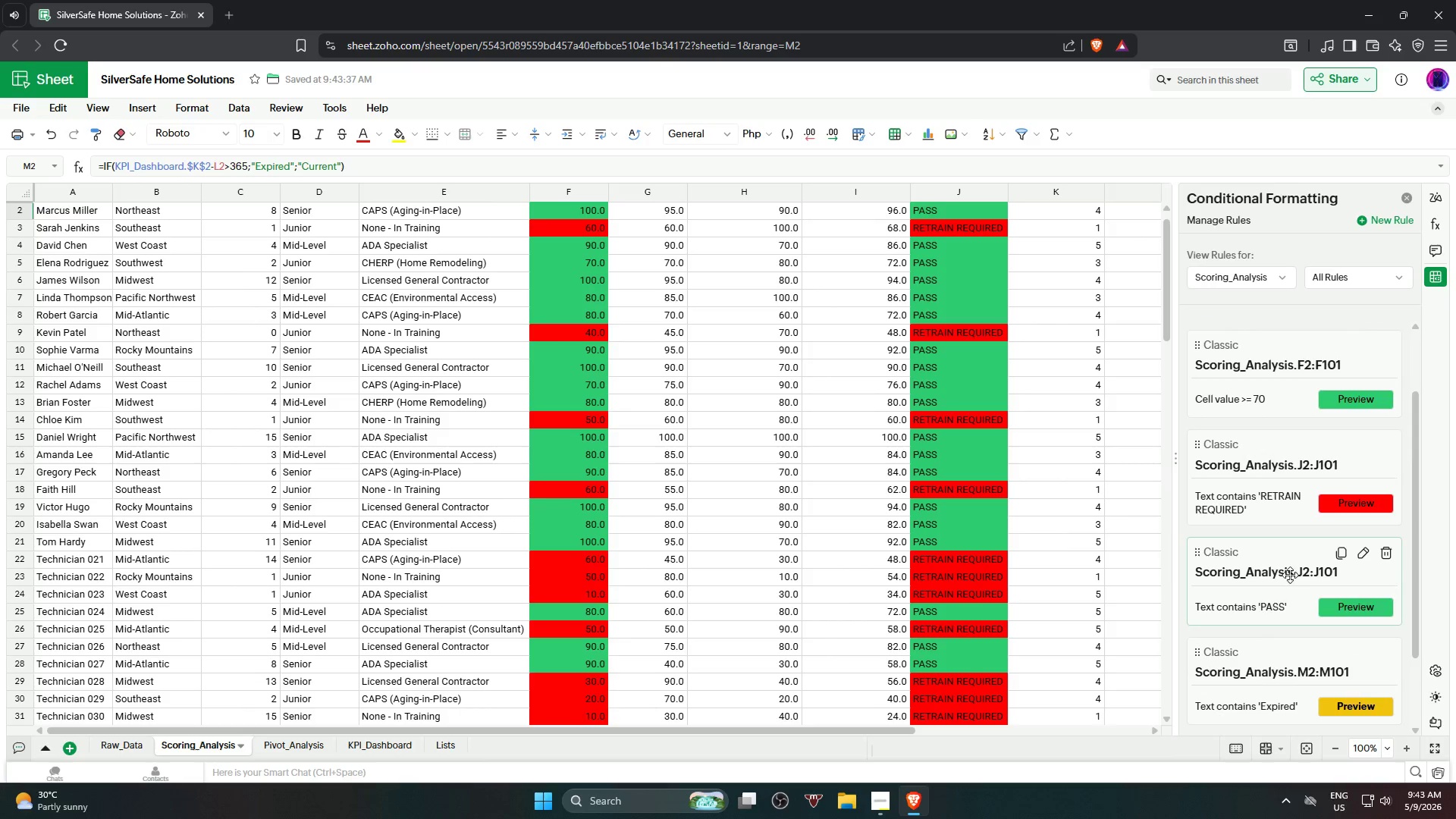 
scroll: coordinate [1288, 573], scroll_direction: down, amount: 6.0
 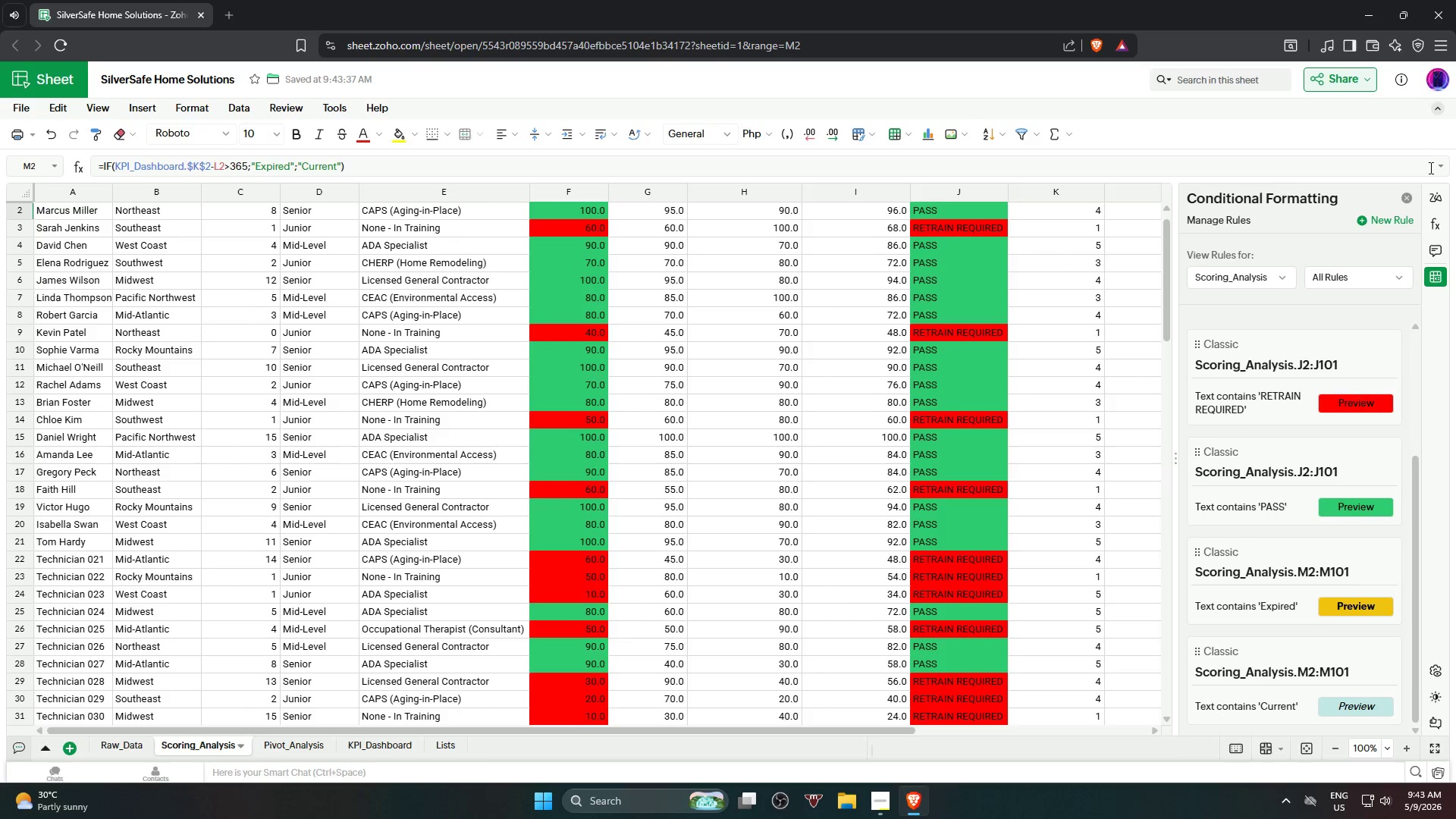 
left_click([1406, 197])
 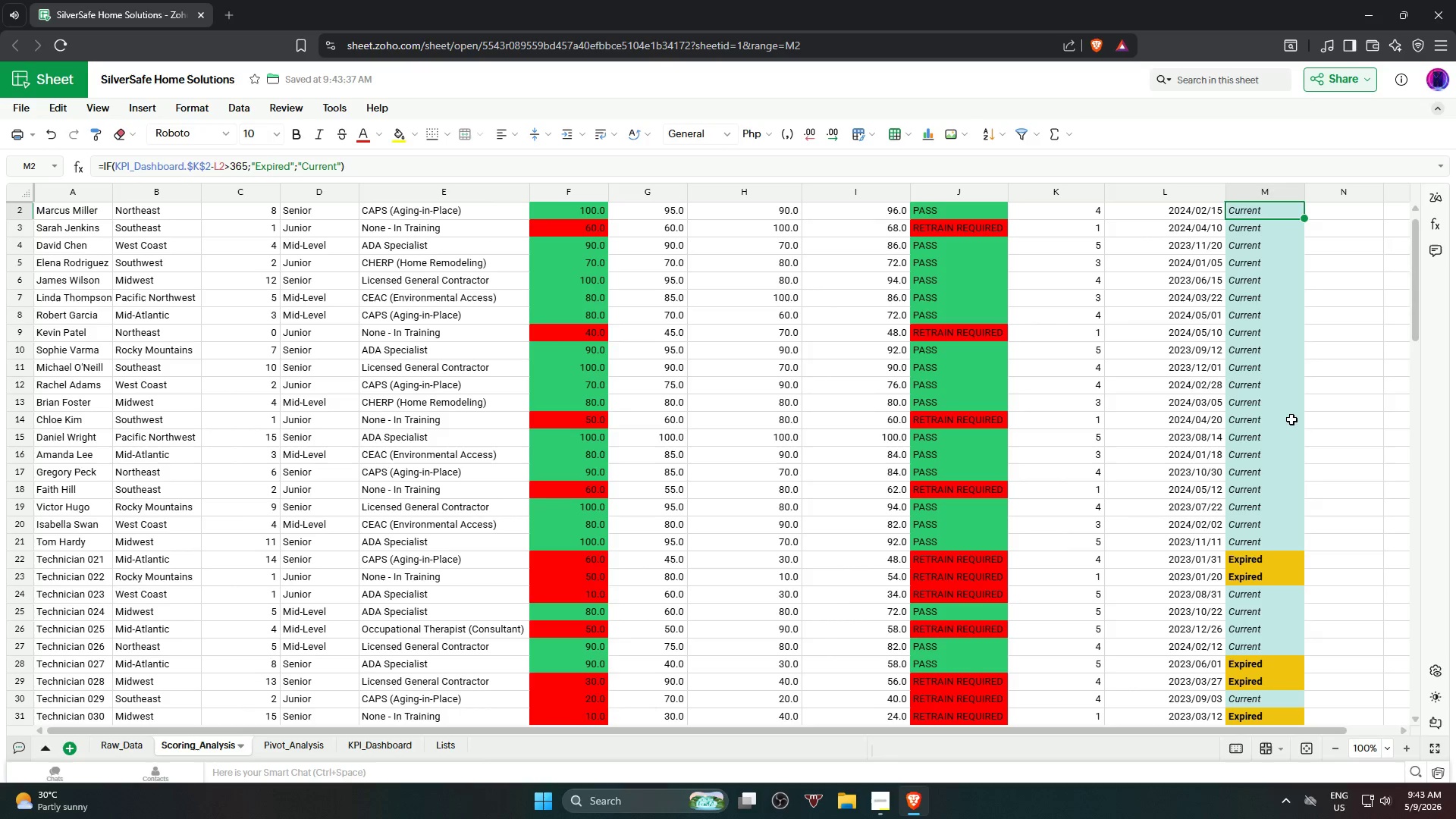 
left_click([1364, 417])
 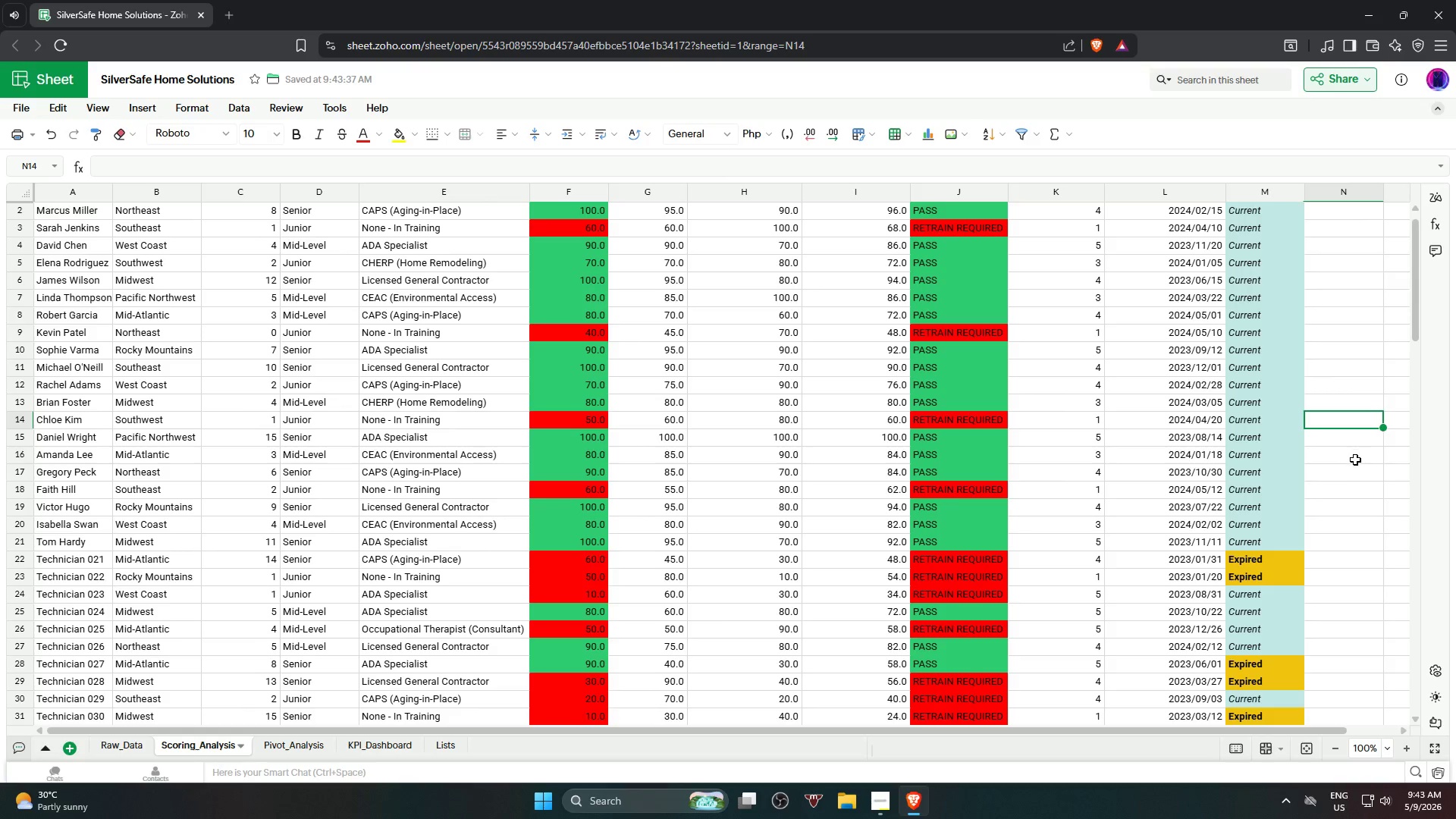 
scroll: coordinate [1357, 458], scroll_direction: up, amount: 6.0
 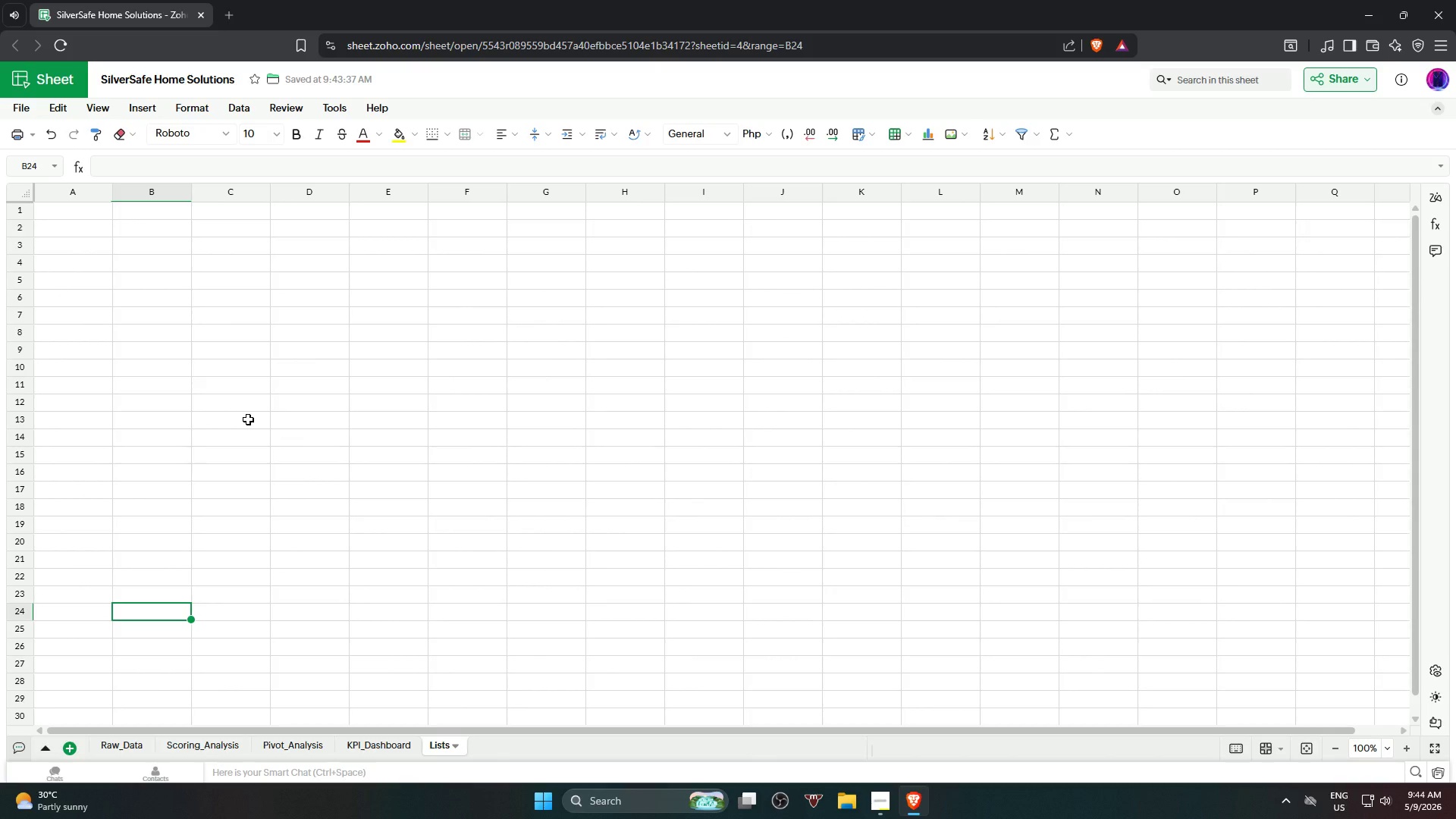 
wait(26.36)
 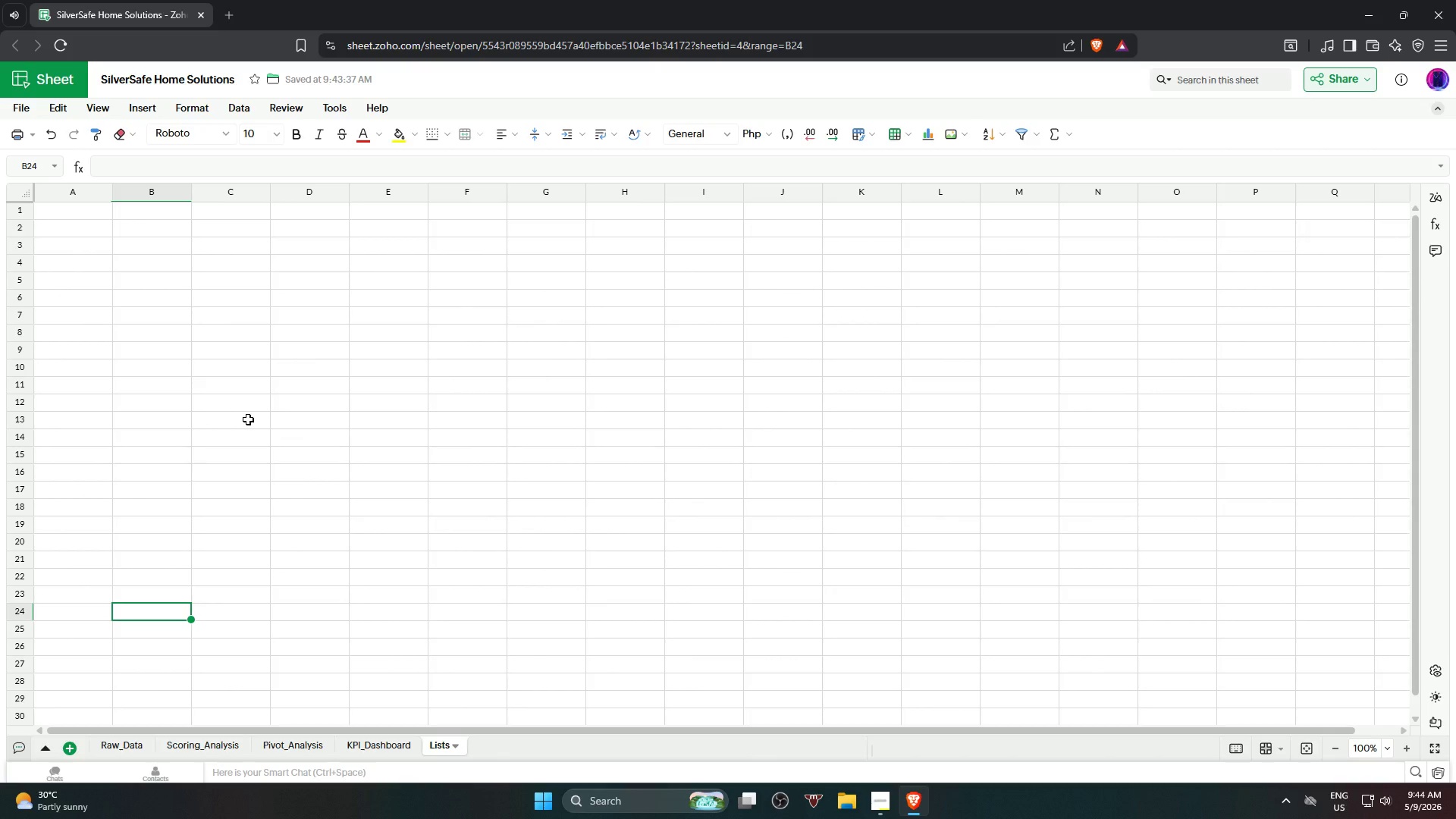 
left_click([69, 207])
 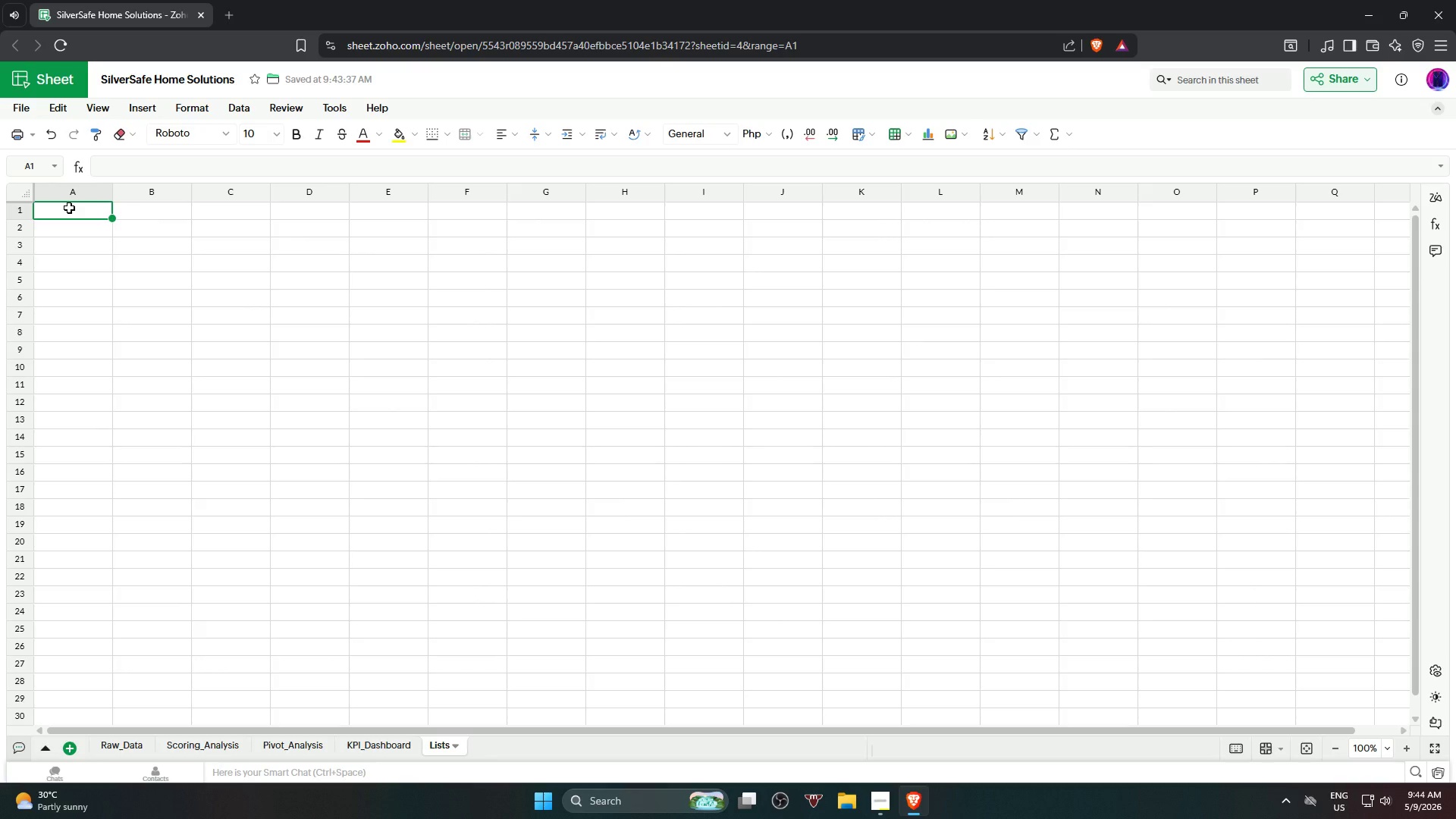 
type(Regions)
 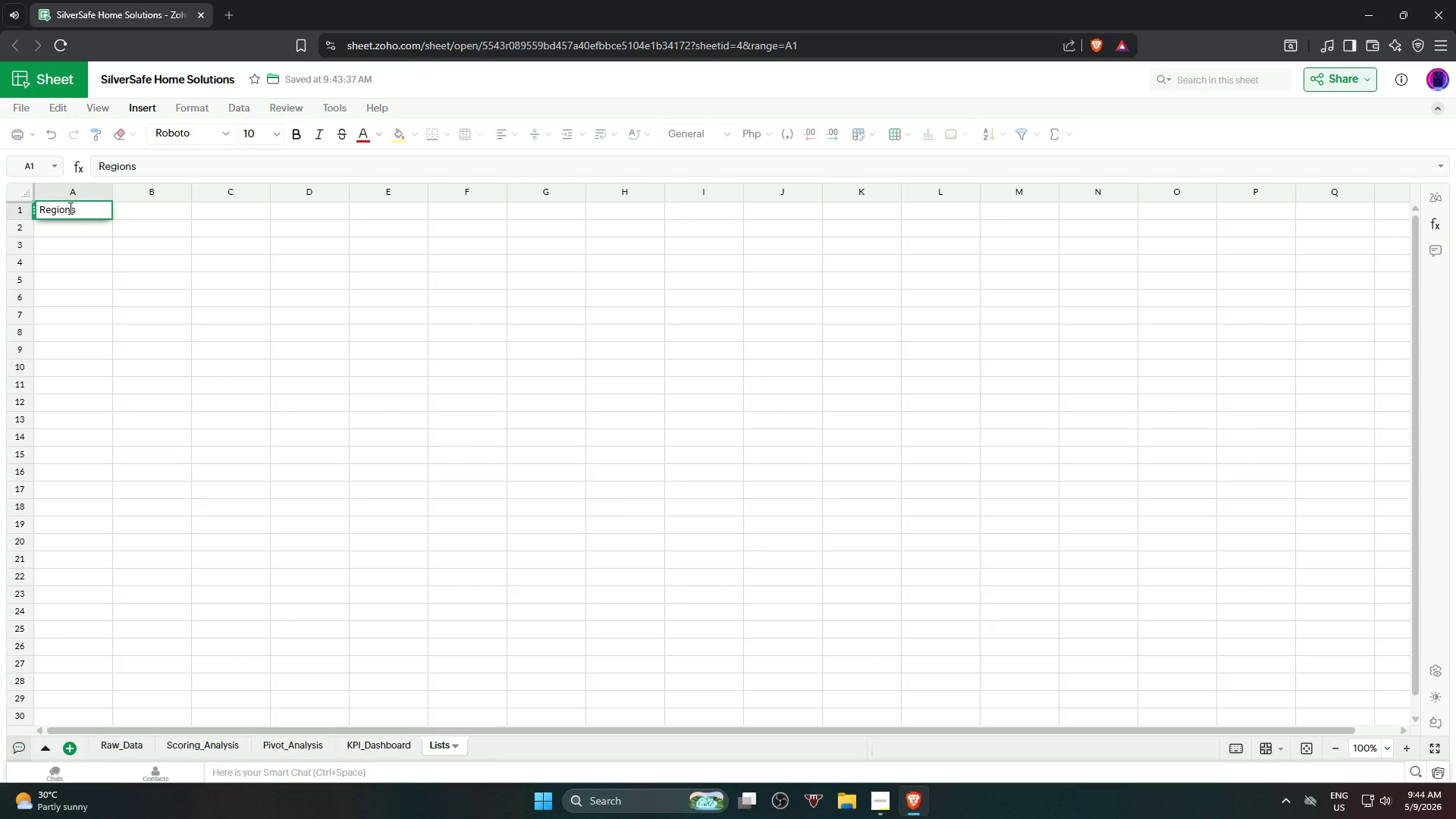 
key(ArrowRight)
 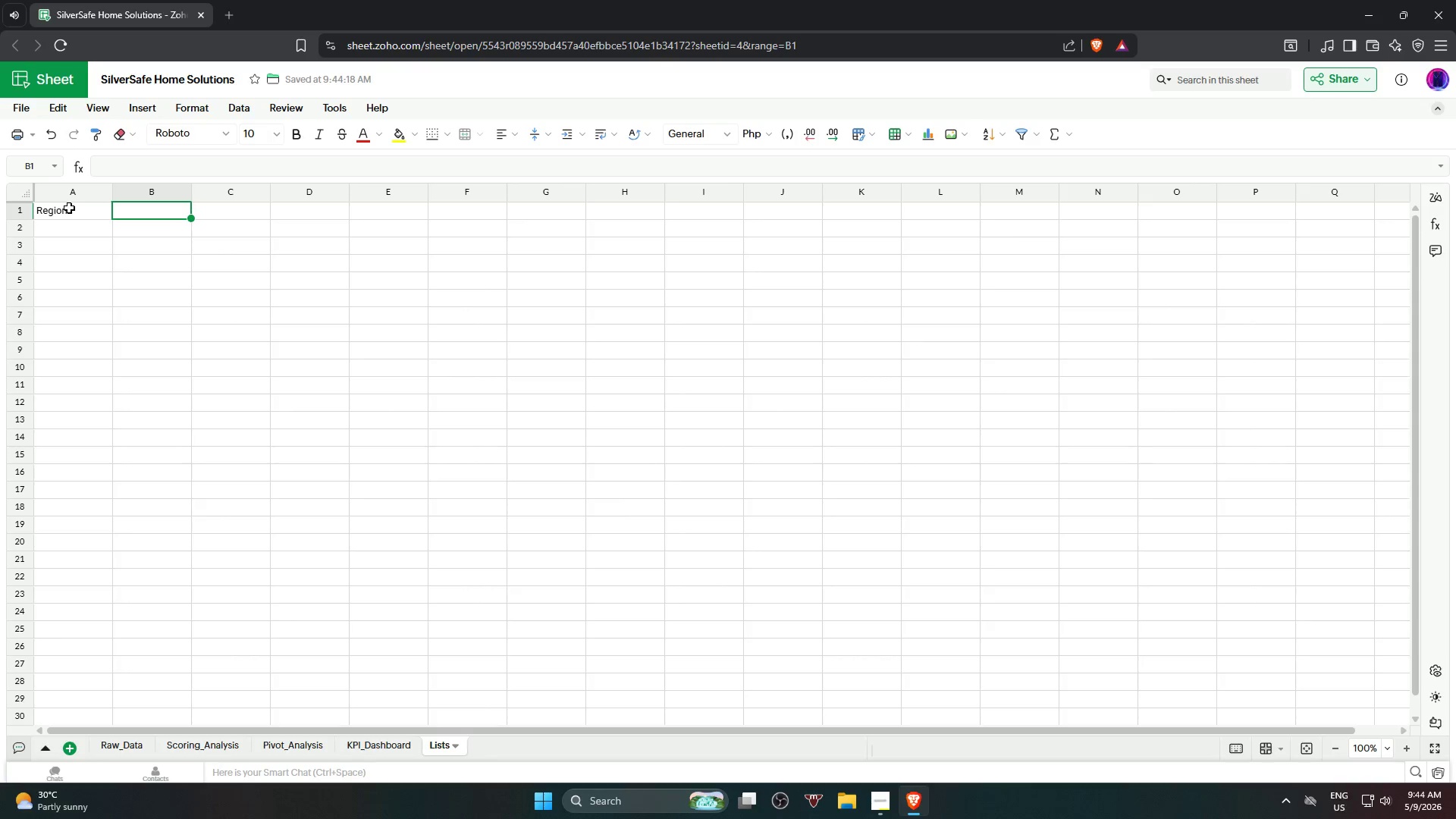 
type(Tenure Groups)
 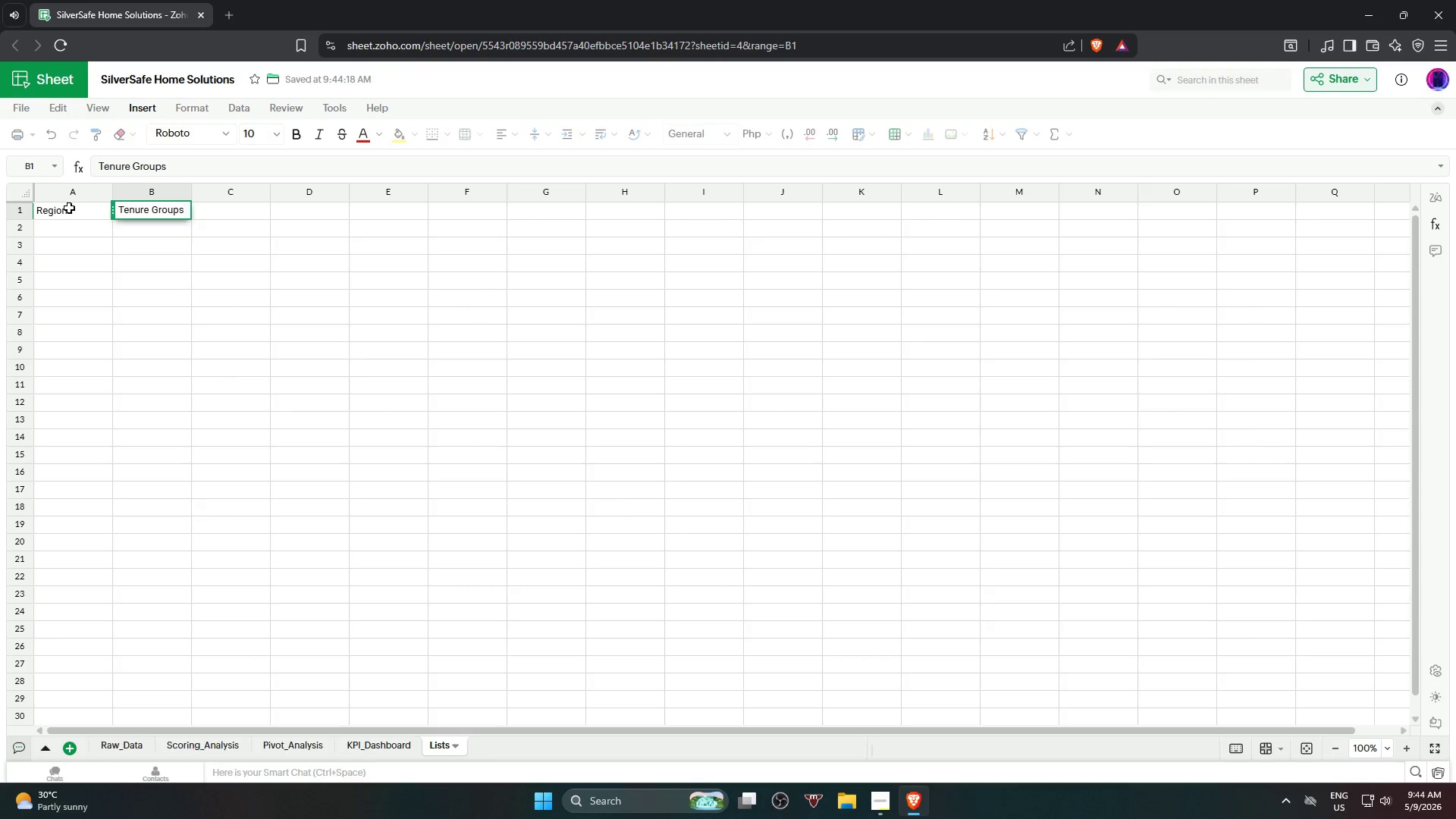 
key(ArrowRight)
 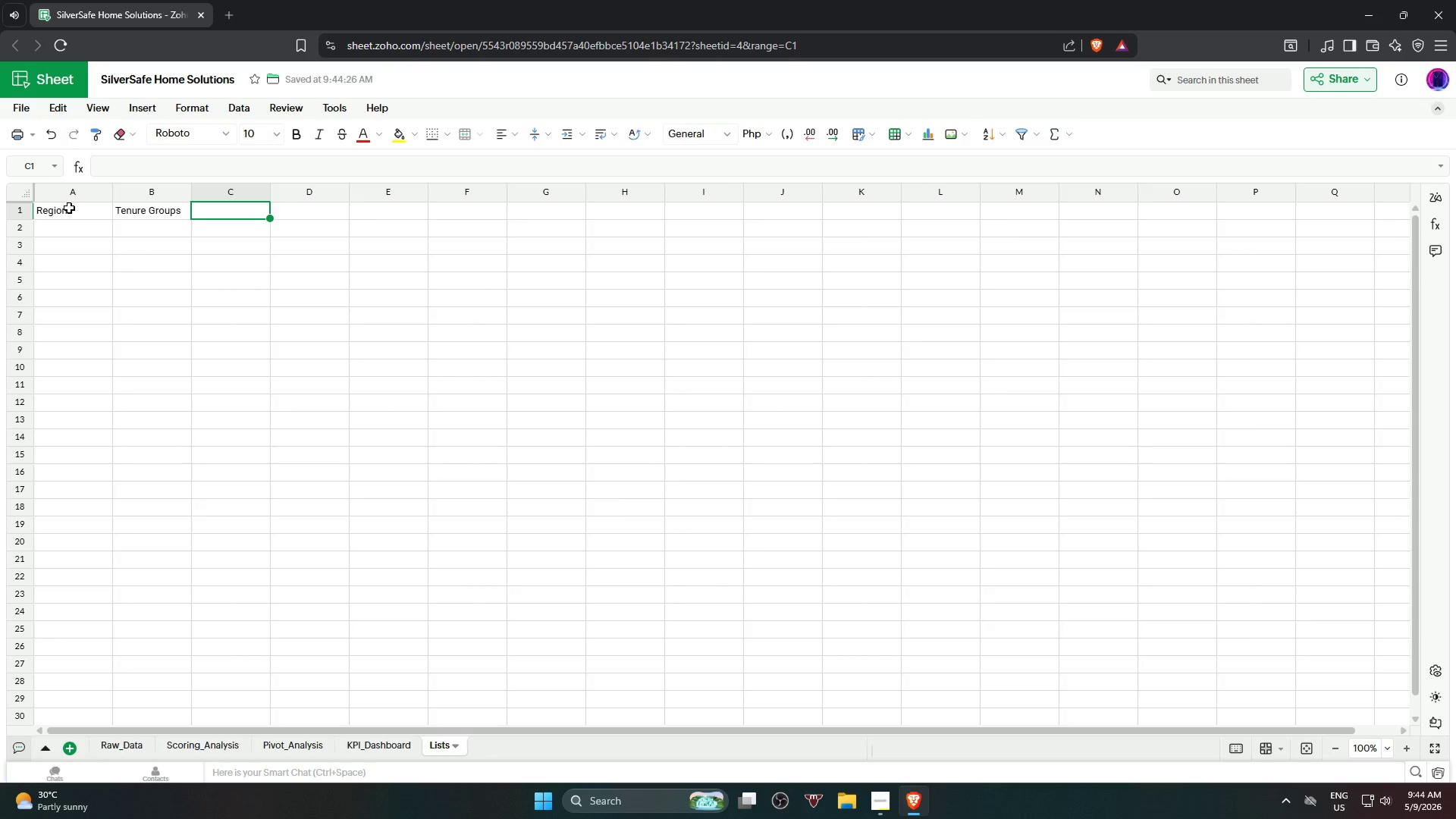 
type(Risk Flags)
 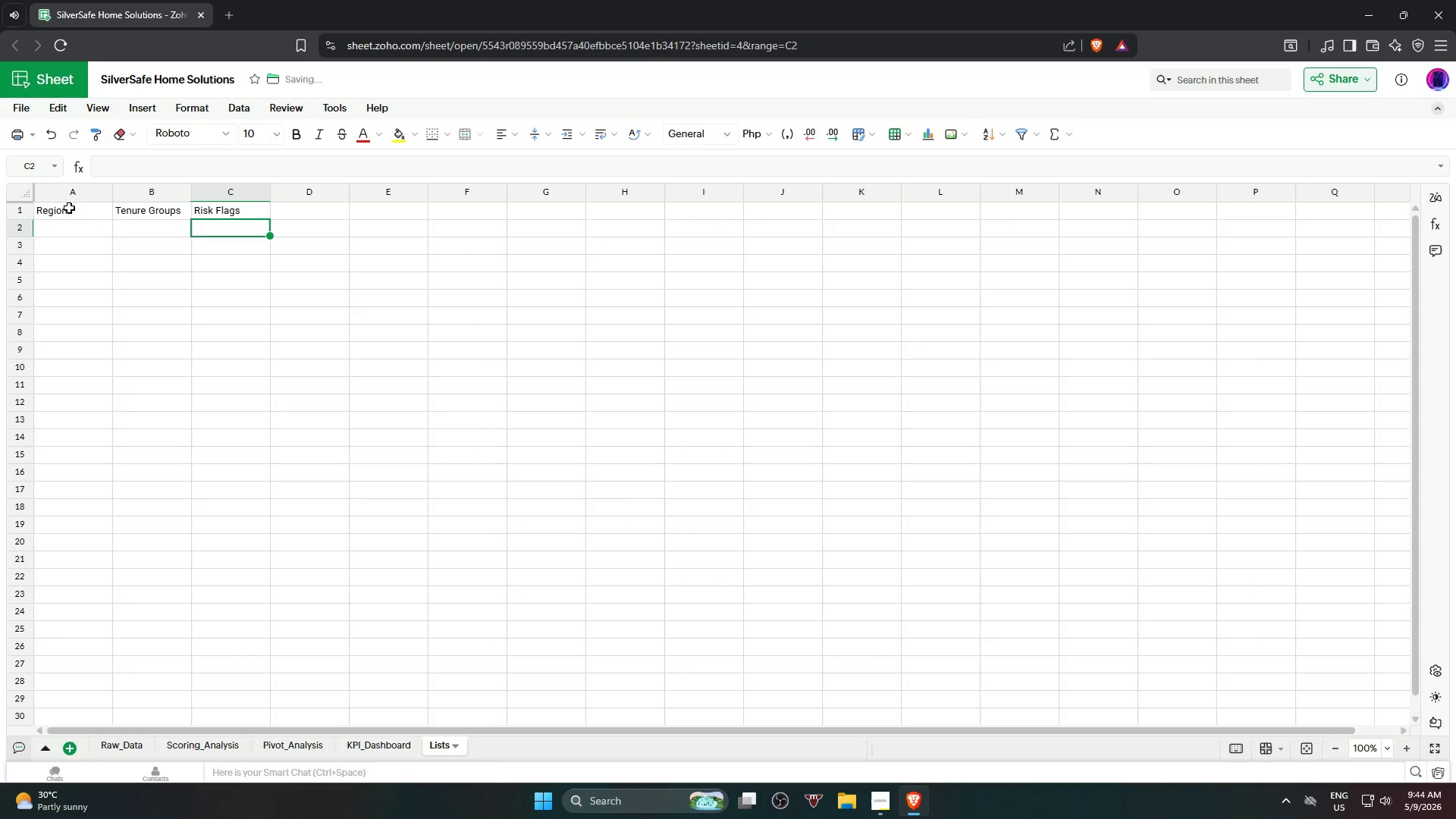 
 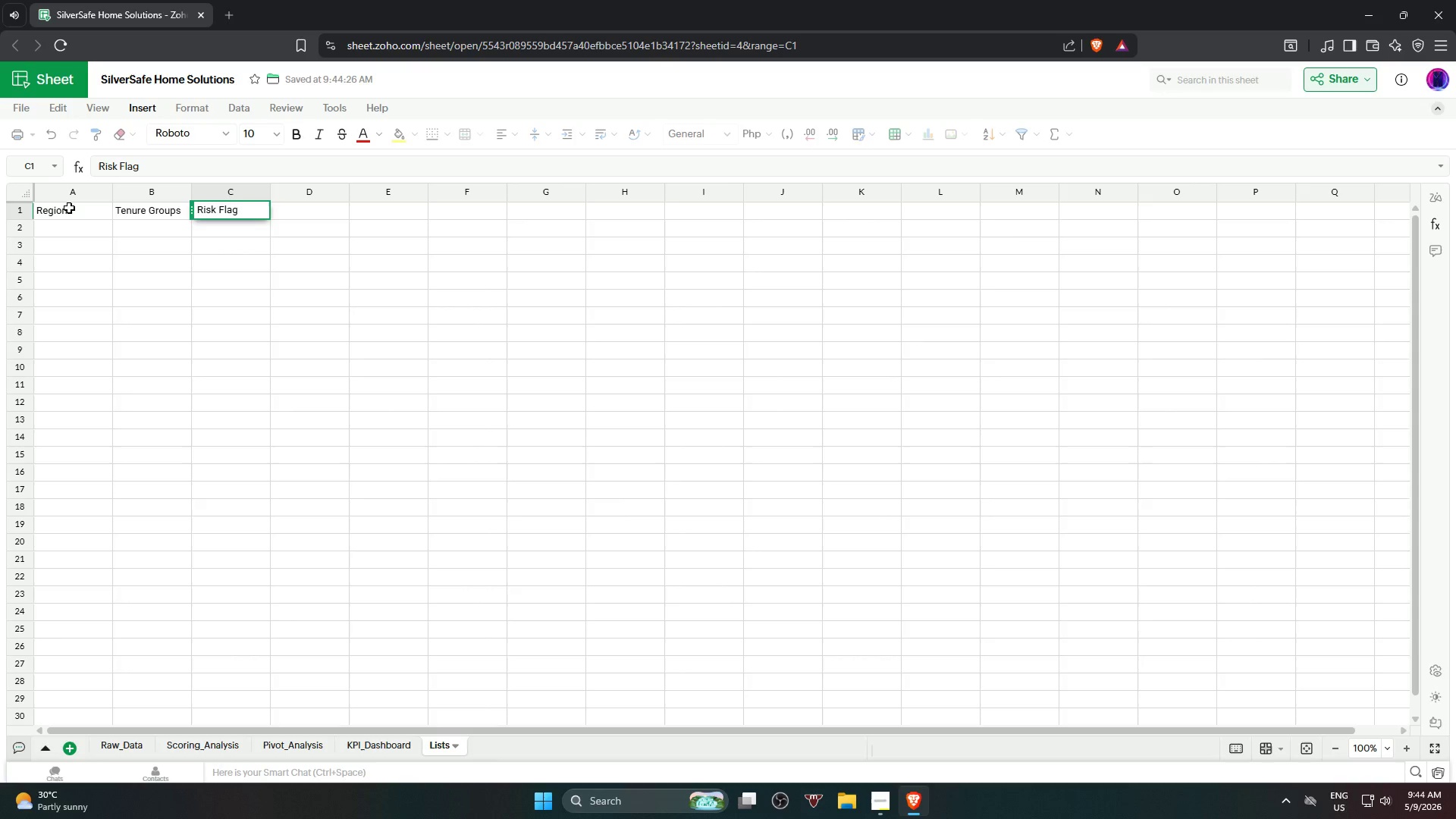 
key(Enter)
 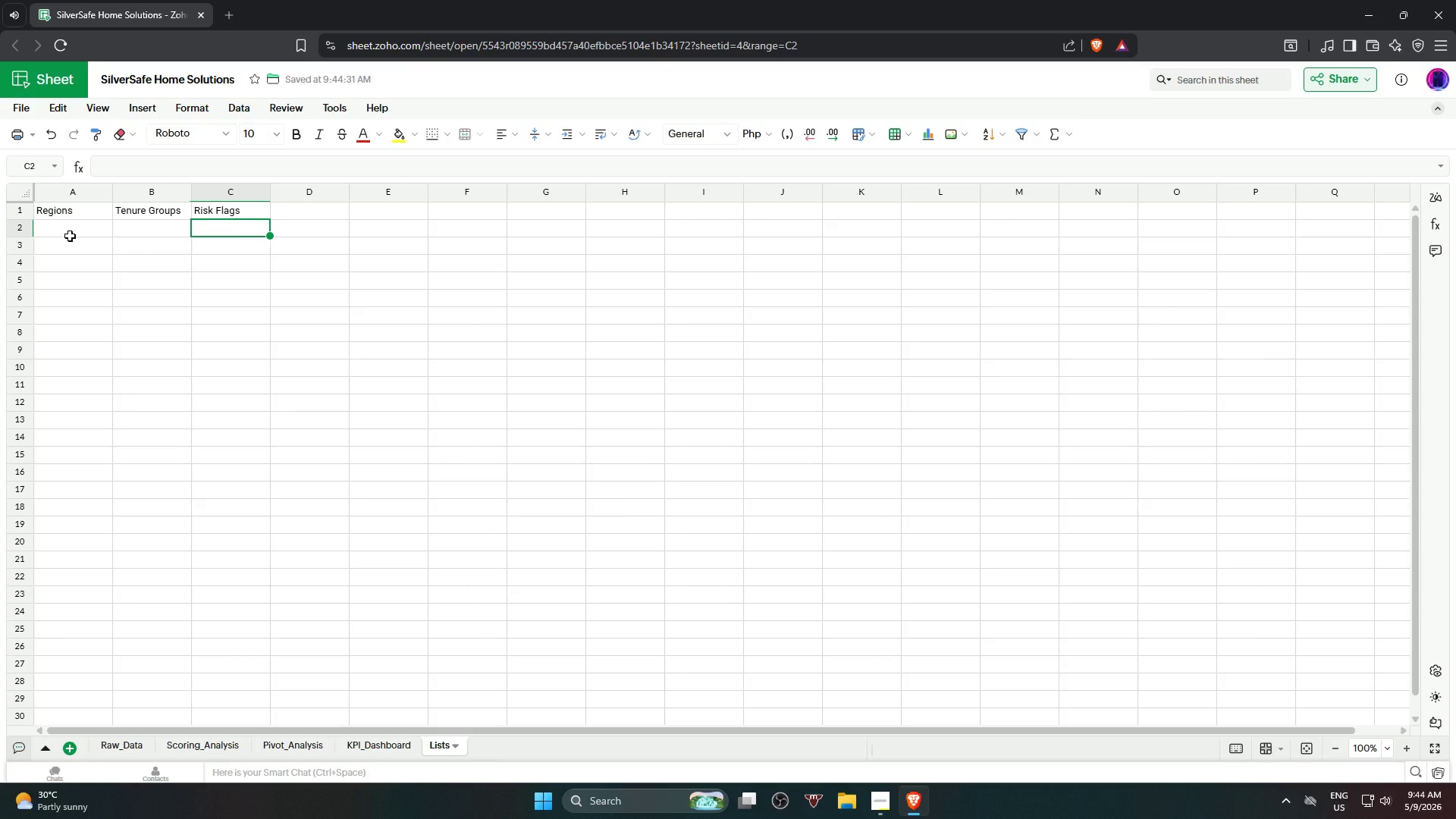 
wait(13.25)
 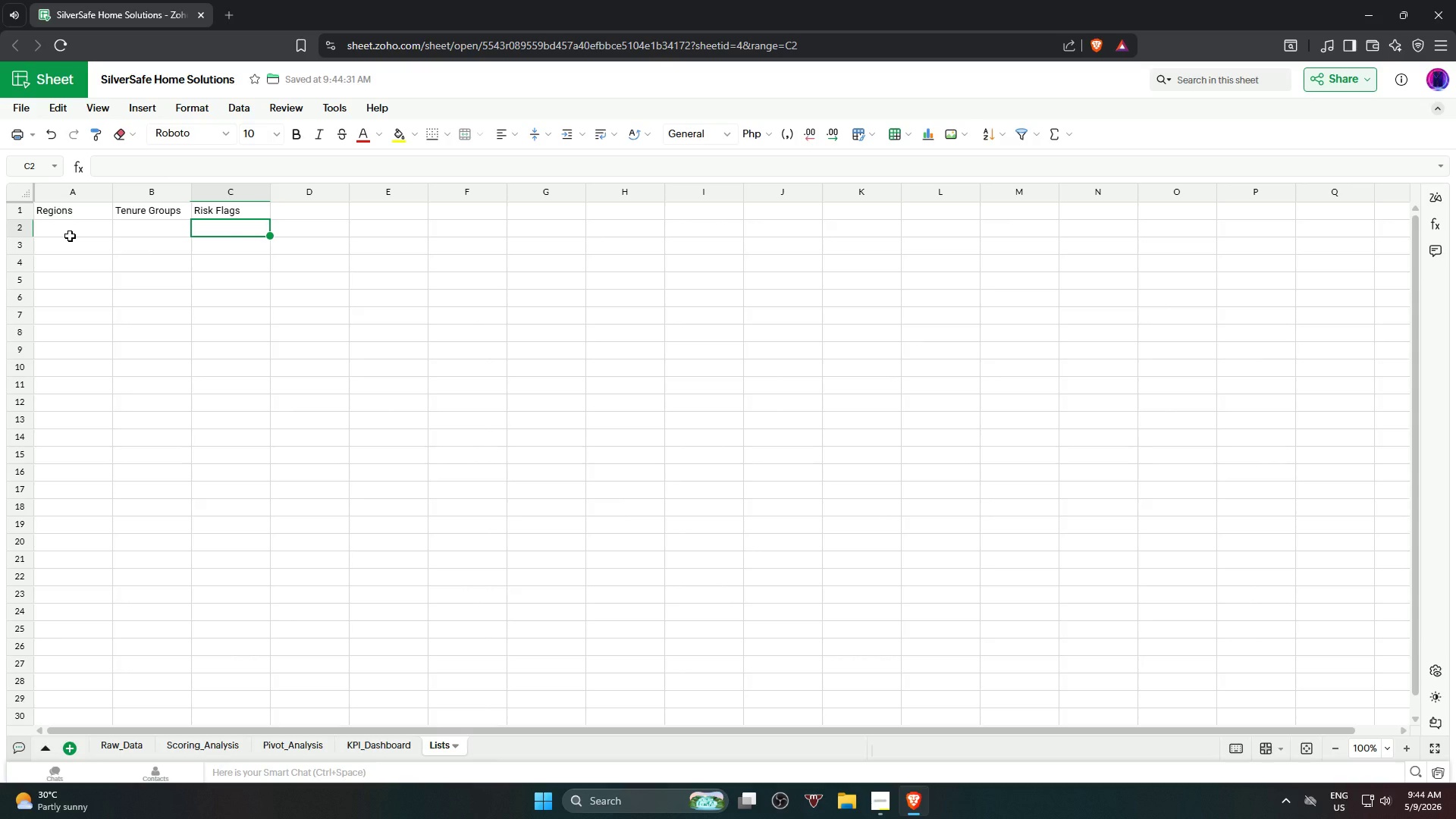 
left_click([81, 231])
 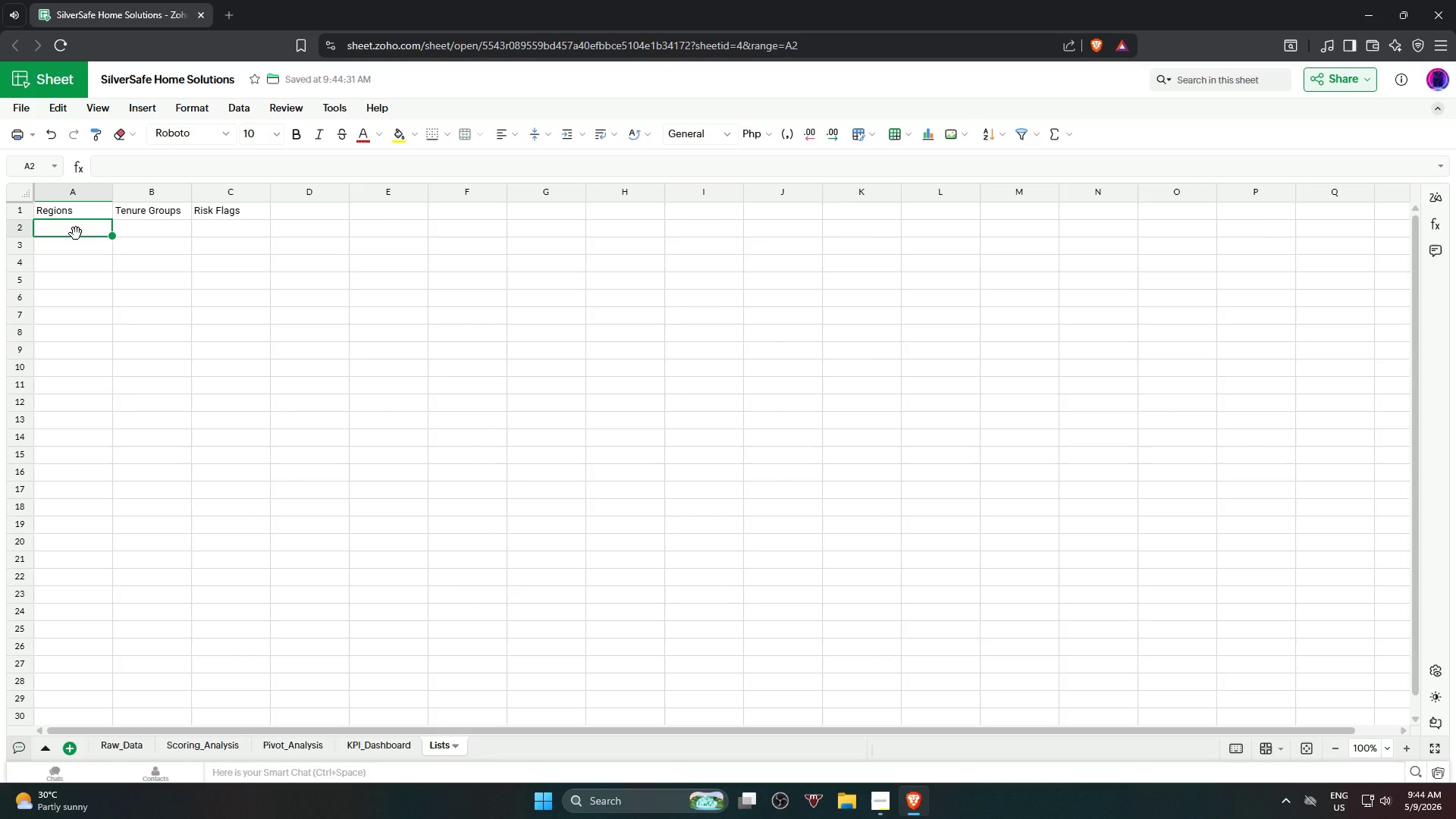 
type(Northeast)
 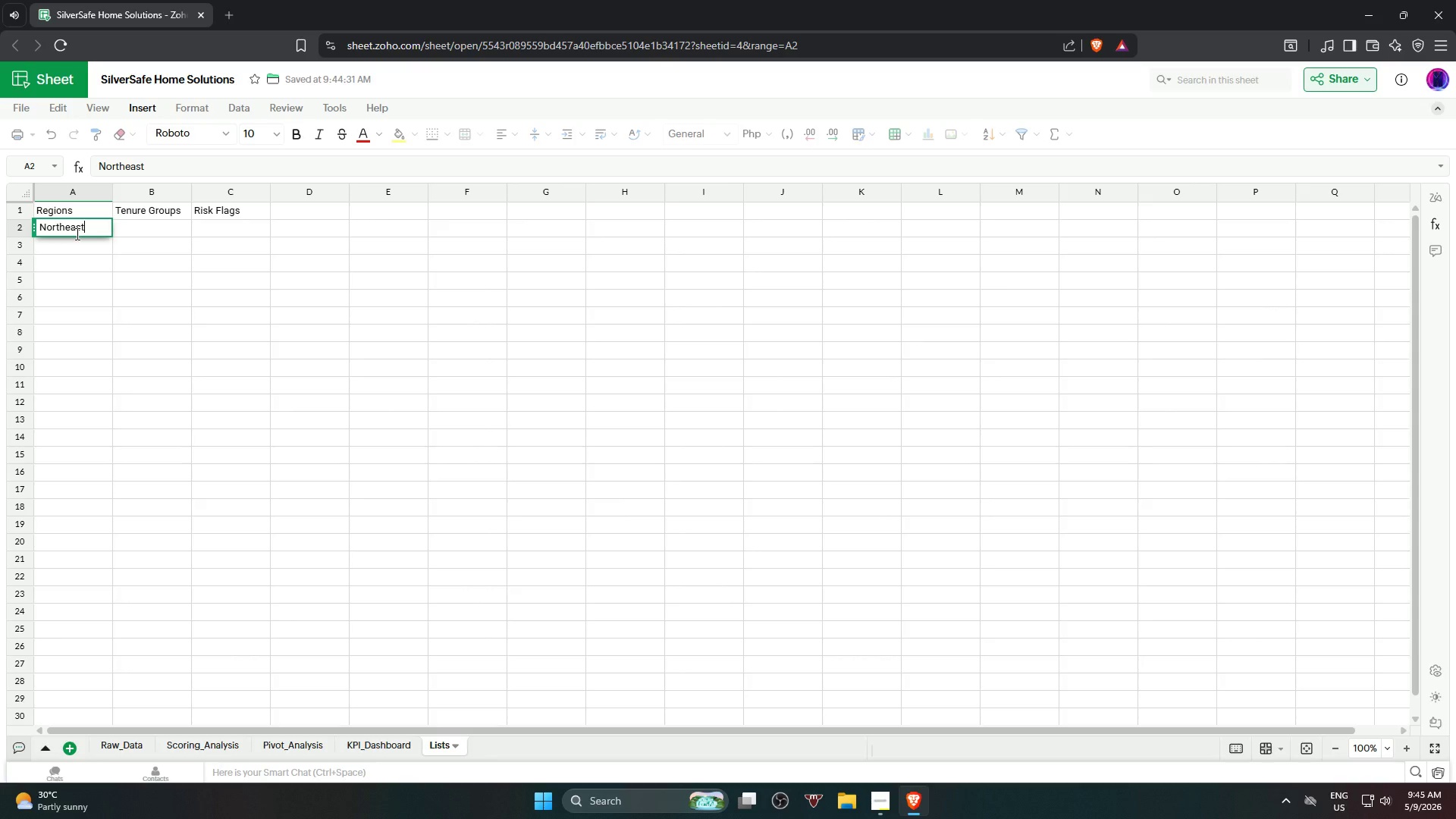 
wait(32.92)
 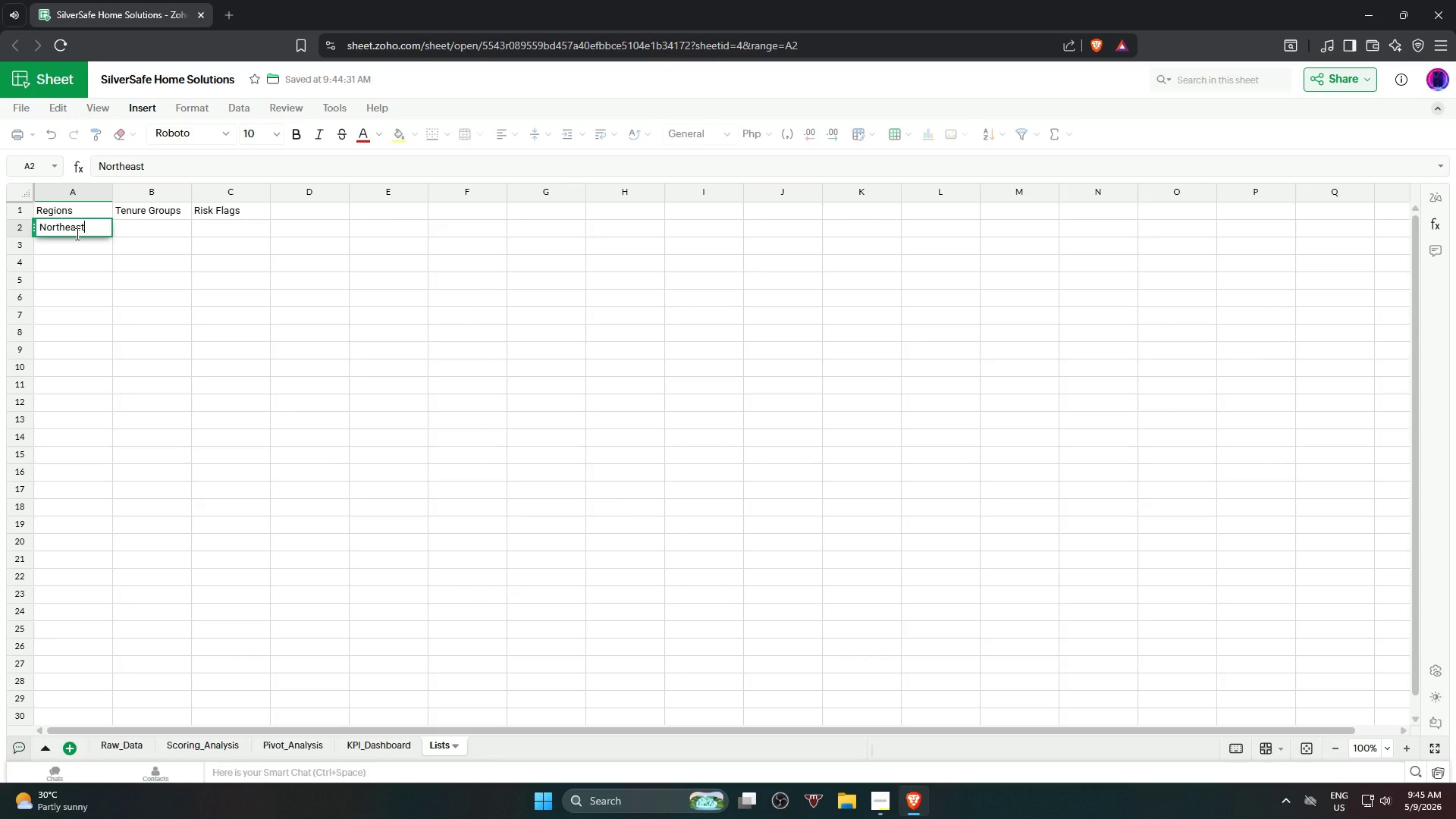 
key(Enter)
 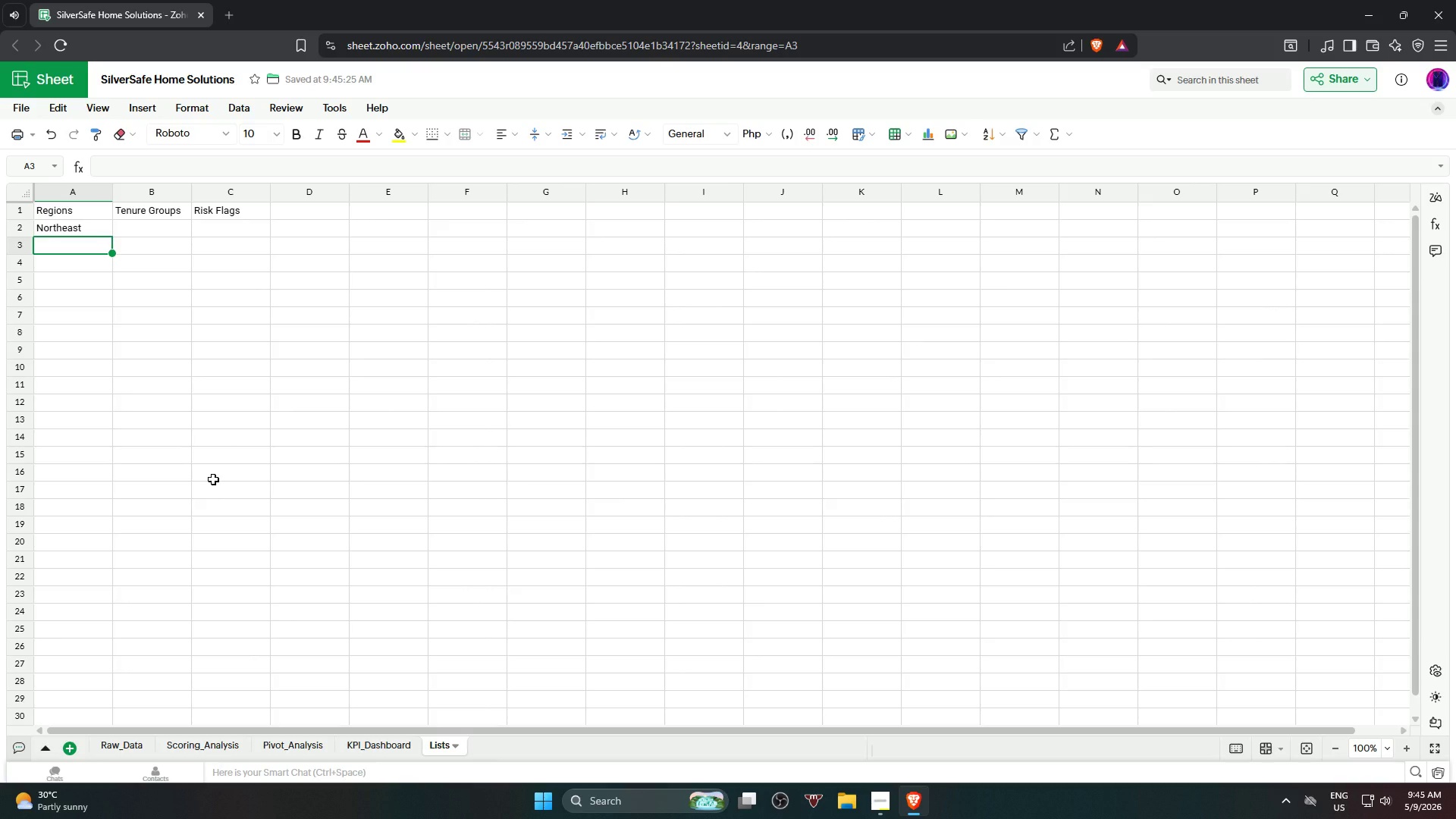 
type(Southeast)
 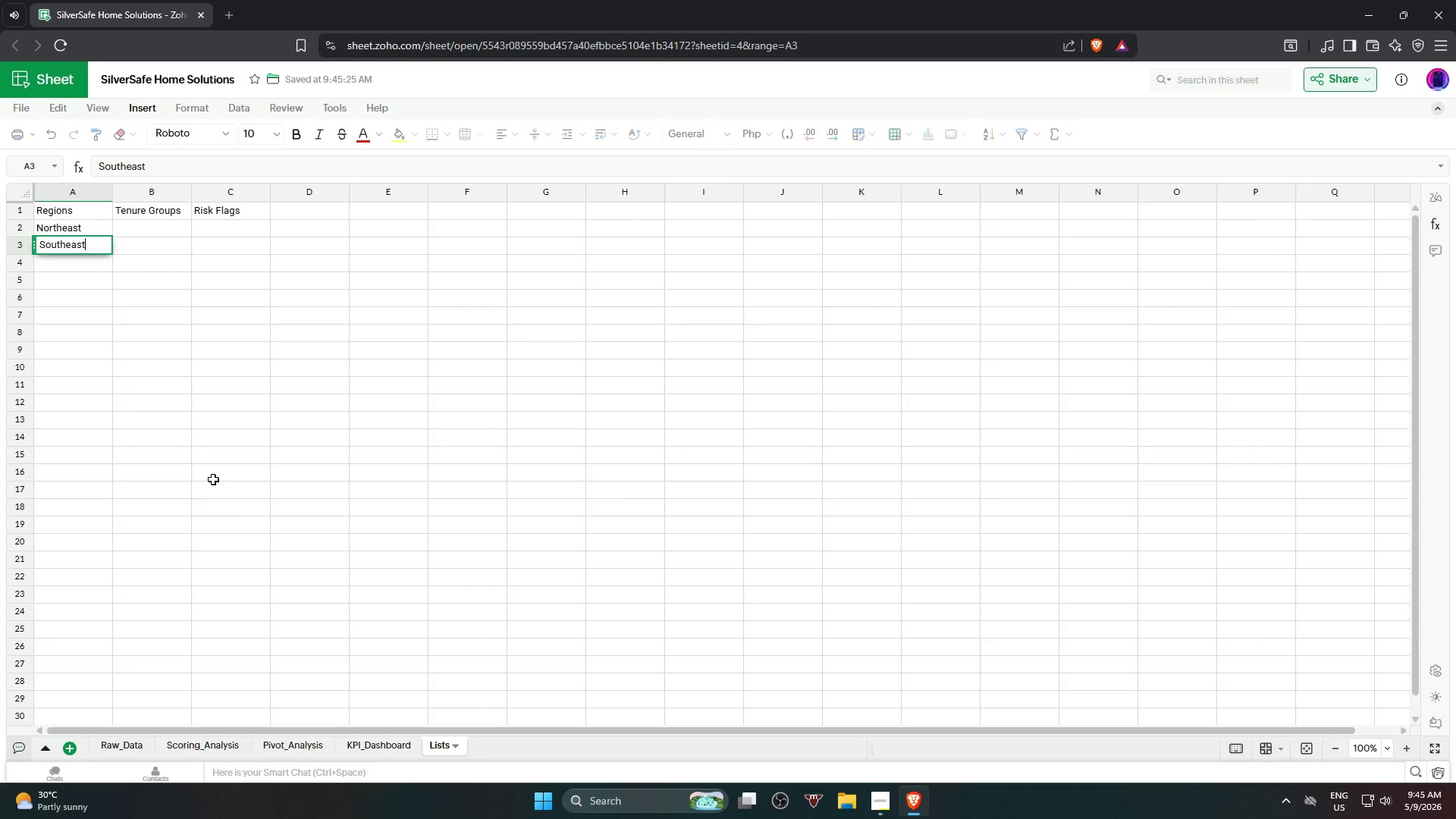 
key(Enter)
 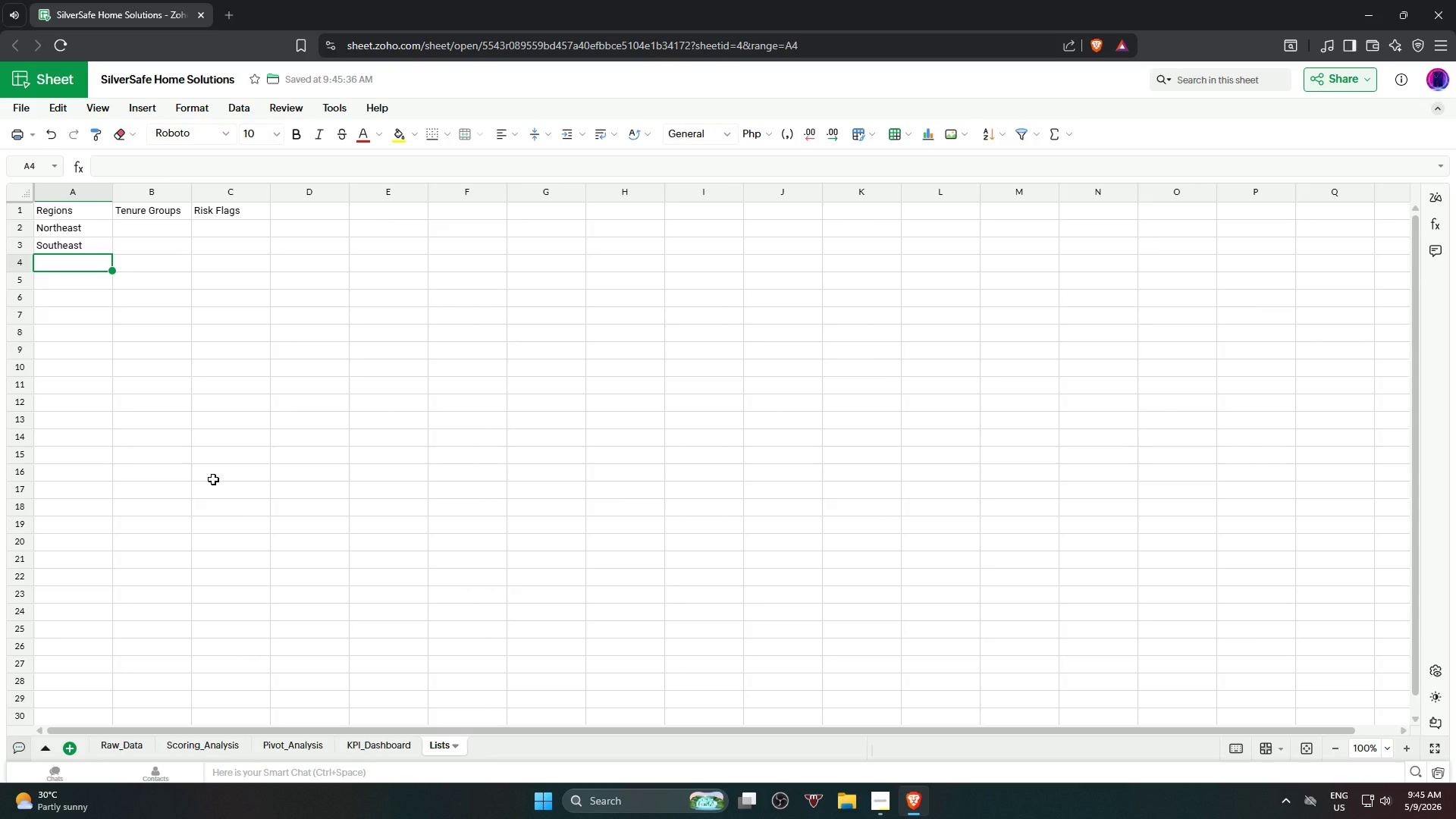 
type(West Coast)
 